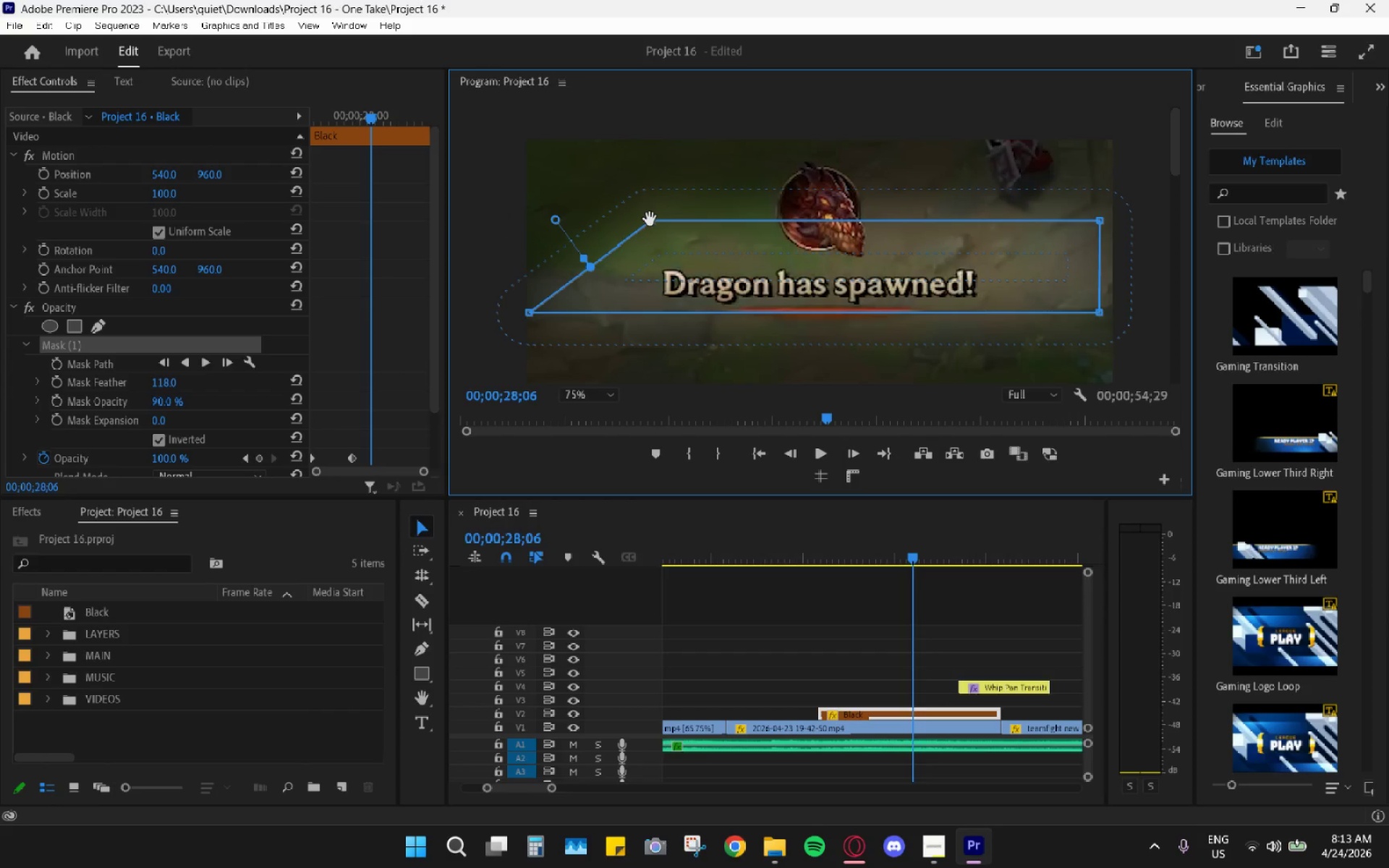 
left_click_drag(start_coordinate=[914, 264], to_coordinate=[874, 265])
 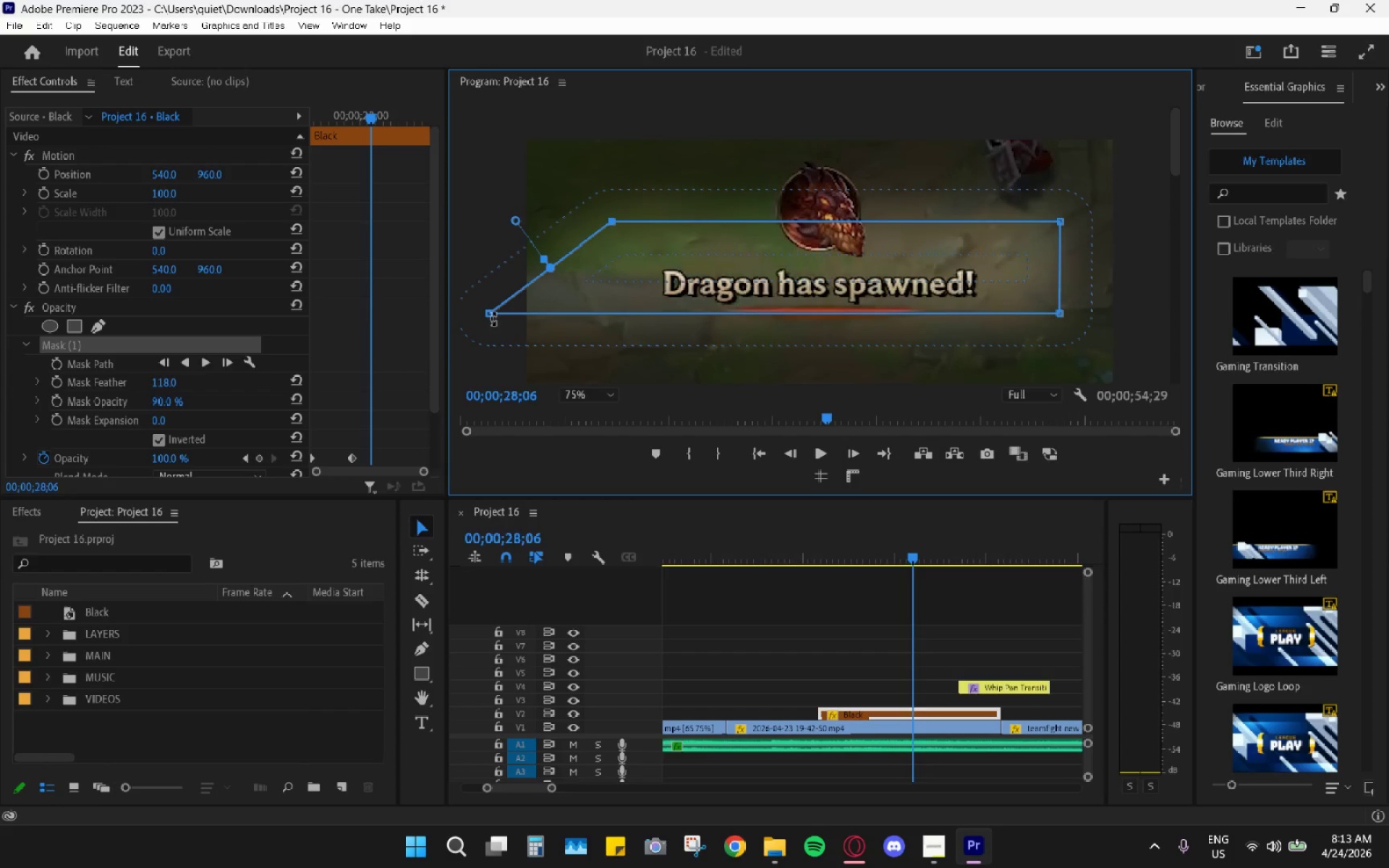 
left_click_drag(start_coordinate=[488, 314], to_coordinate=[611, 312])
 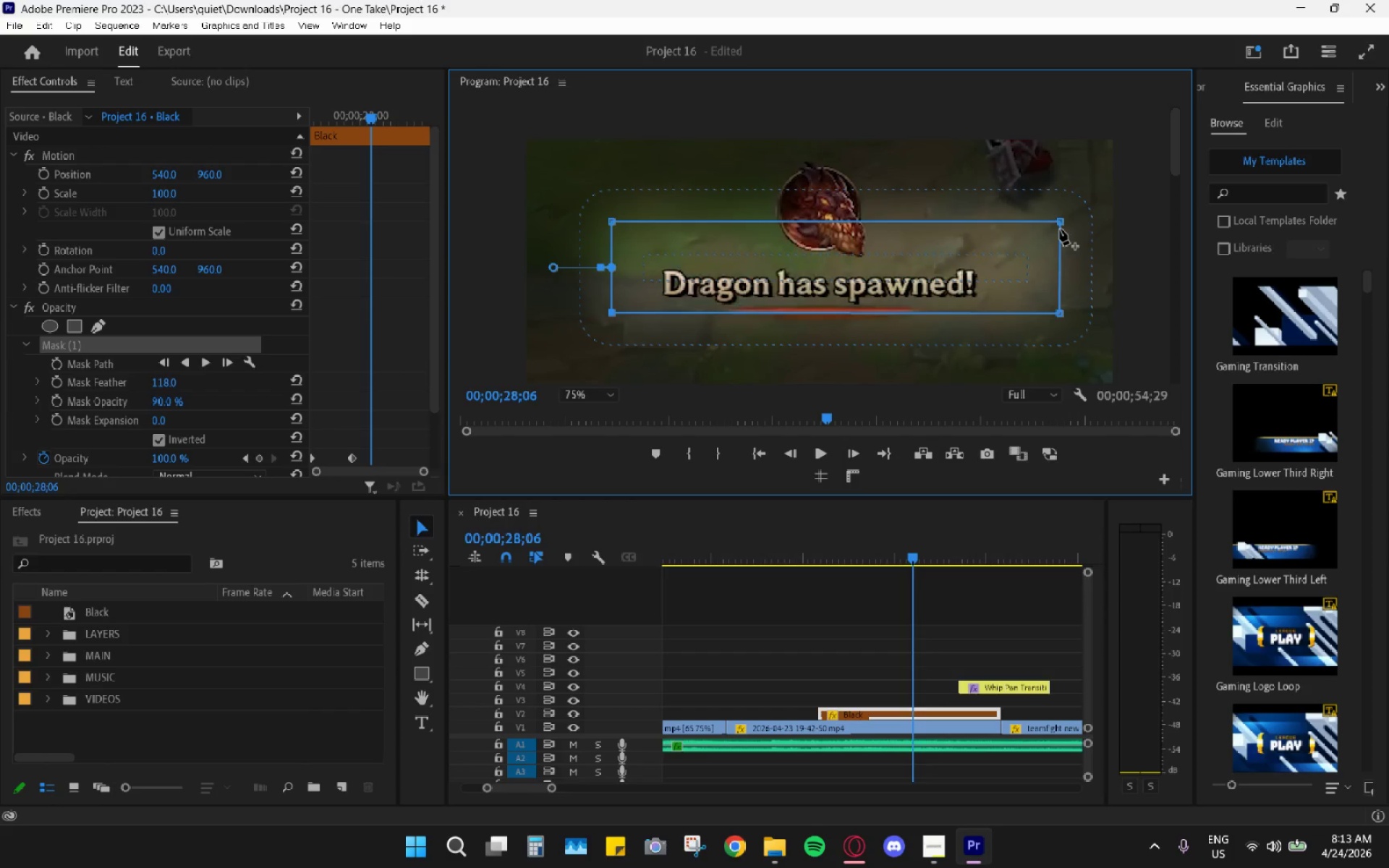 
left_click_drag(start_coordinate=[1059, 226], to_coordinate=[1058, 221])
 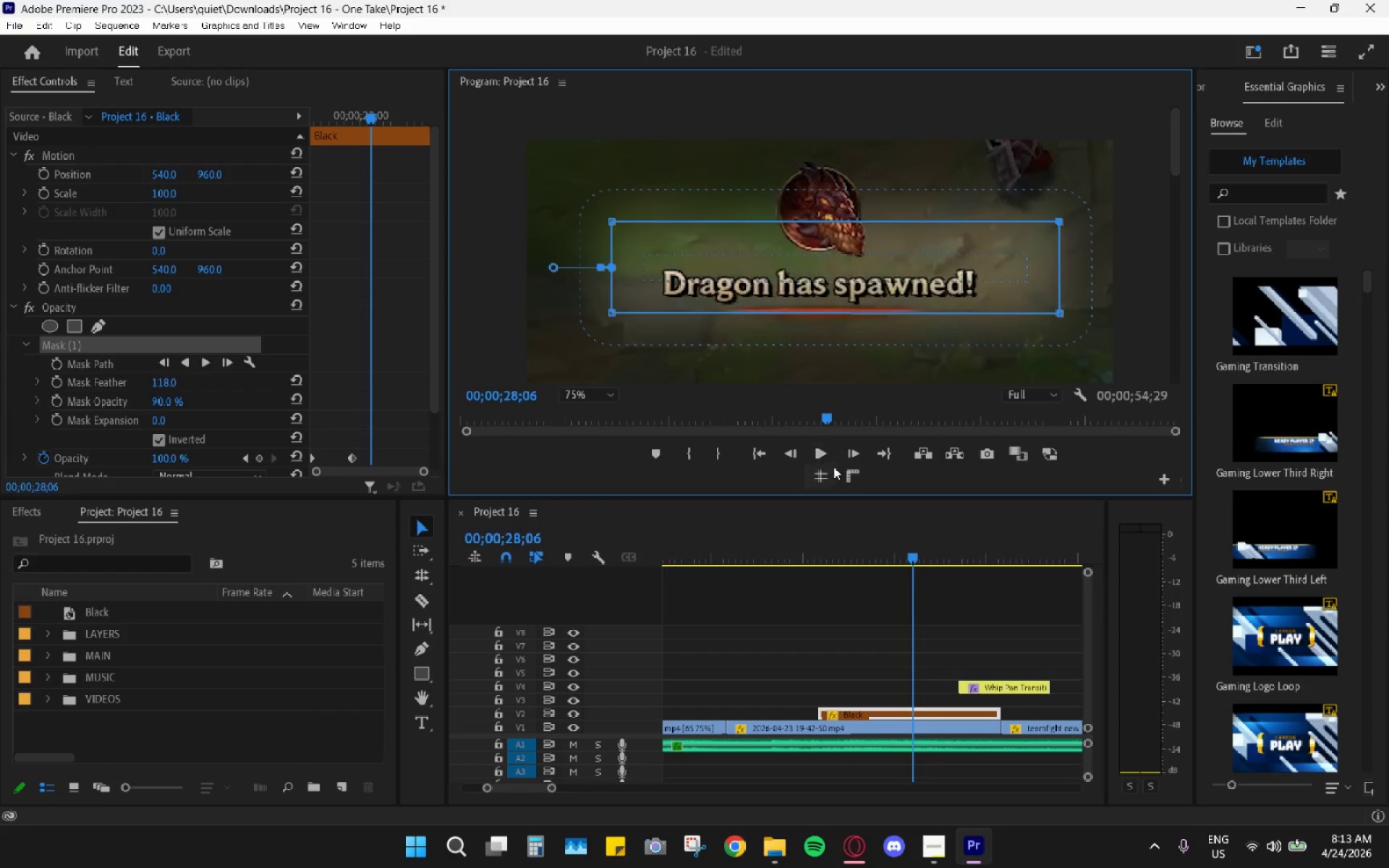 
left_click([830, 475])
 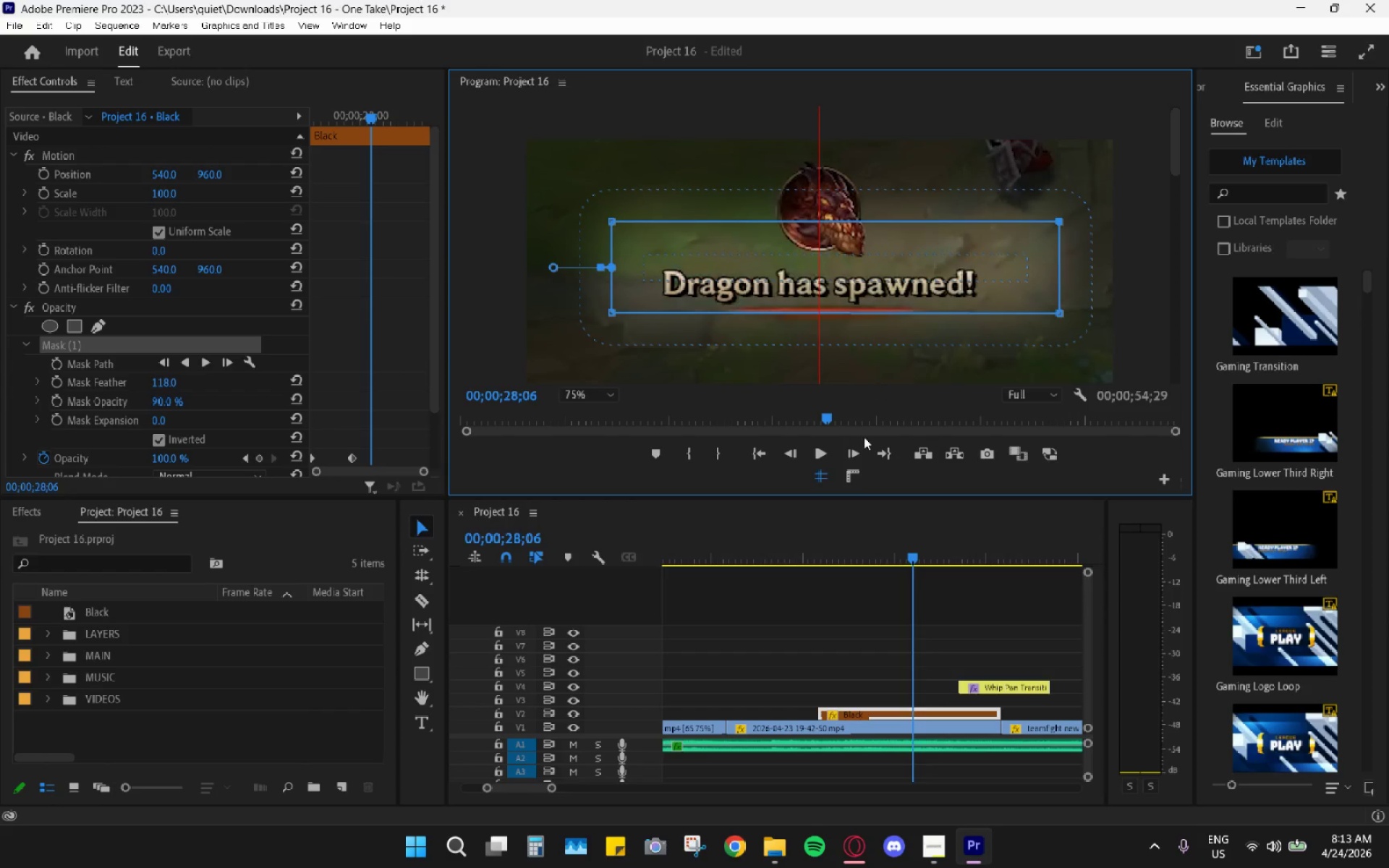 
left_click([846, 483])
 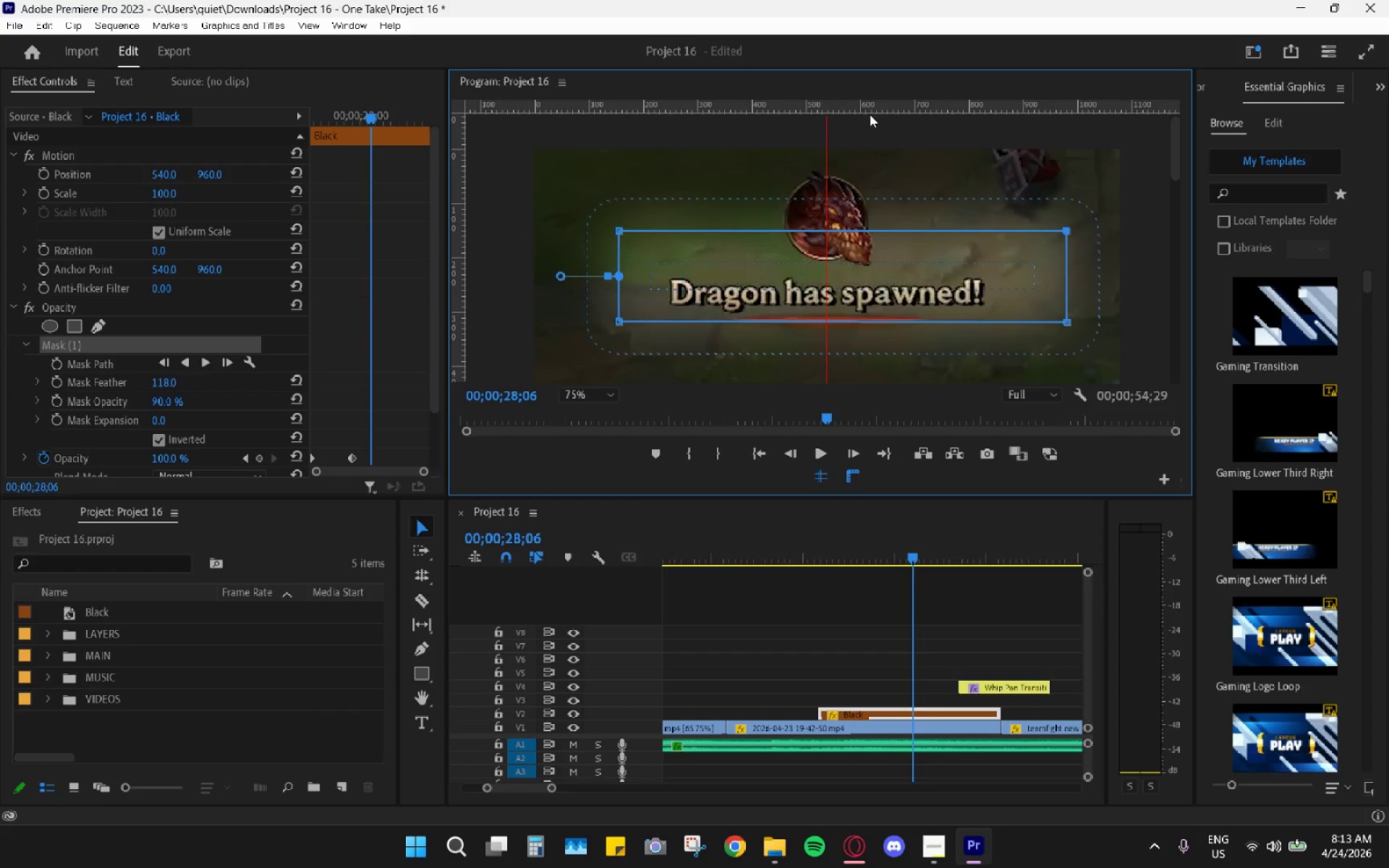 
left_click_drag(start_coordinate=[878, 103], to_coordinate=[883, 227])
 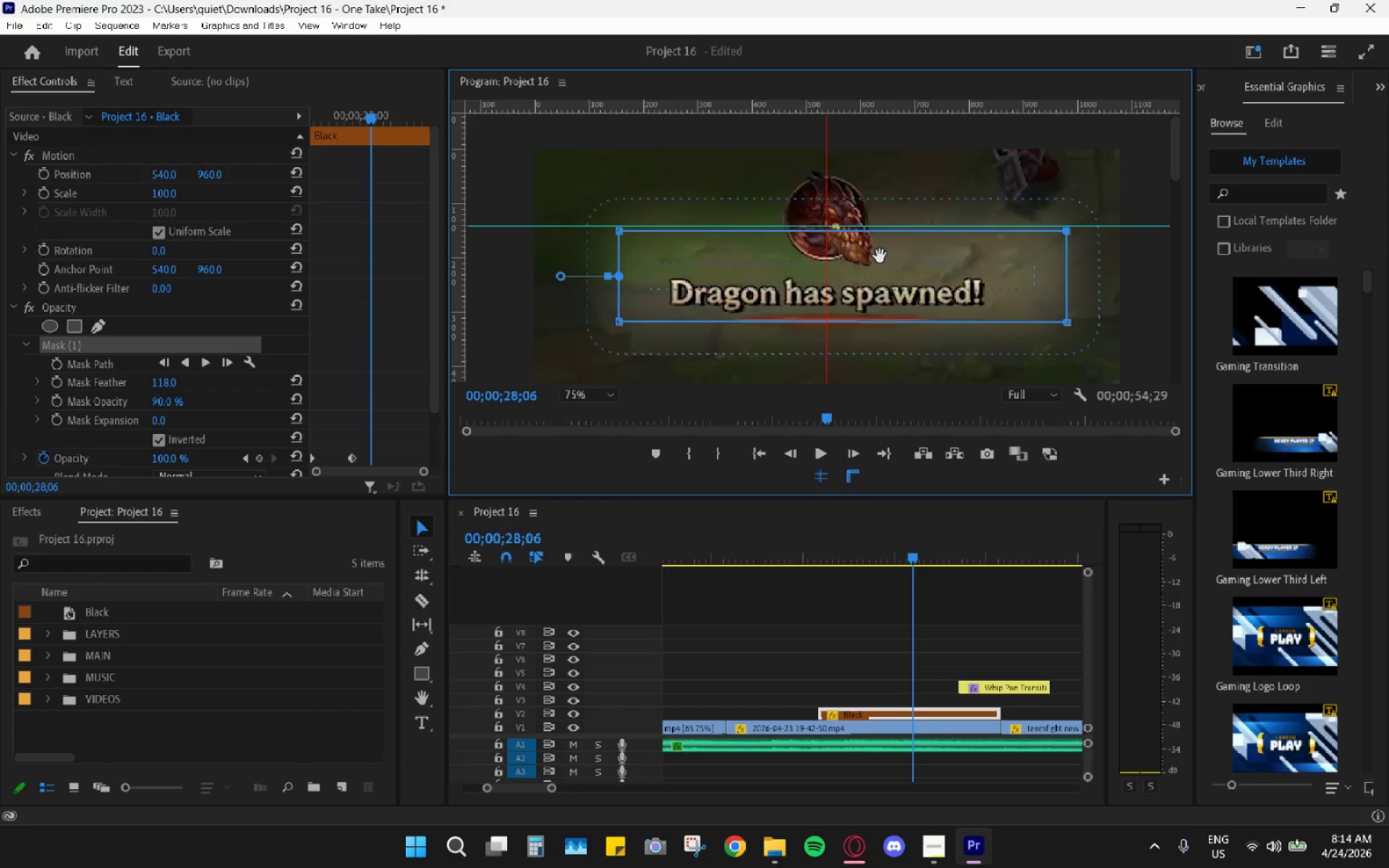 
left_click_drag(start_coordinate=[892, 255], to_coordinate=[888, 254])
 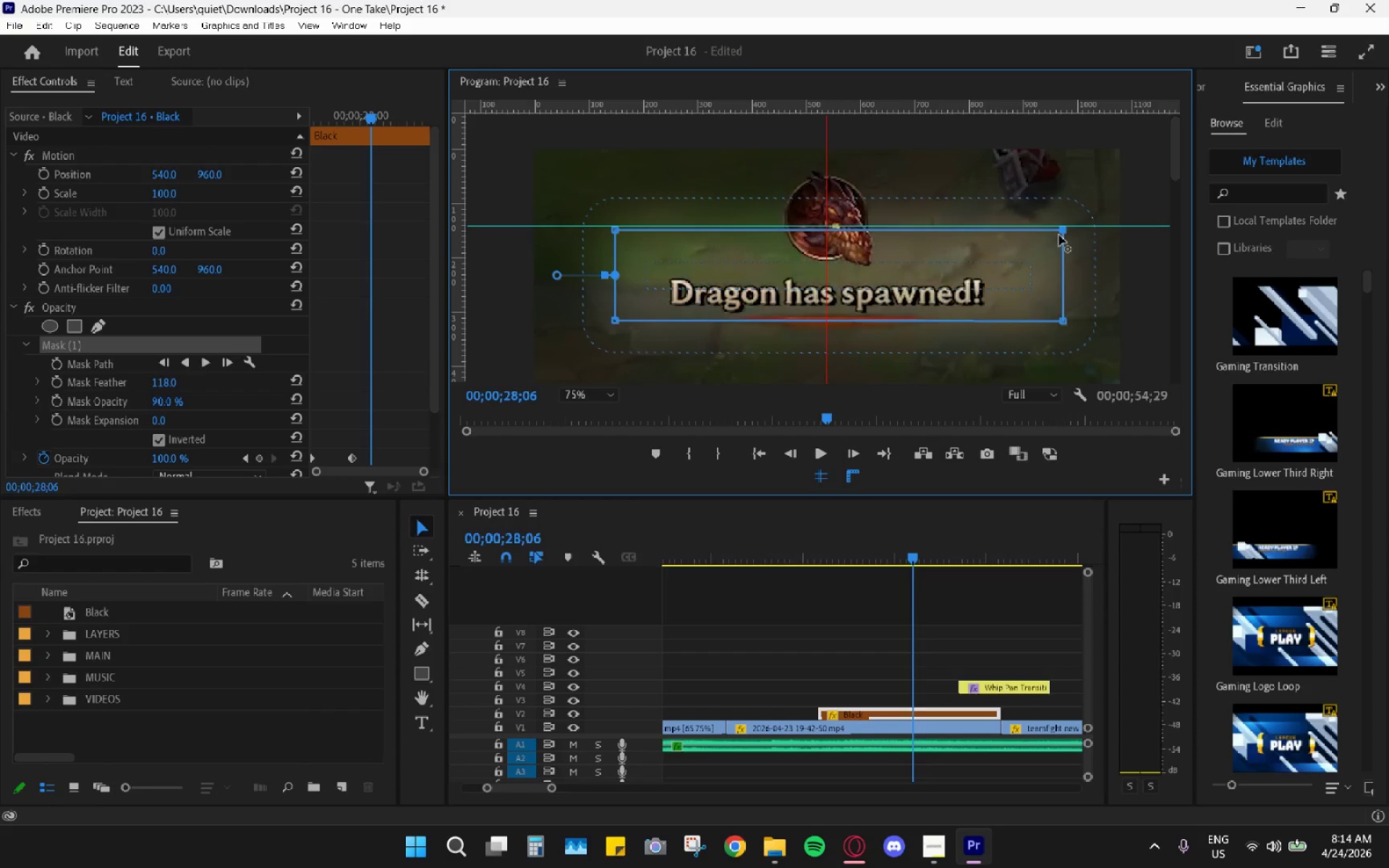 
left_click_drag(start_coordinate=[999, 286], to_coordinate=[995, 187])
 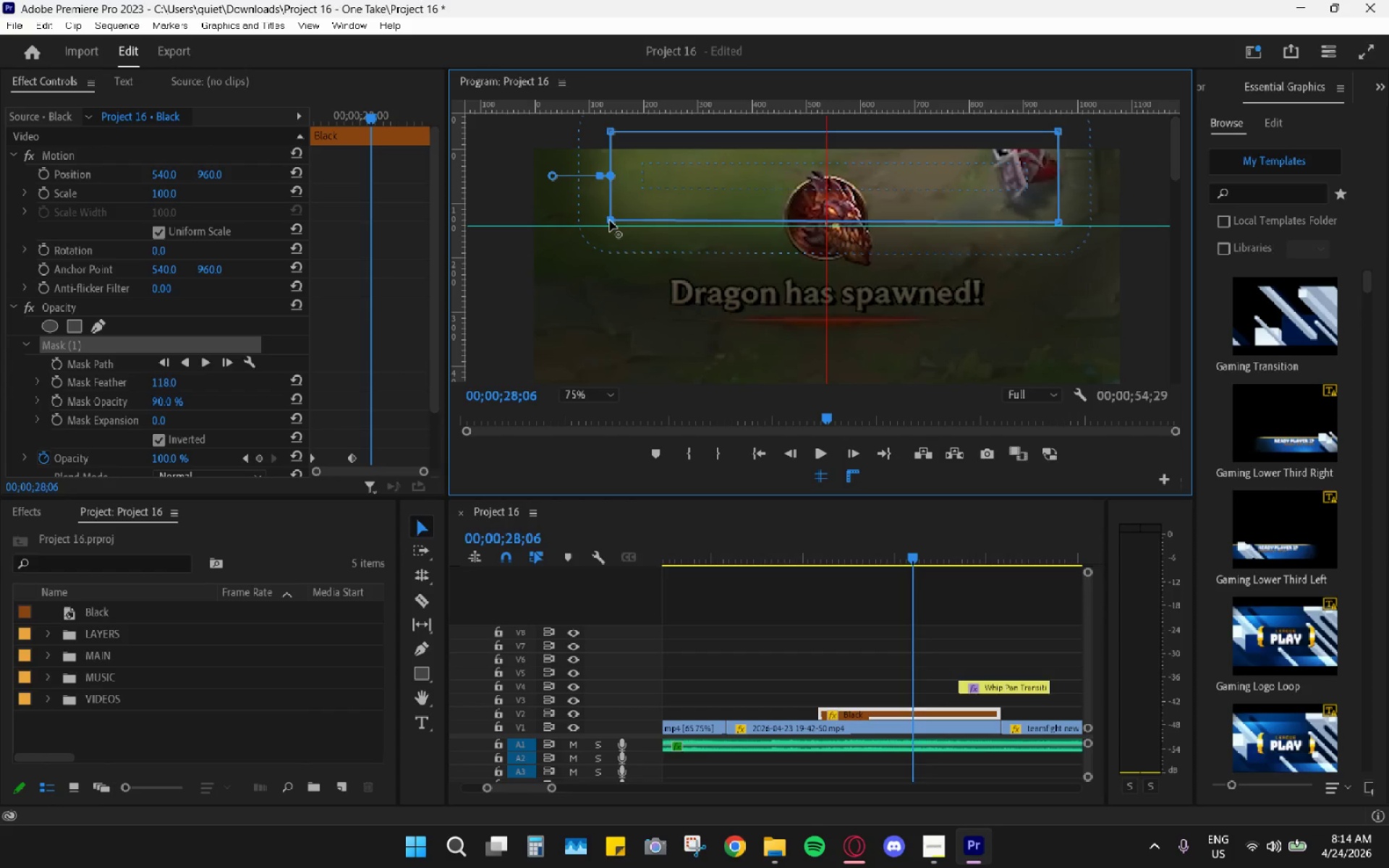 
wait(10.38)
 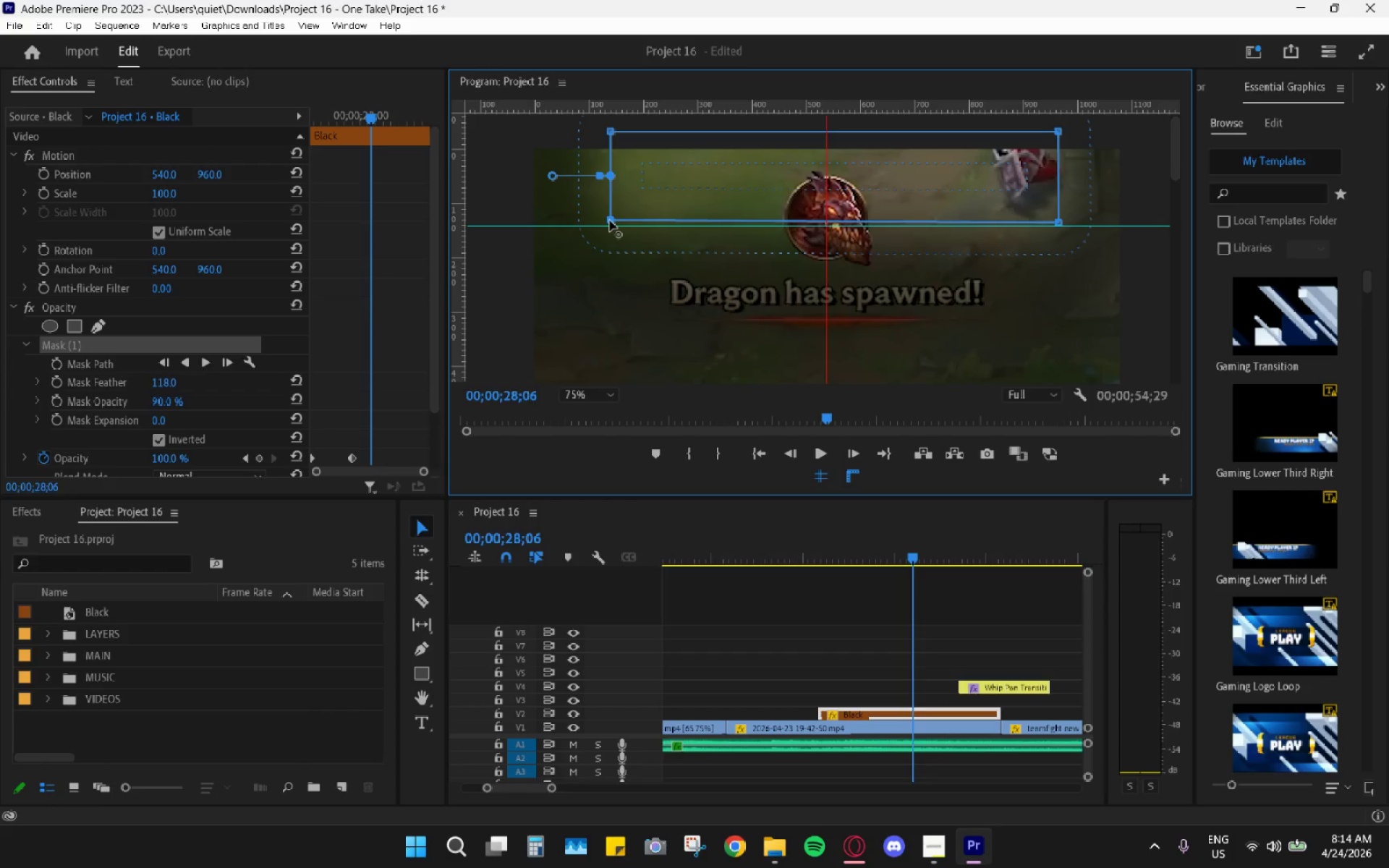 
left_click_drag(start_coordinate=[918, 199], to_coordinate=[913, 289])
 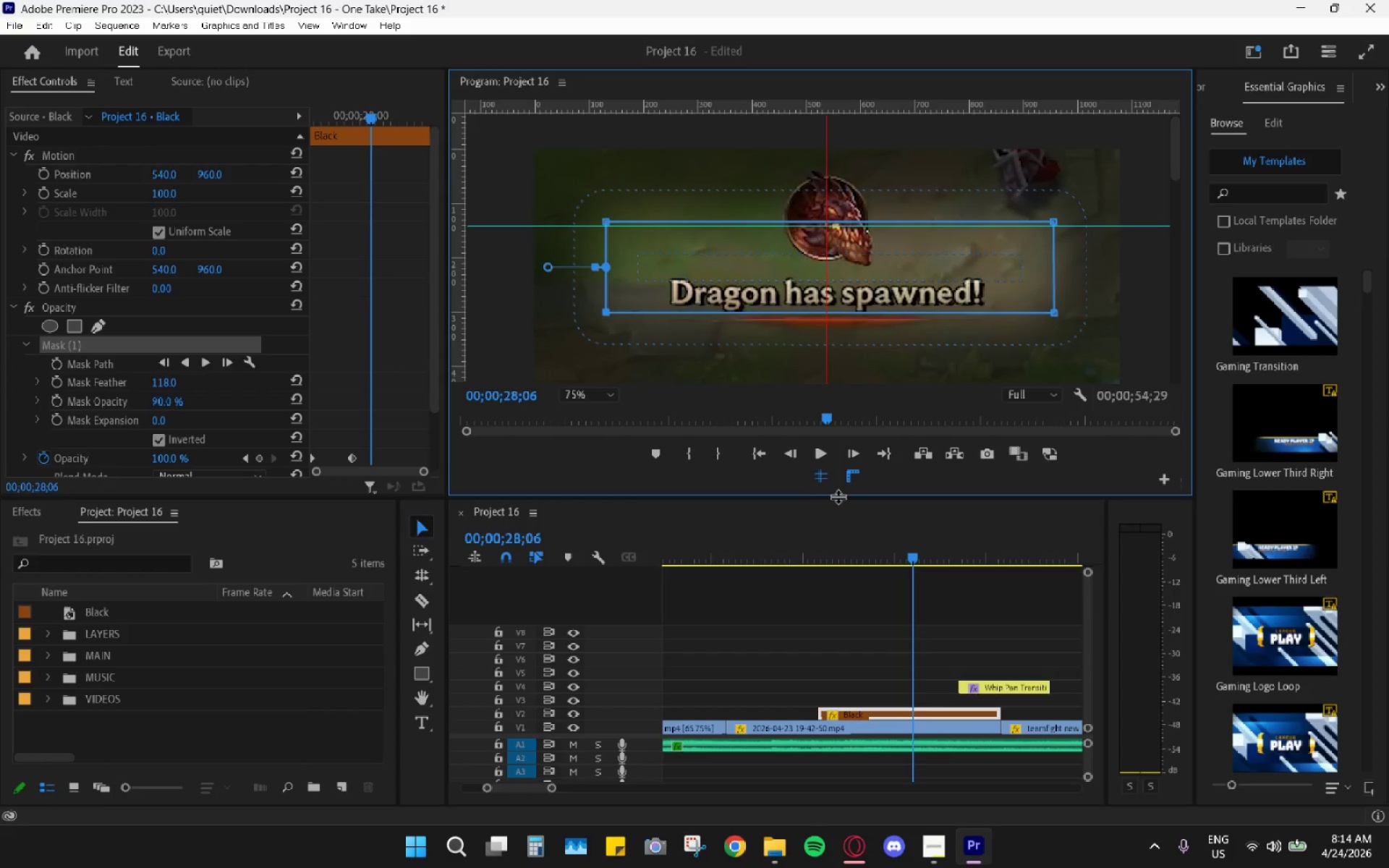 
left_click([831, 487])
 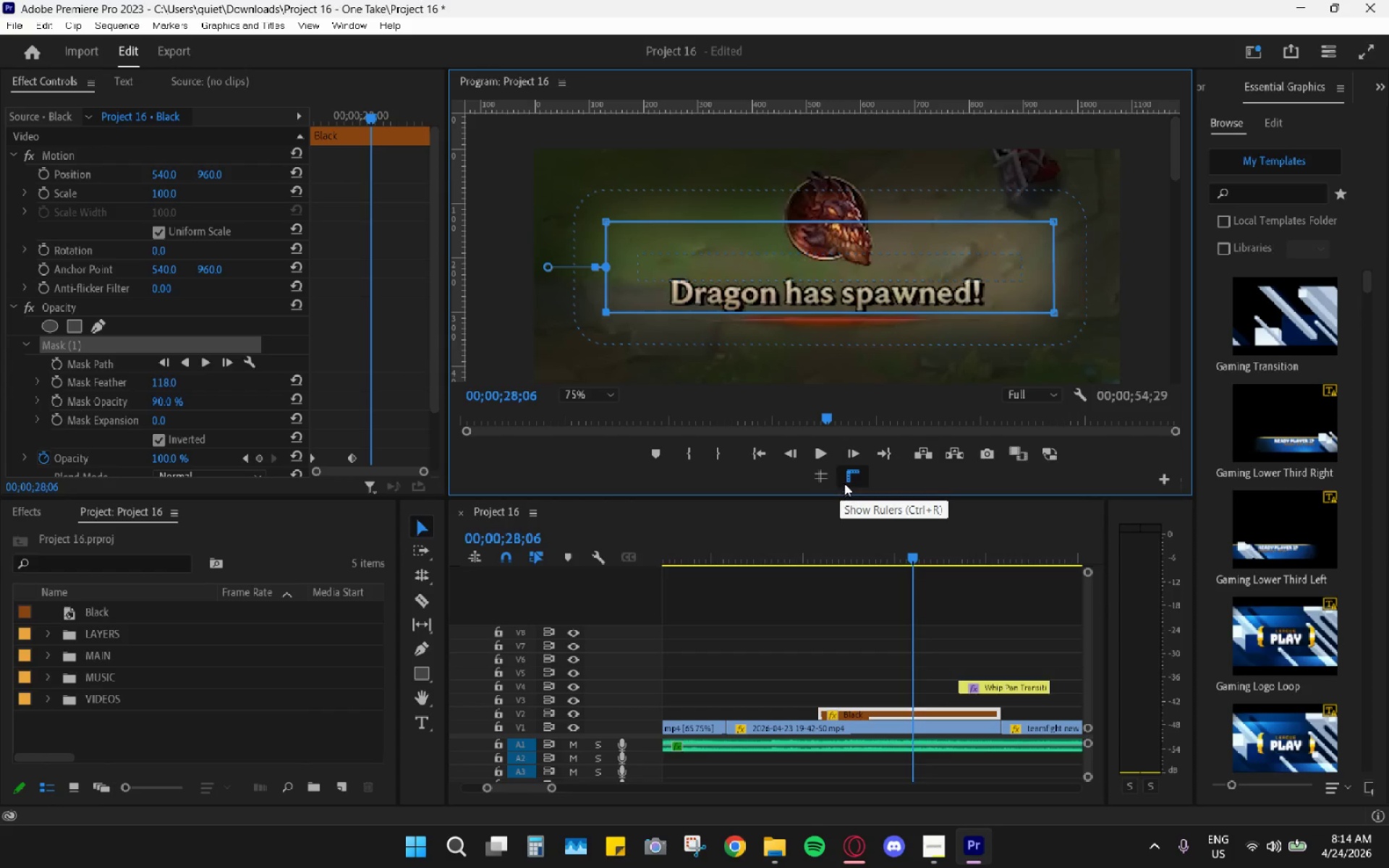 
left_click([847, 474])
 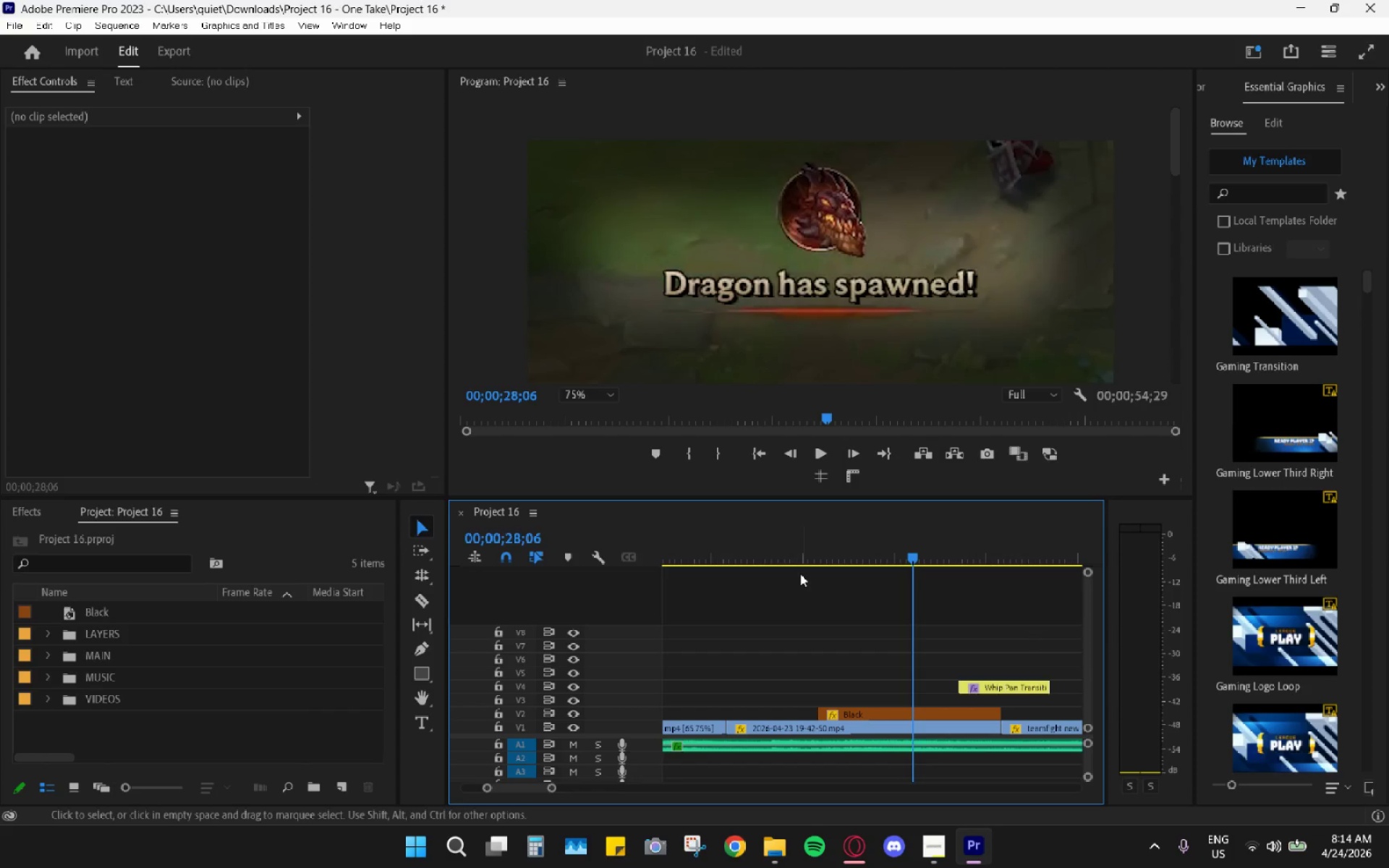 
wait(30.44)
 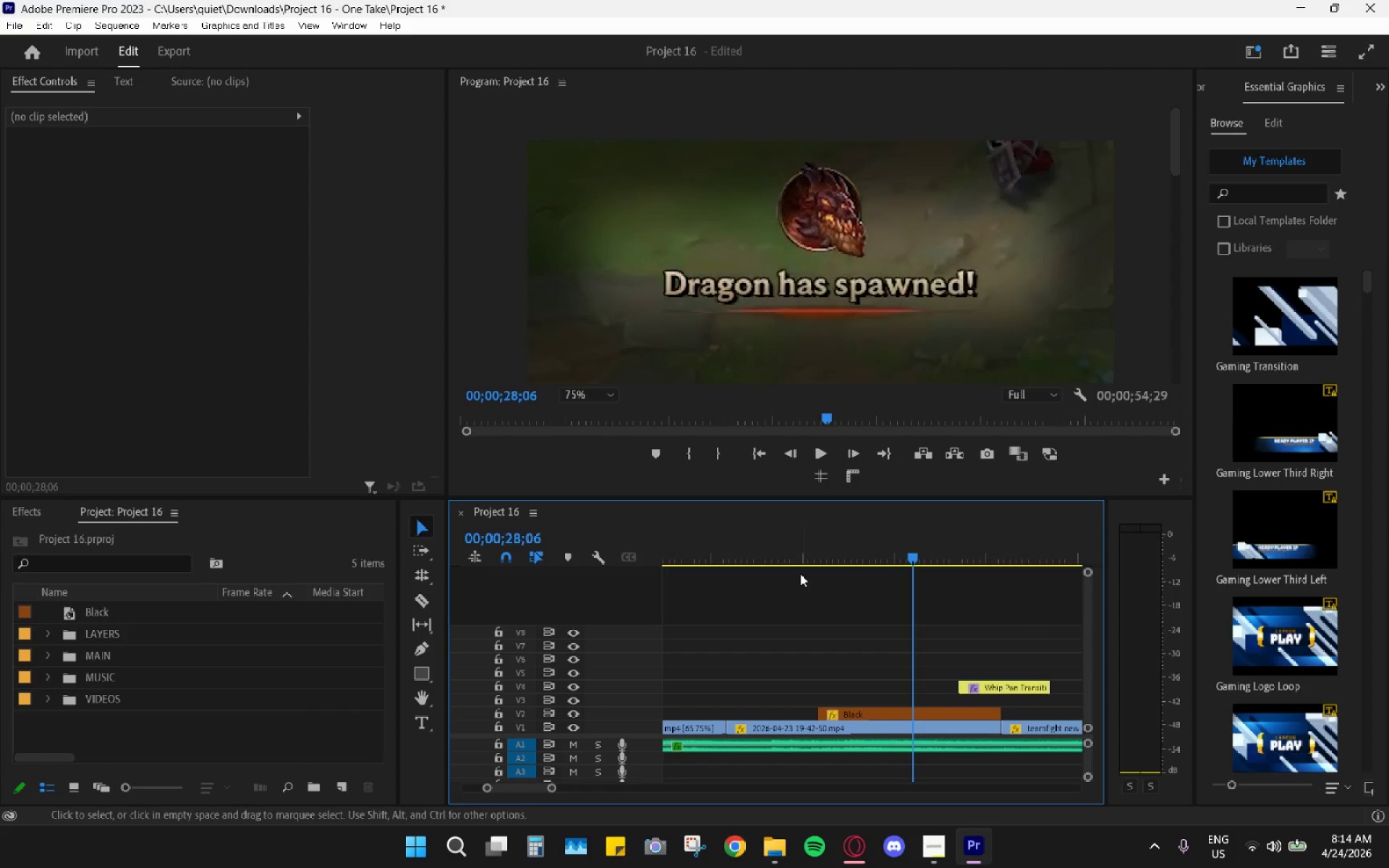 
left_click([603, 396])
 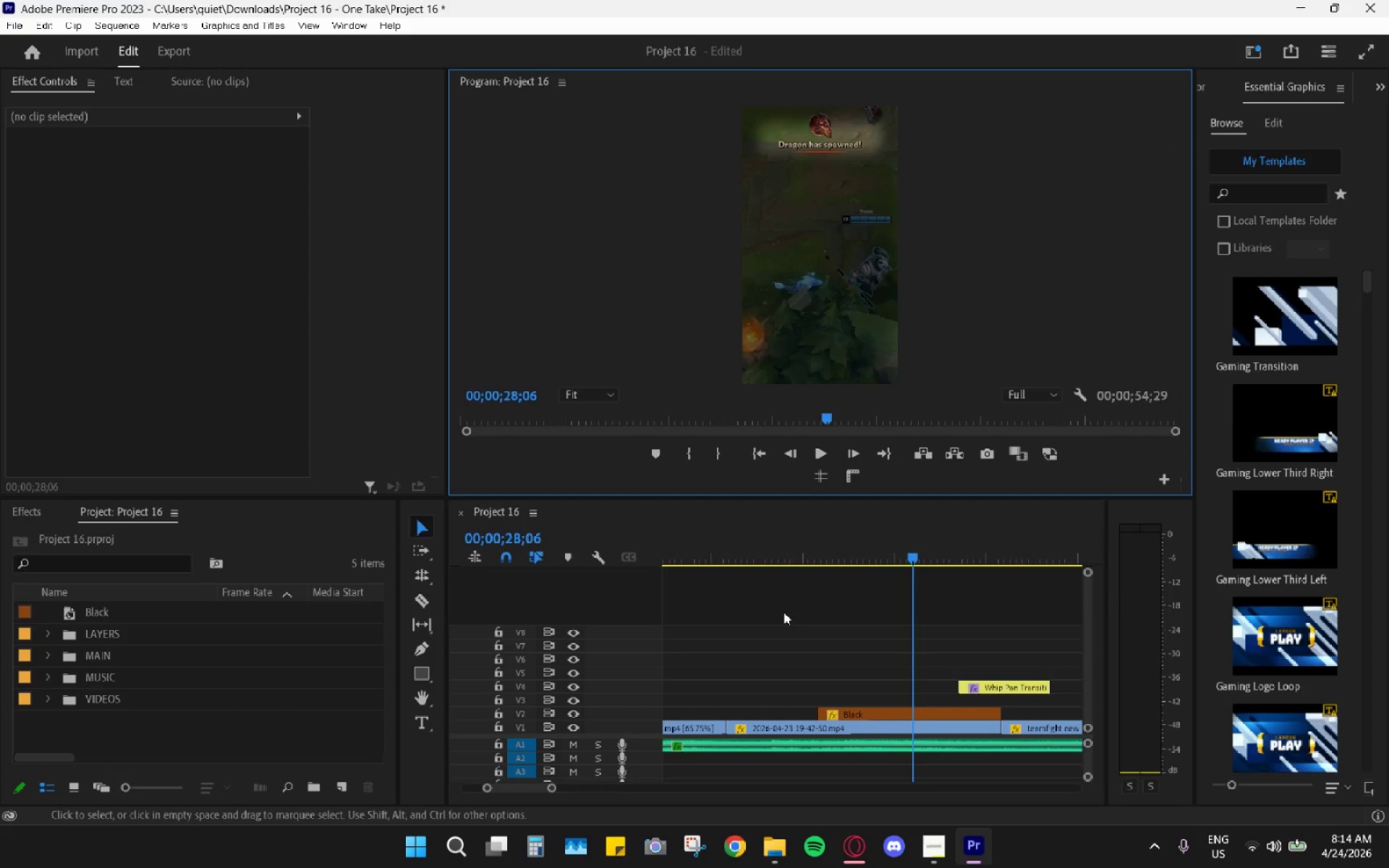 
left_click_drag(start_coordinate=[766, 553], to_coordinate=[620, 557])
 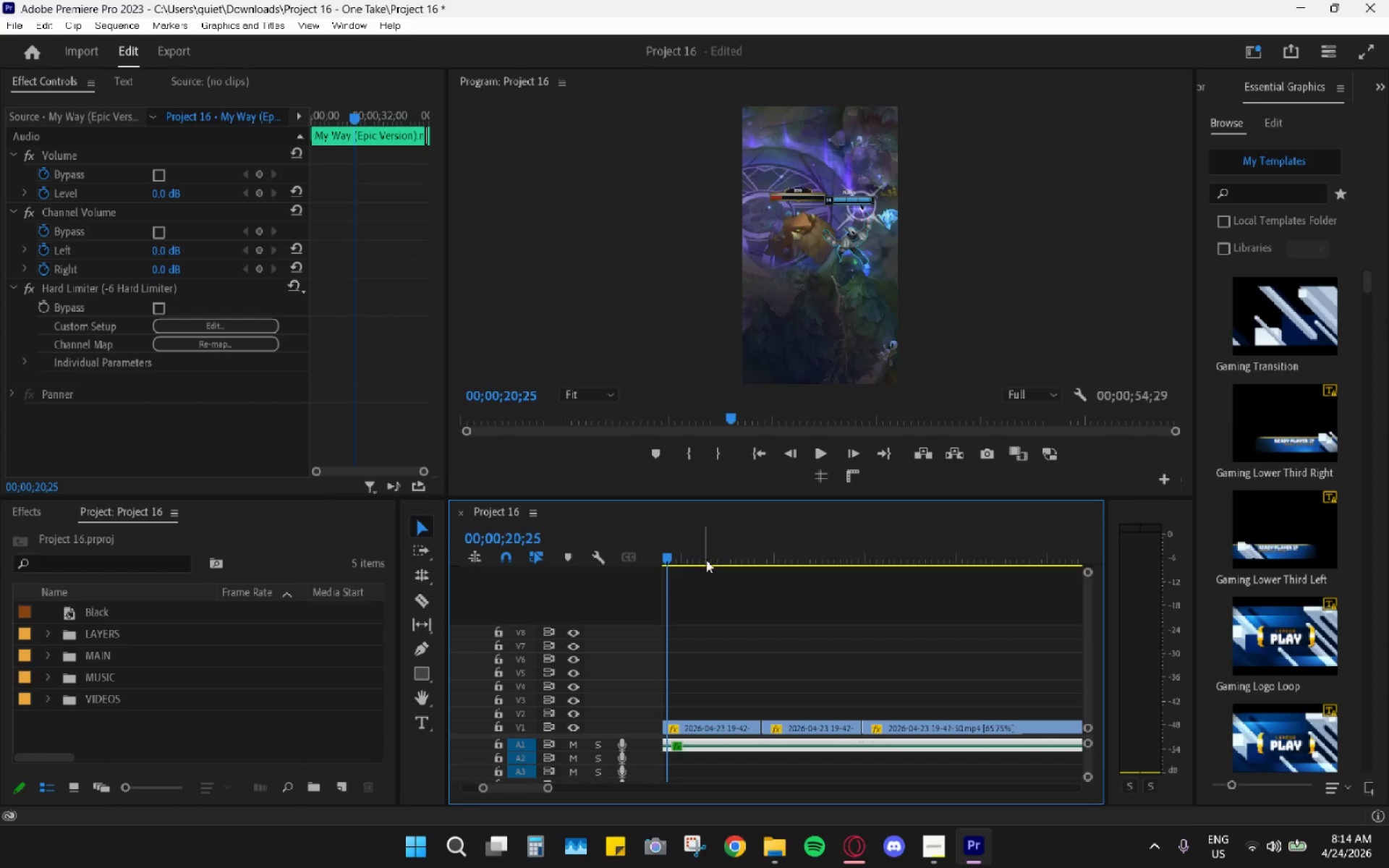 
scroll: coordinate [724, 610], scroll_direction: down, amount: 5.0
 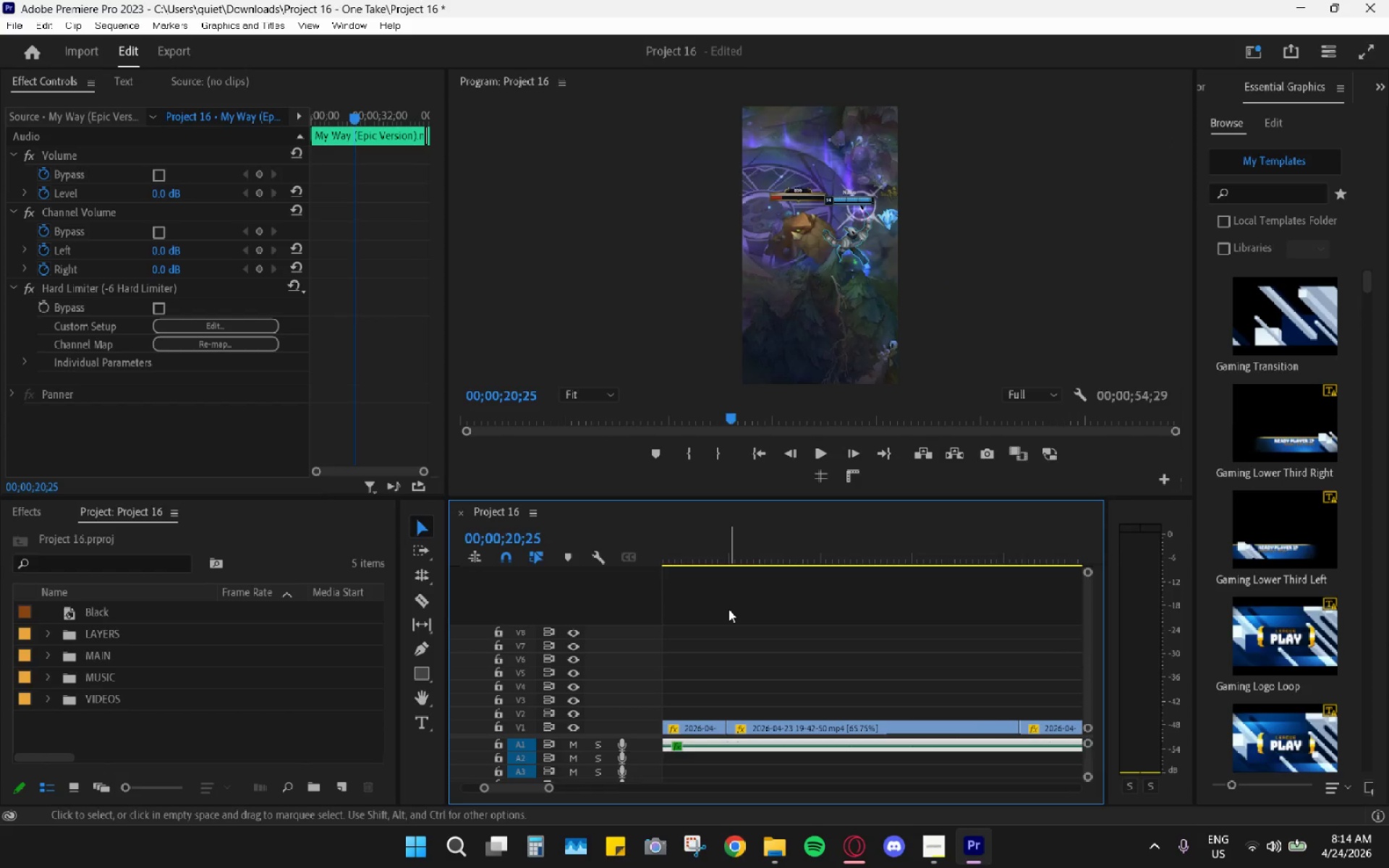 
hold_key(key=AltLeft, duration=0.91)
 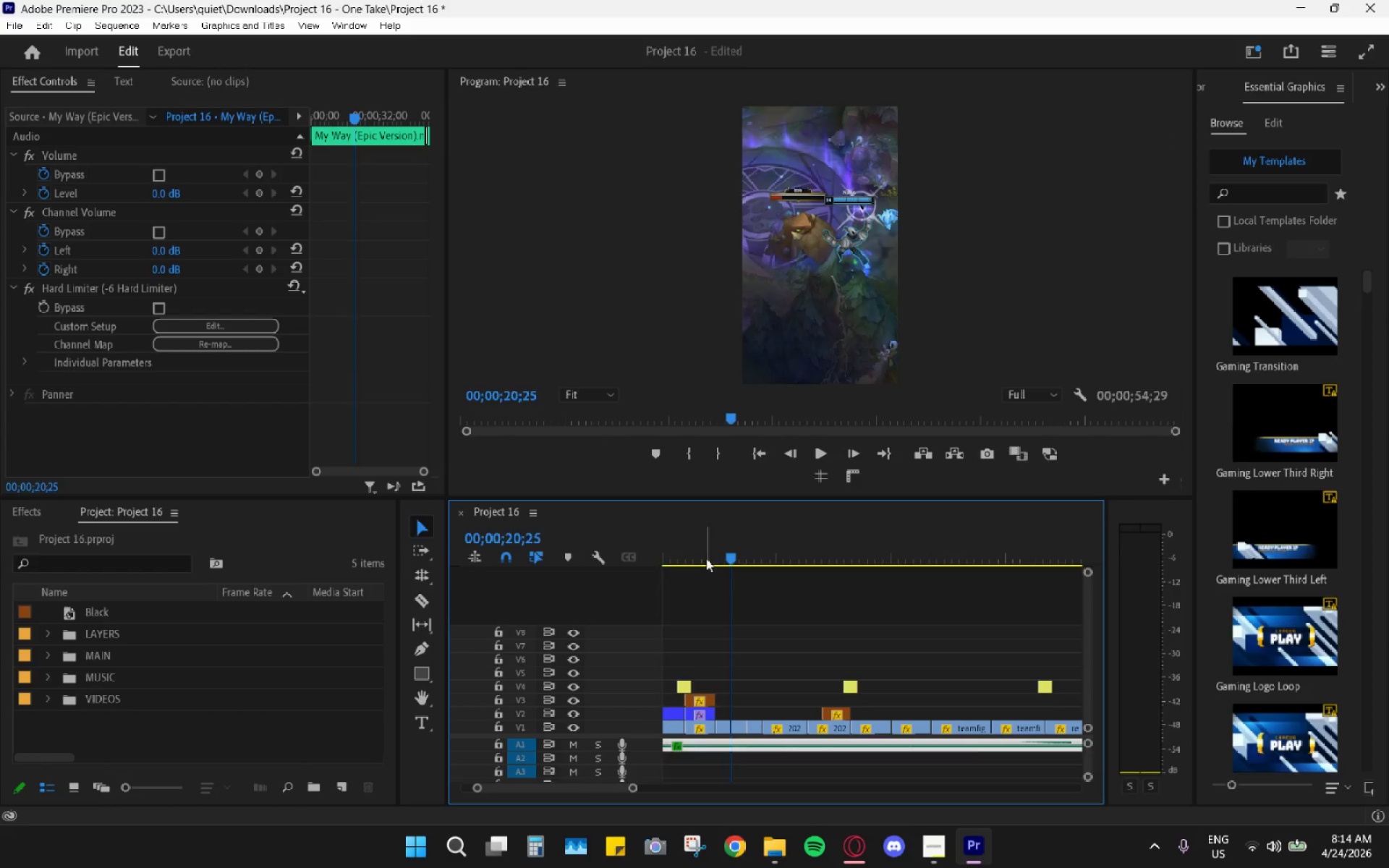 
left_click_drag(start_coordinate=[705, 558], to_coordinate=[603, 569])
 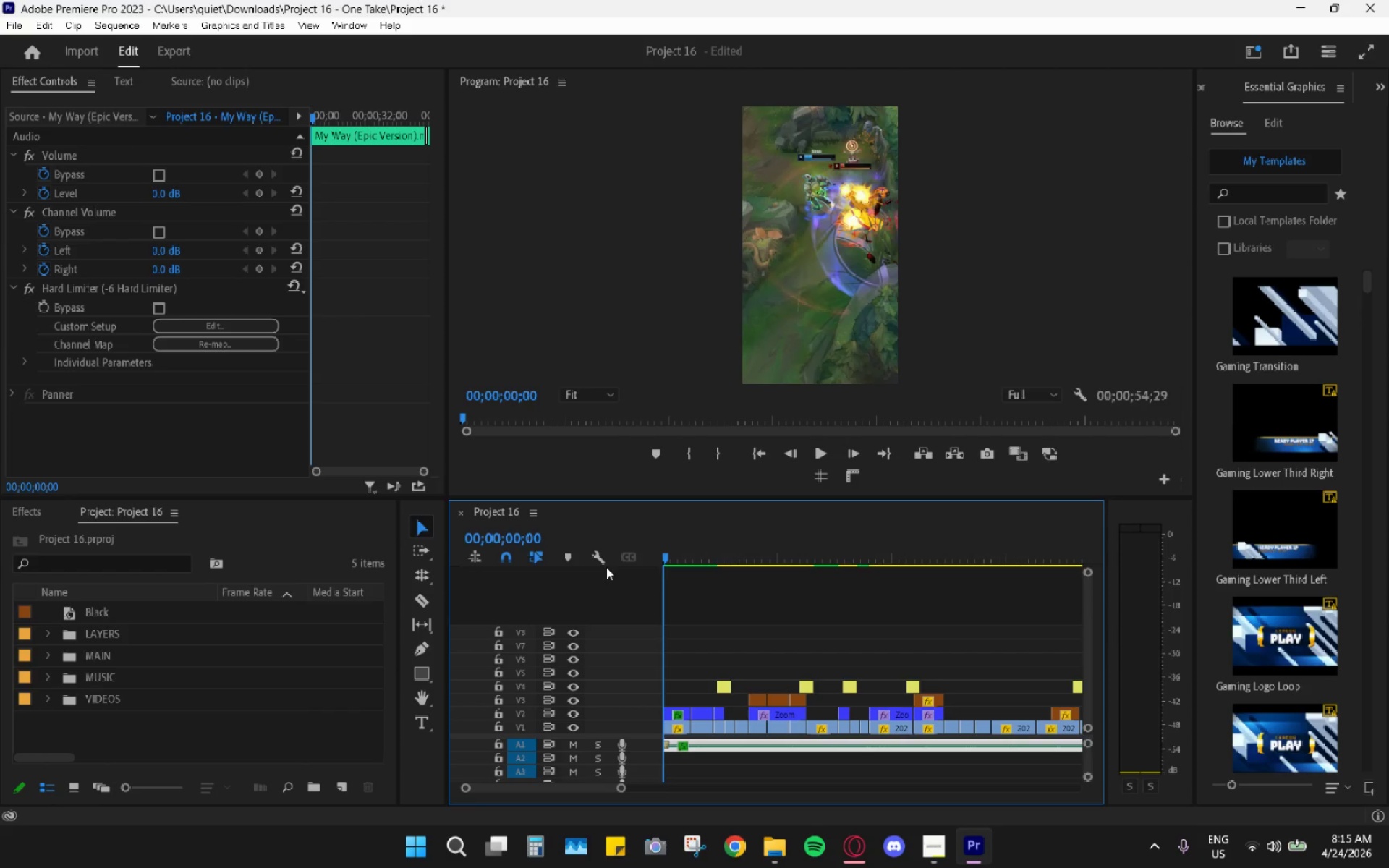 
scroll: coordinate [768, 629], scroll_direction: down, amount: 17.0
 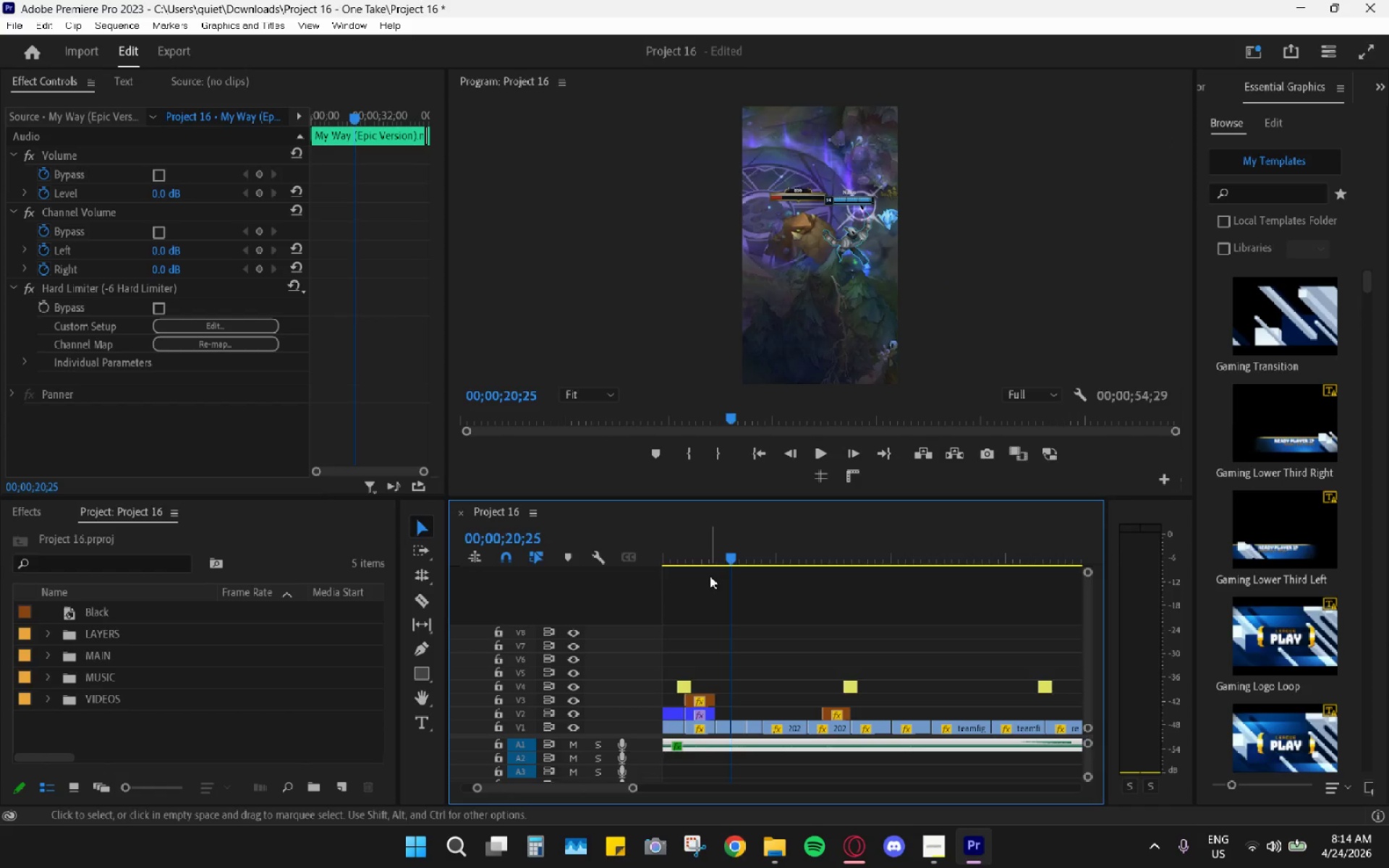 
wait(9.68)
 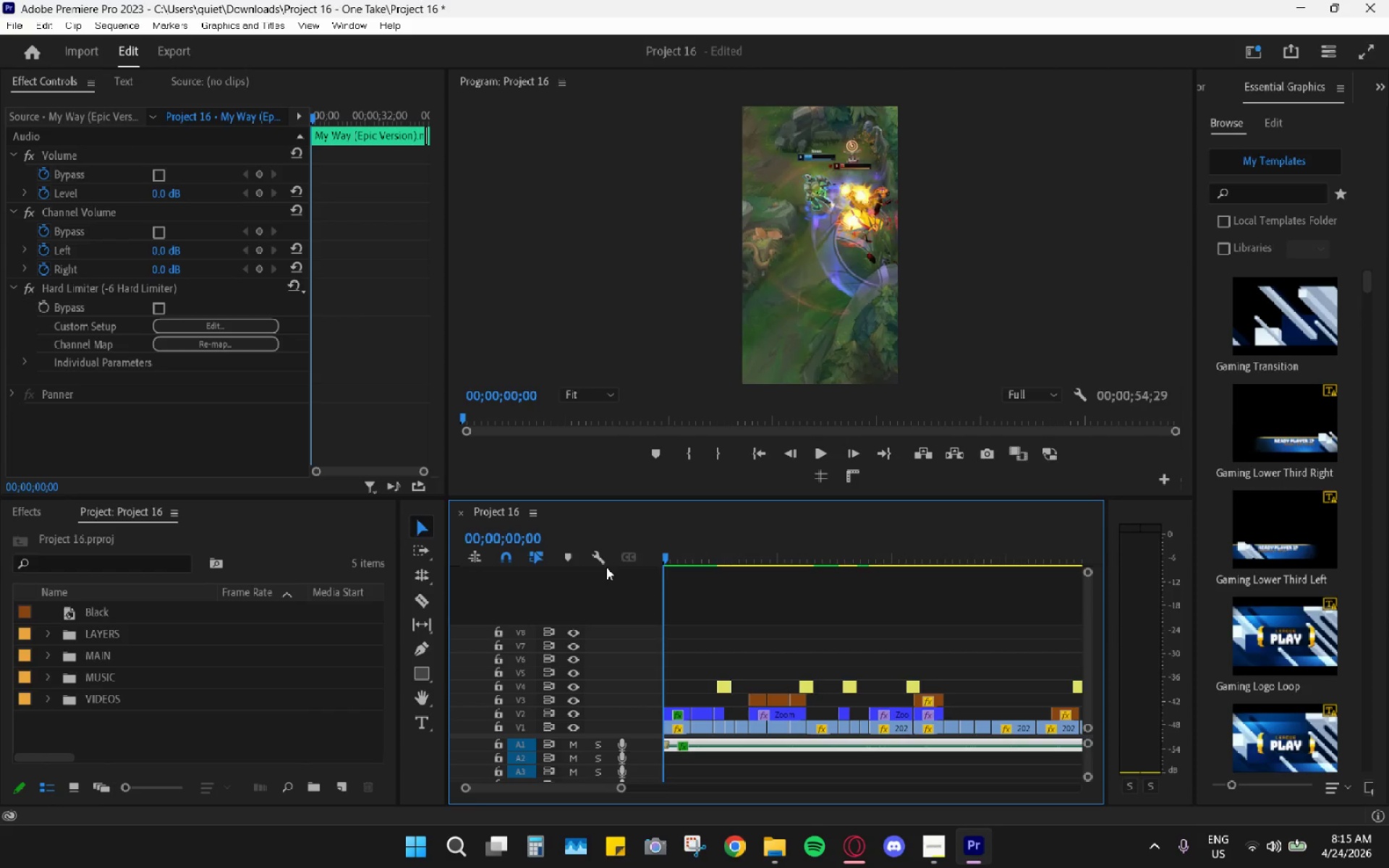 
key(Space)
 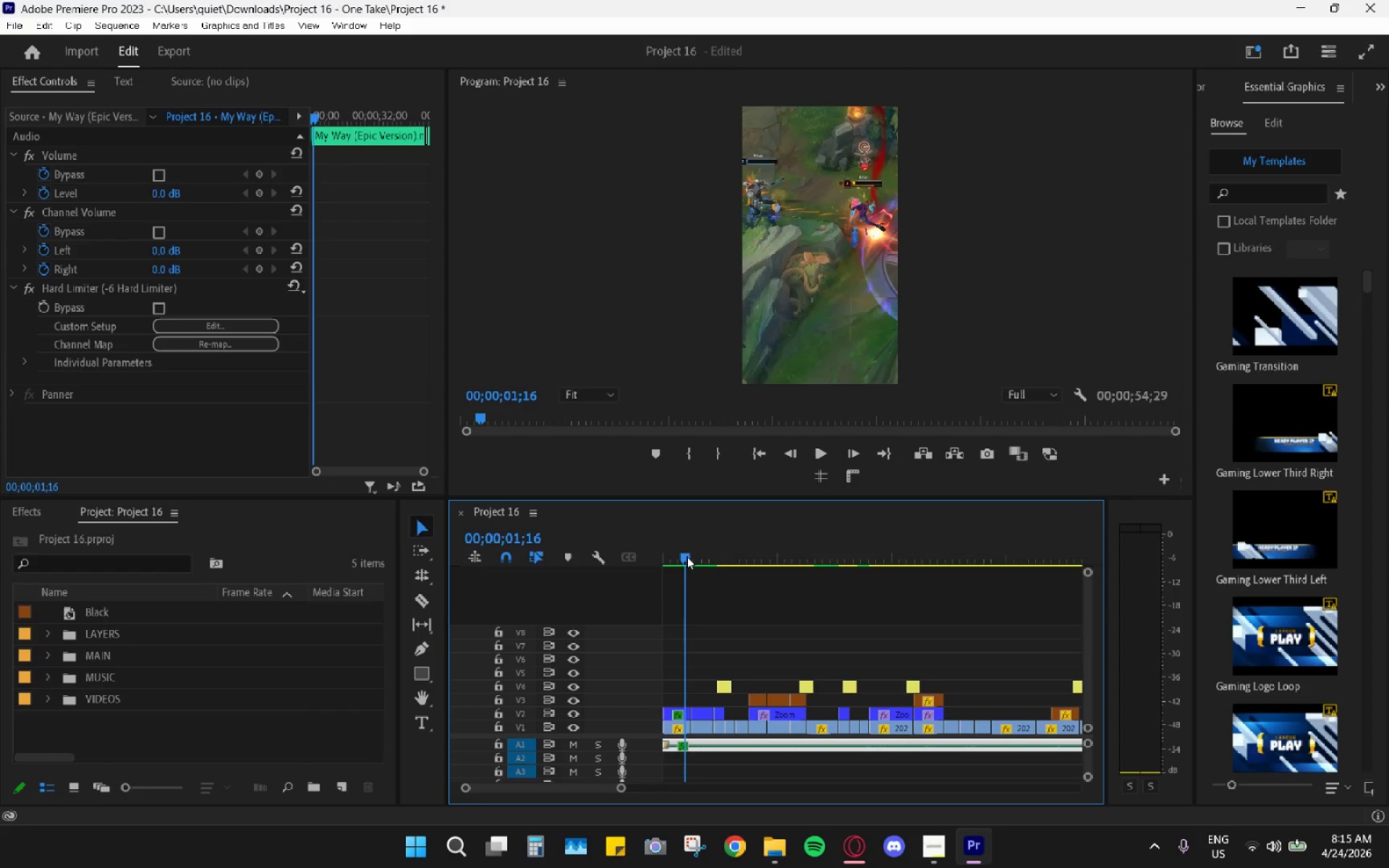 
key(Space)
 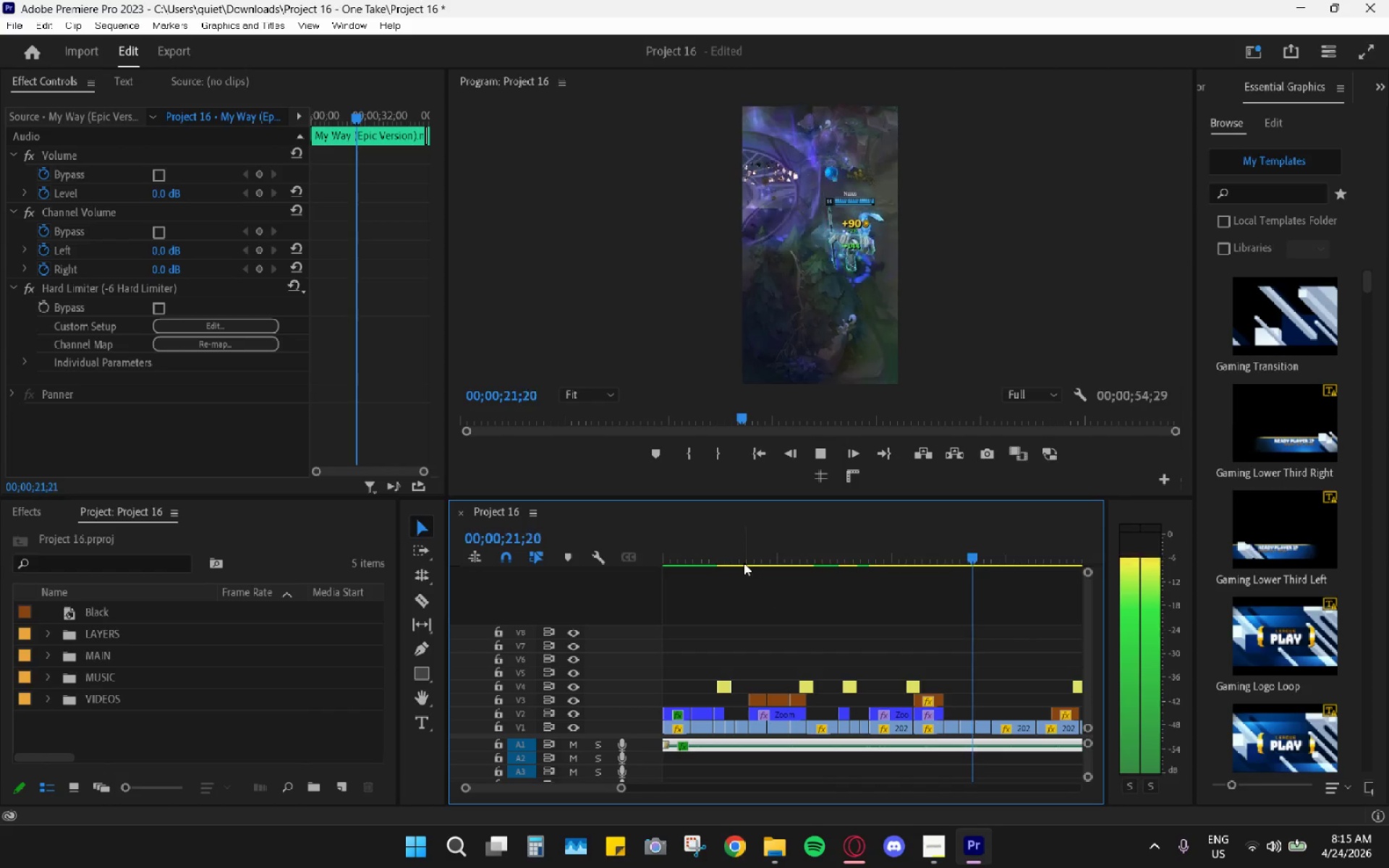 
wait(25.2)
 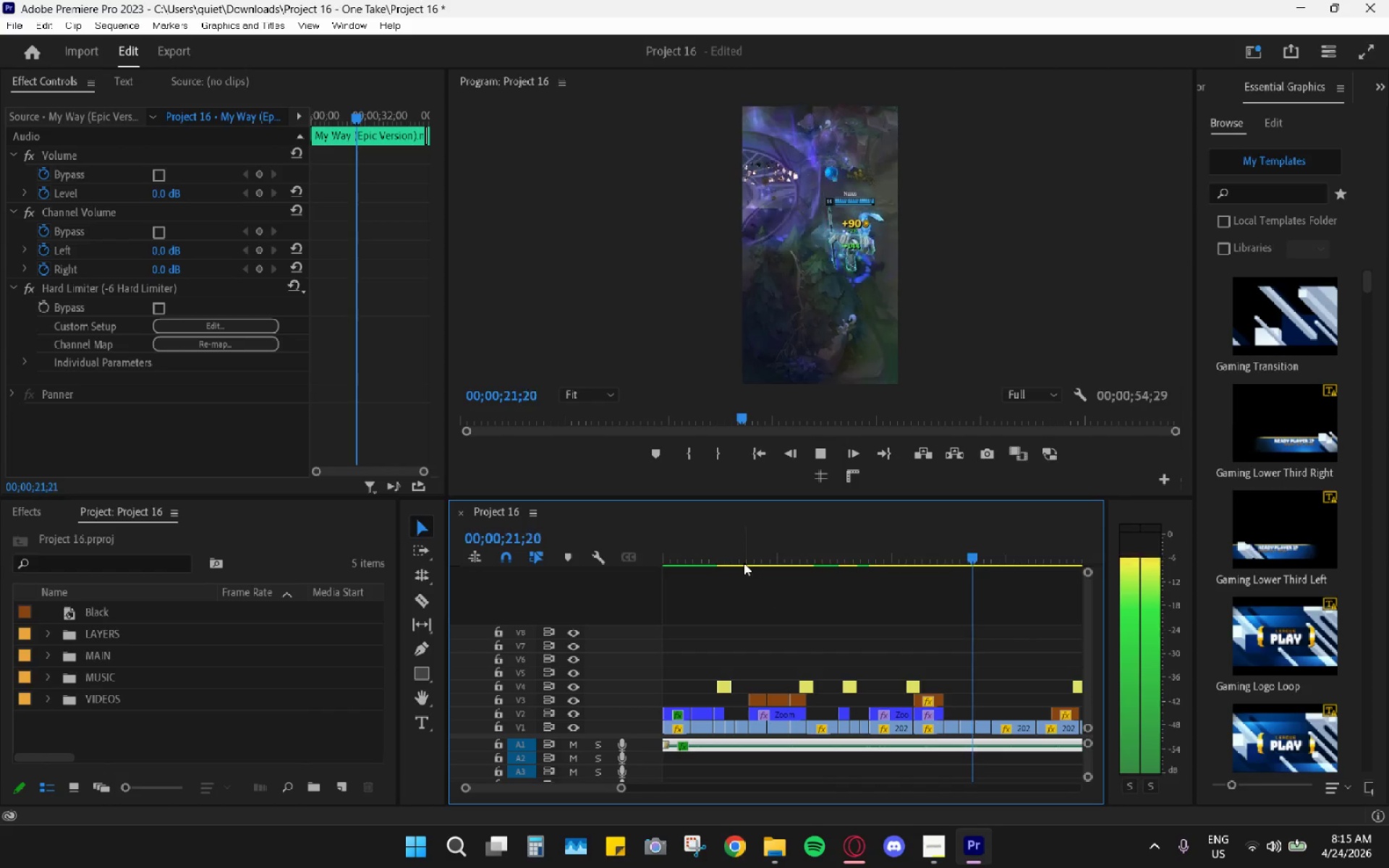 
key(Space)
 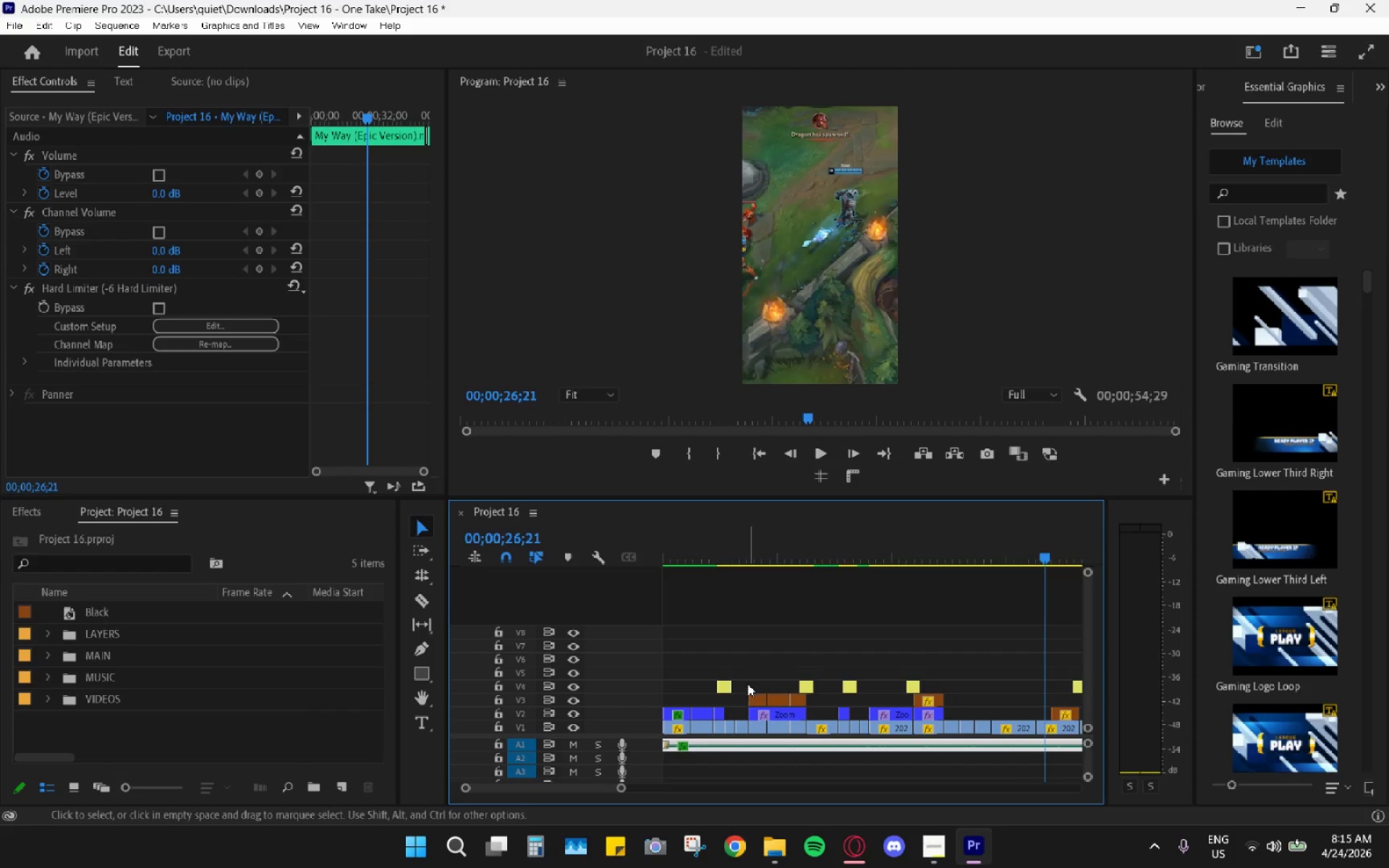 
left_click_drag(start_coordinate=[748, 684], to_coordinate=[791, 702])
 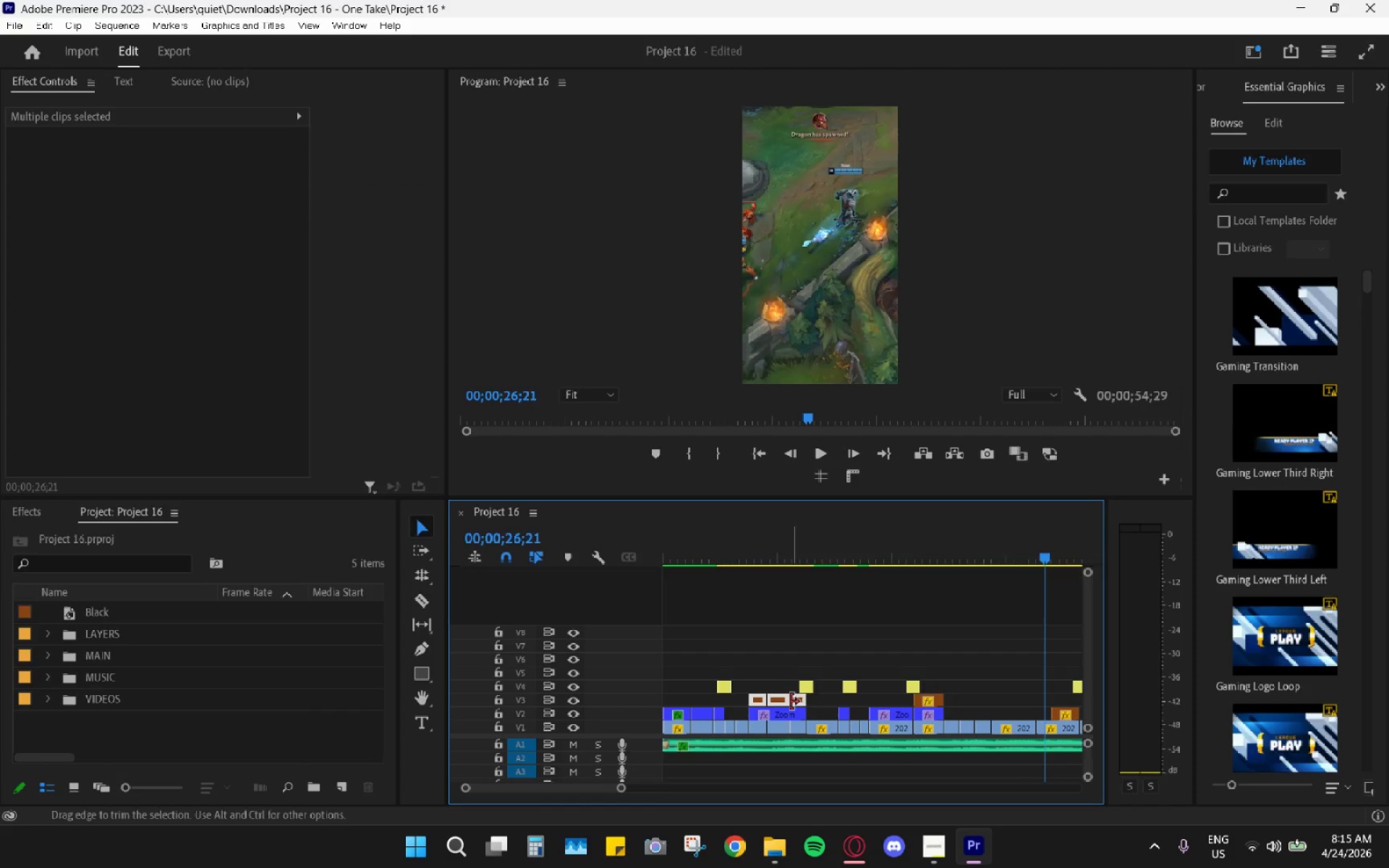 
key(Shift+ShiftLeft)
 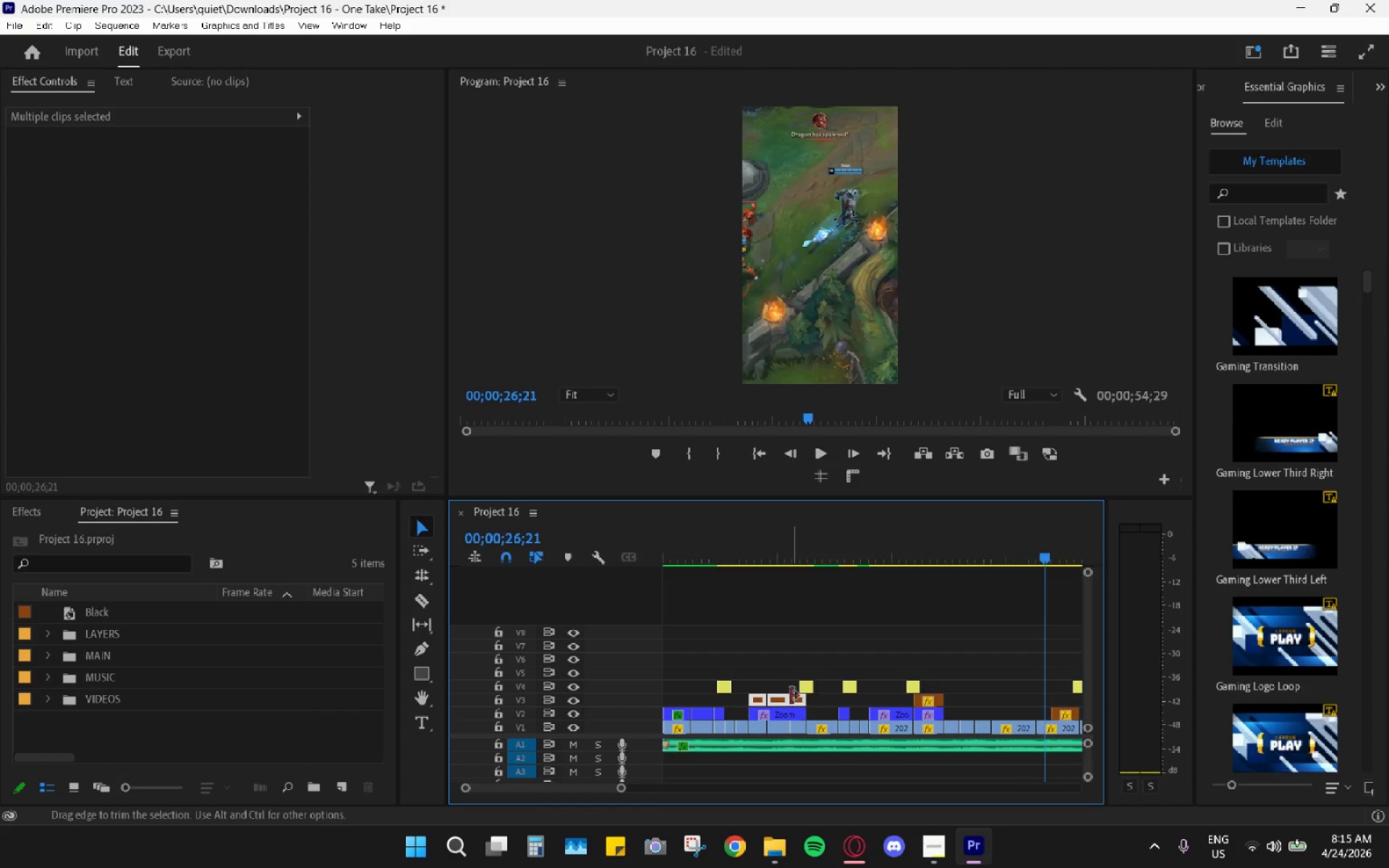 
key(Shift+E)
 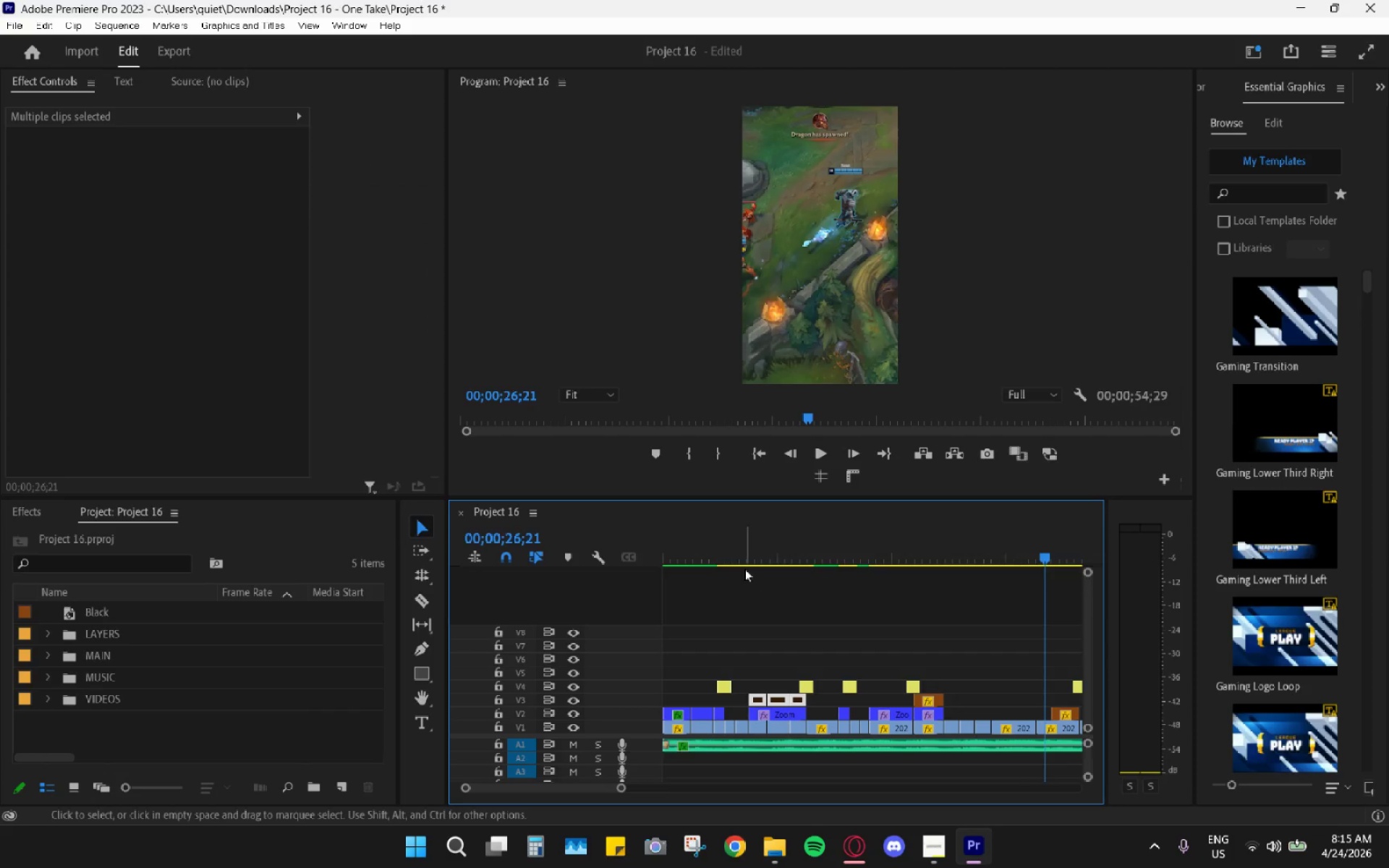 
left_click_drag(start_coordinate=[744, 567], to_coordinate=[741, 565])
 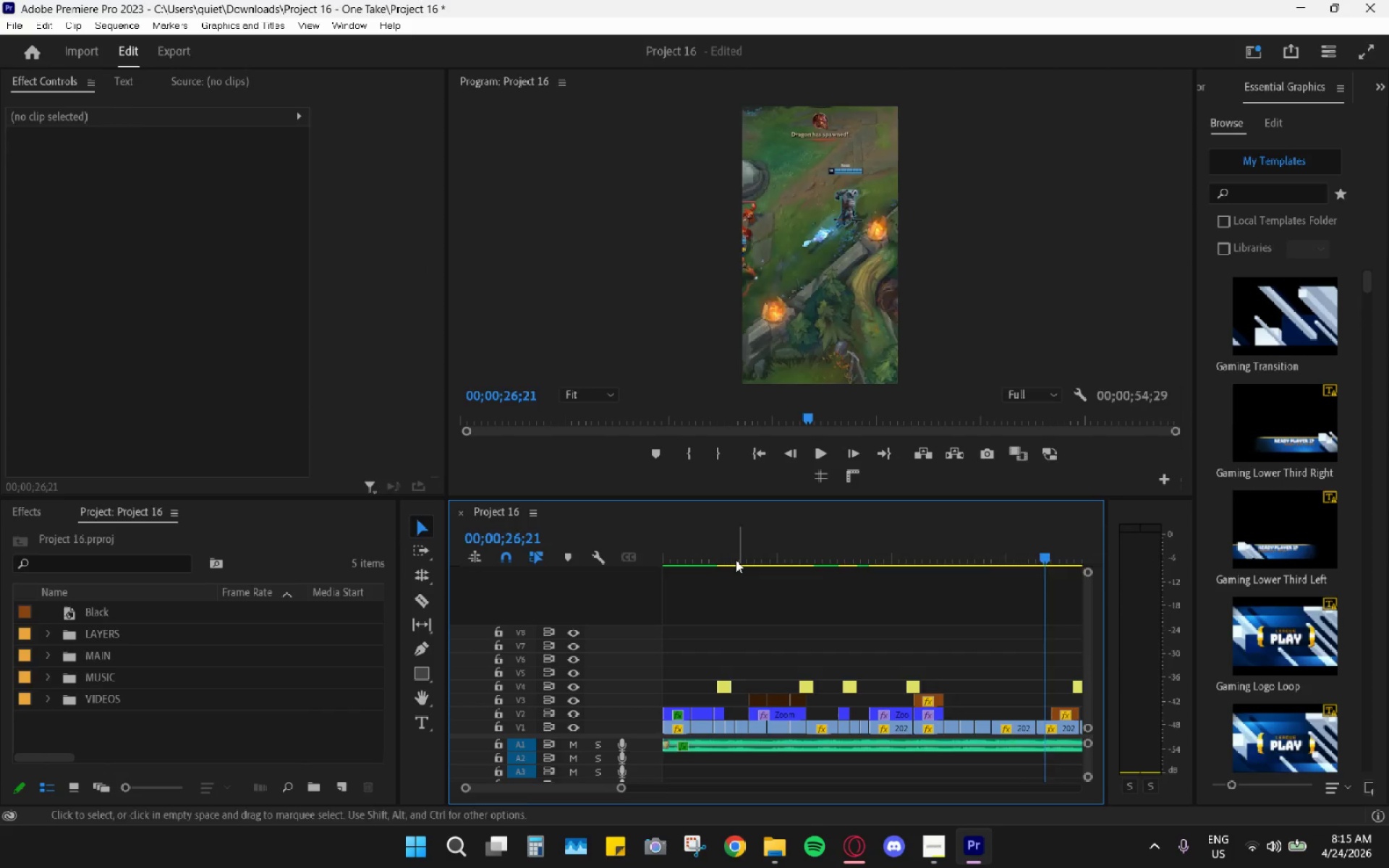 
double_click([736, 559])
 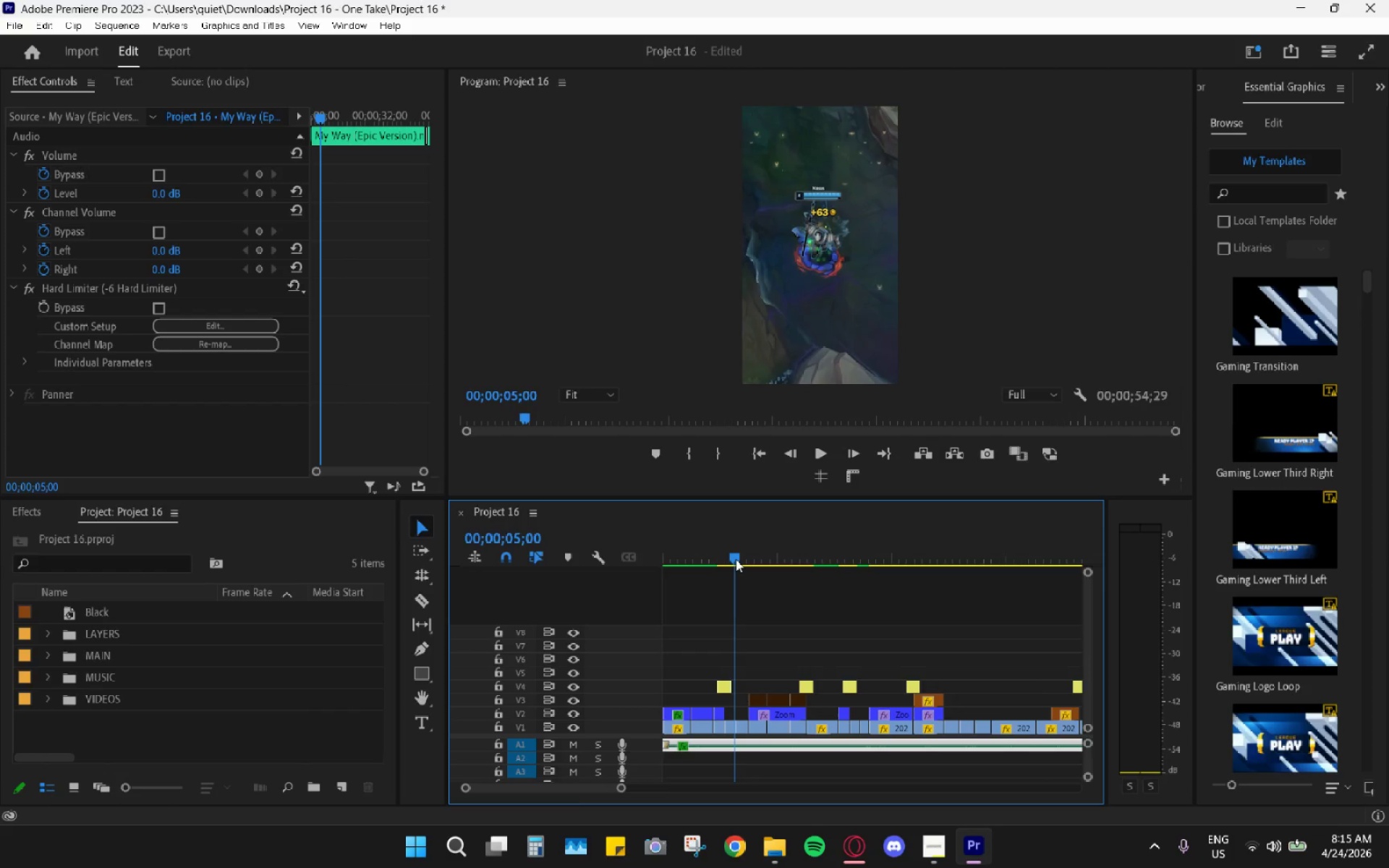 
key(Space)
 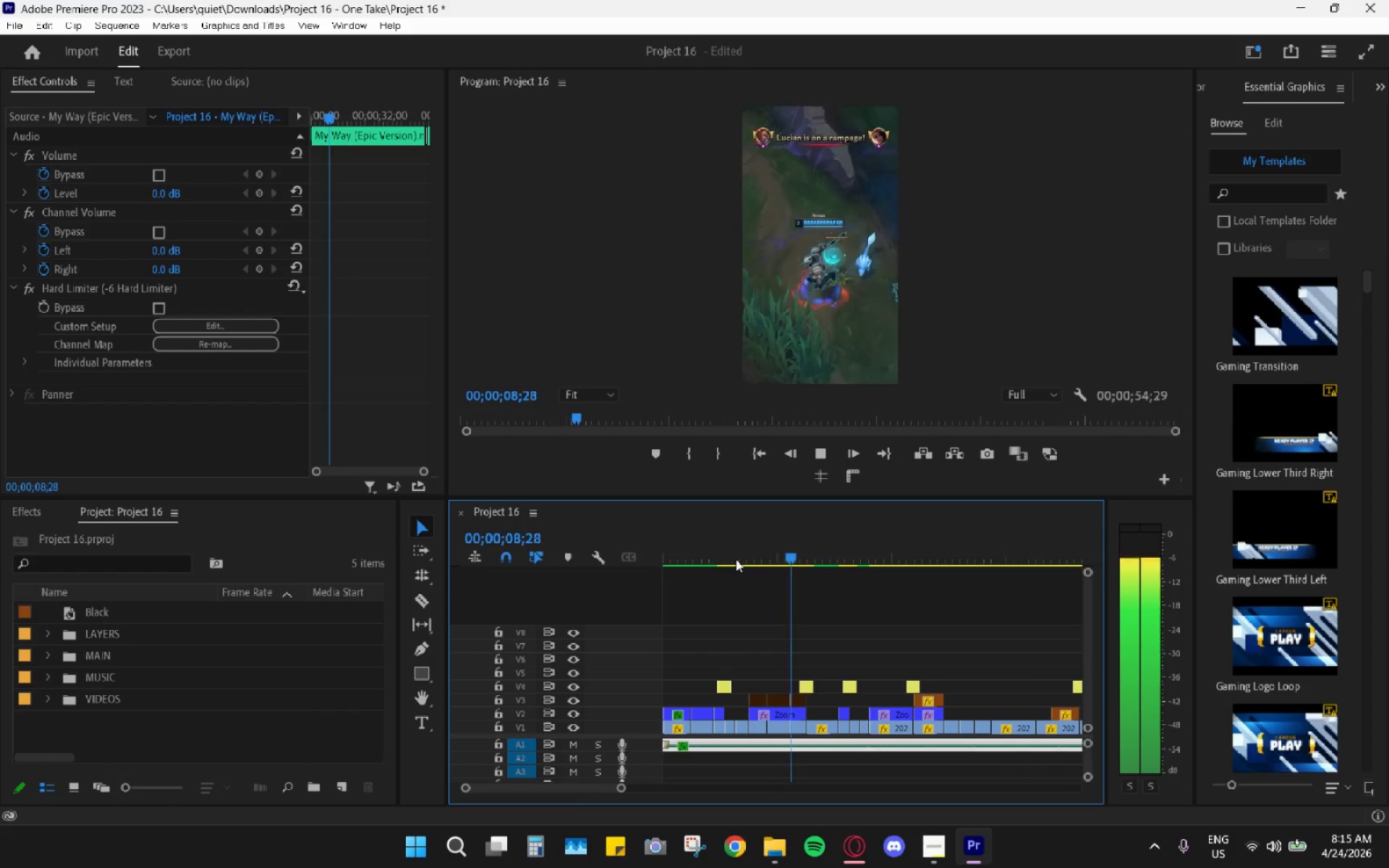 
wait(5.5)
 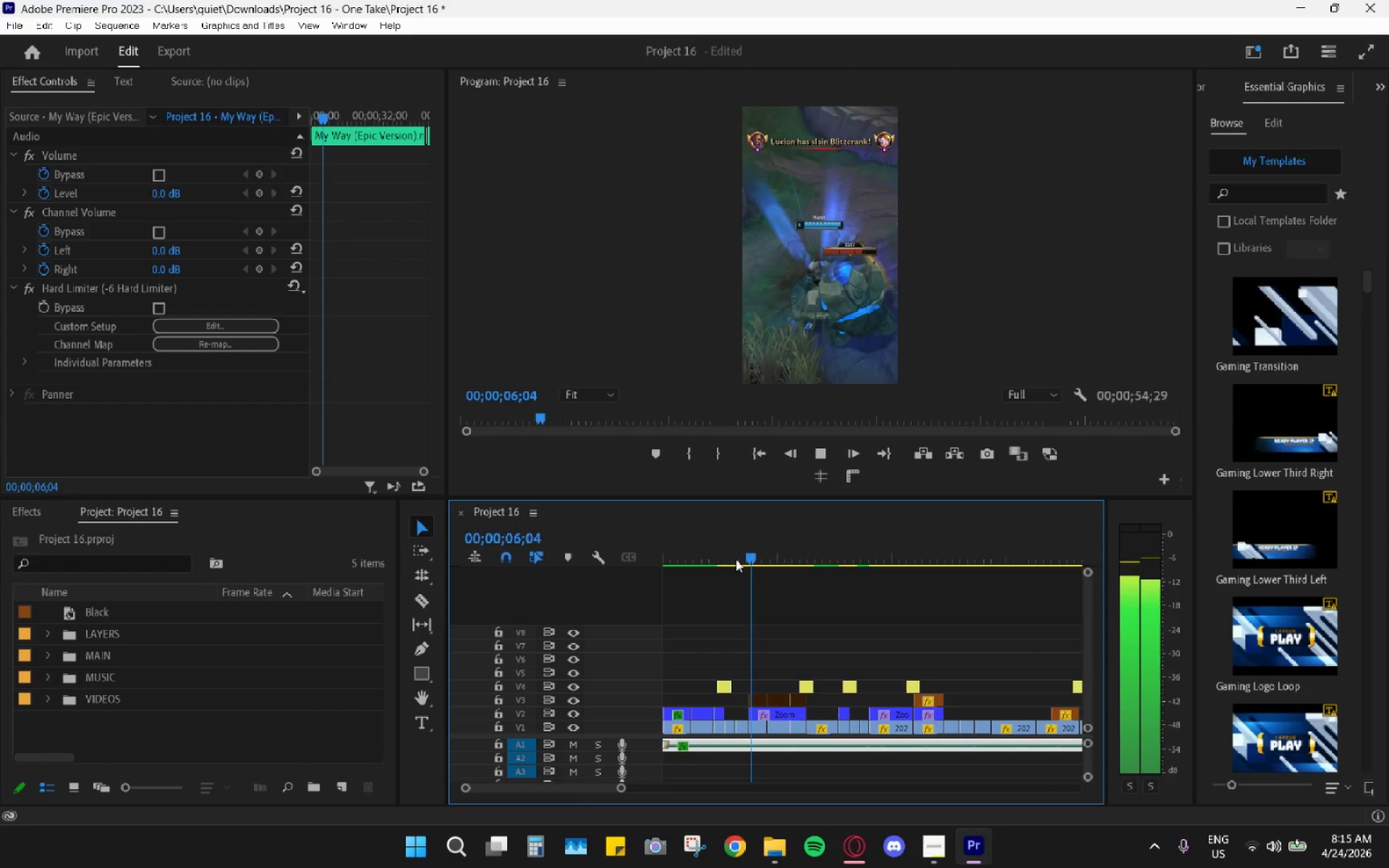 
key(Space)
 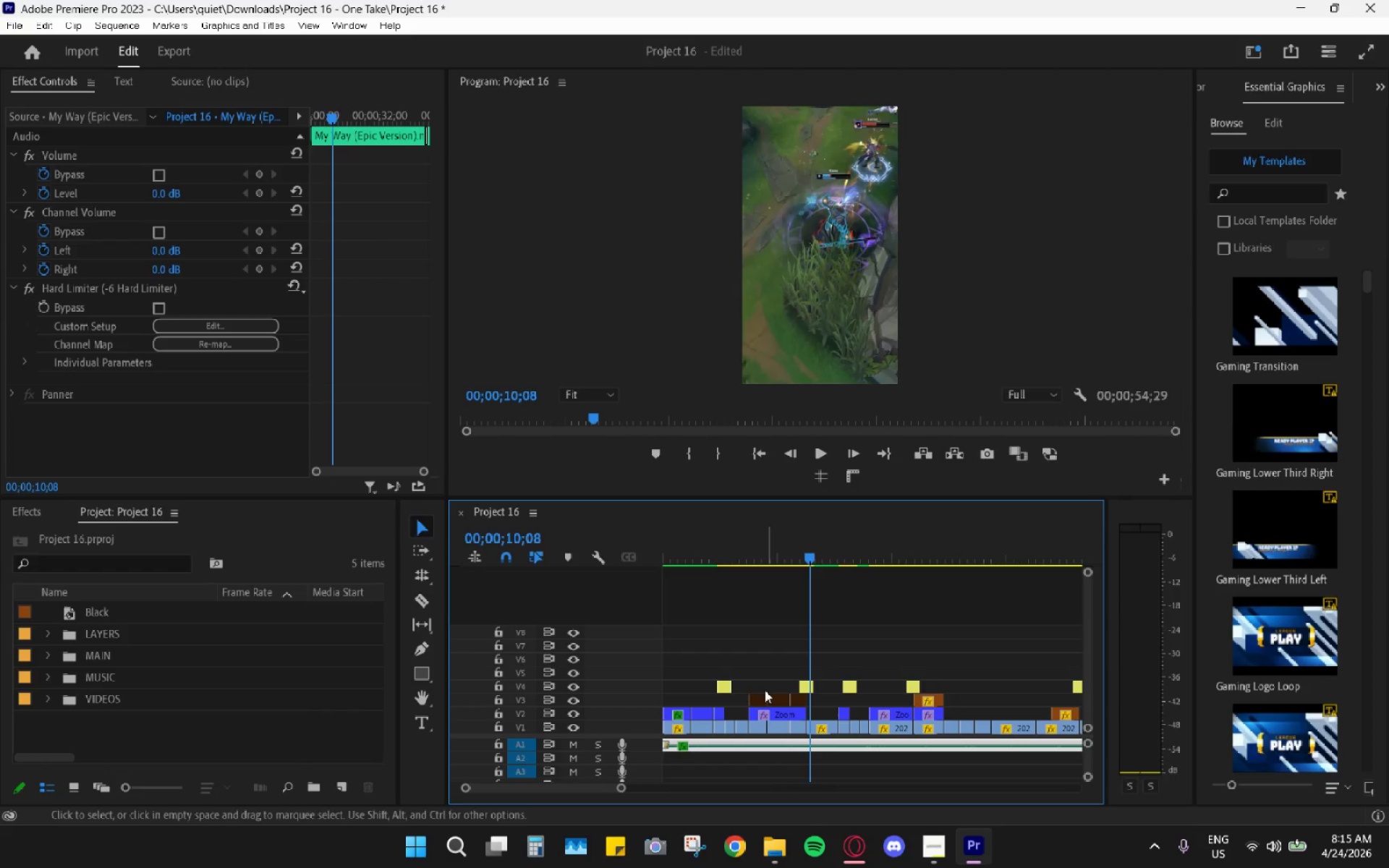 
left_click_drag(start_coordinate=[754, 681], to_coordinate=[792, 697])
 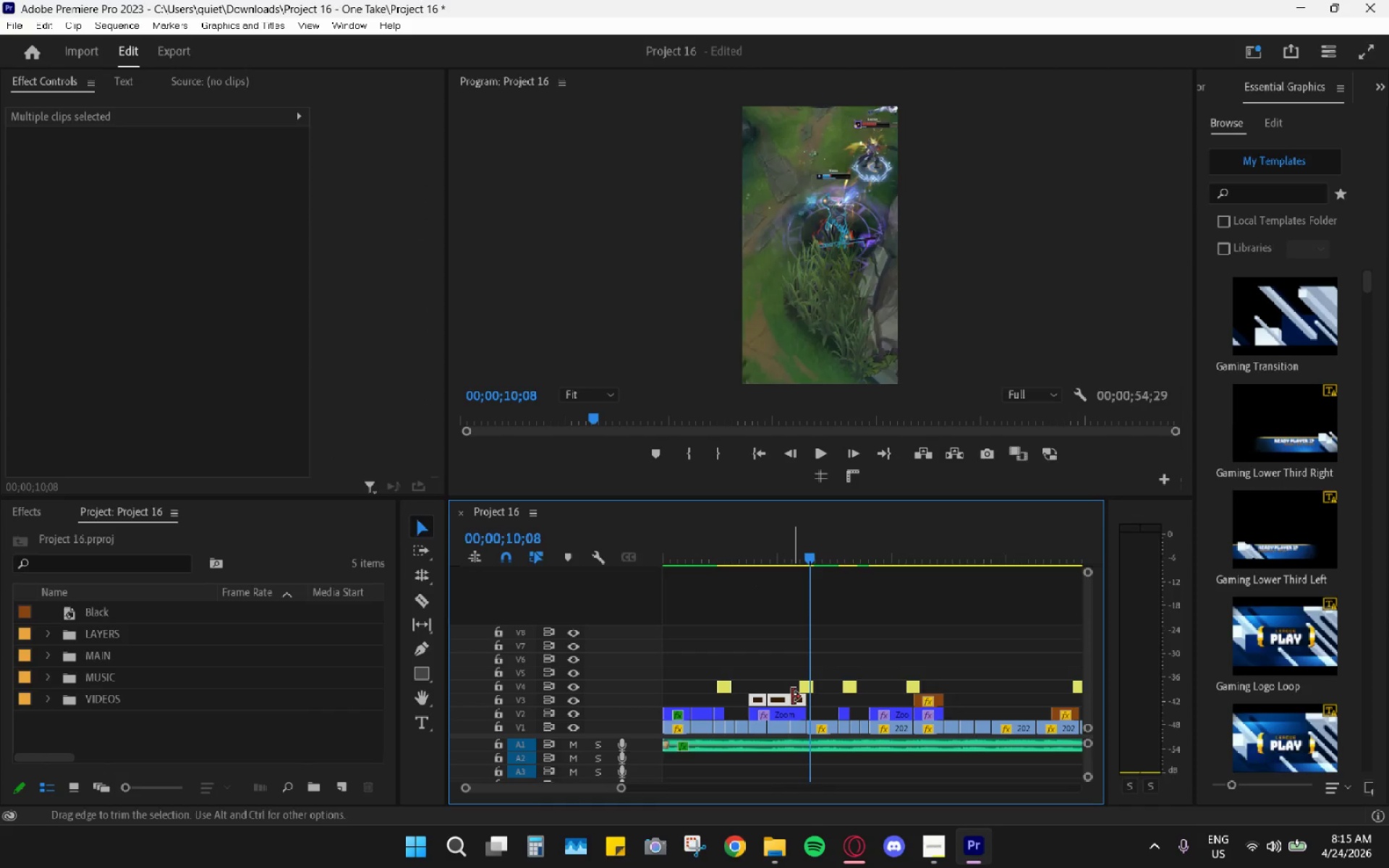 
key(H)
 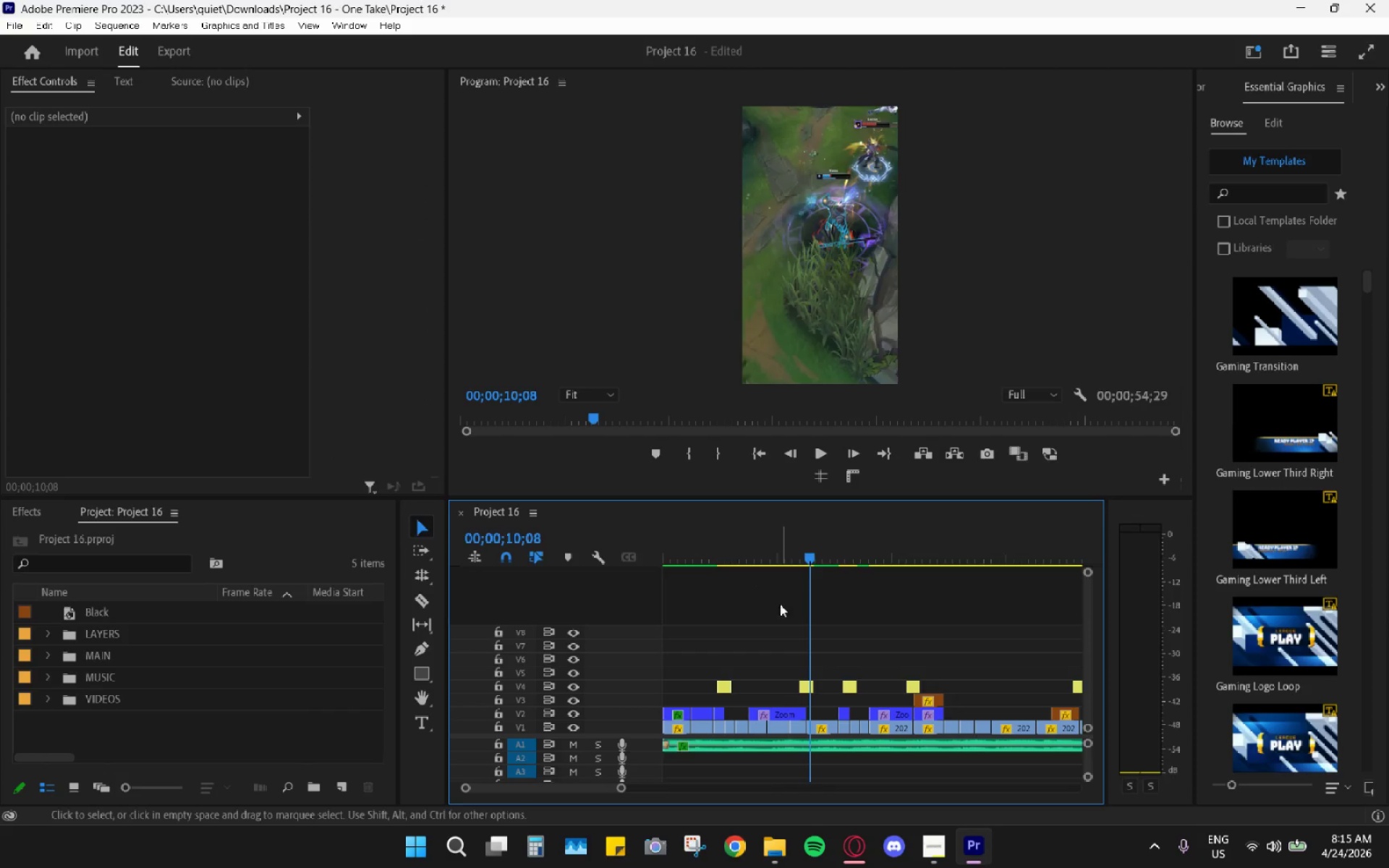 
key(Space)
 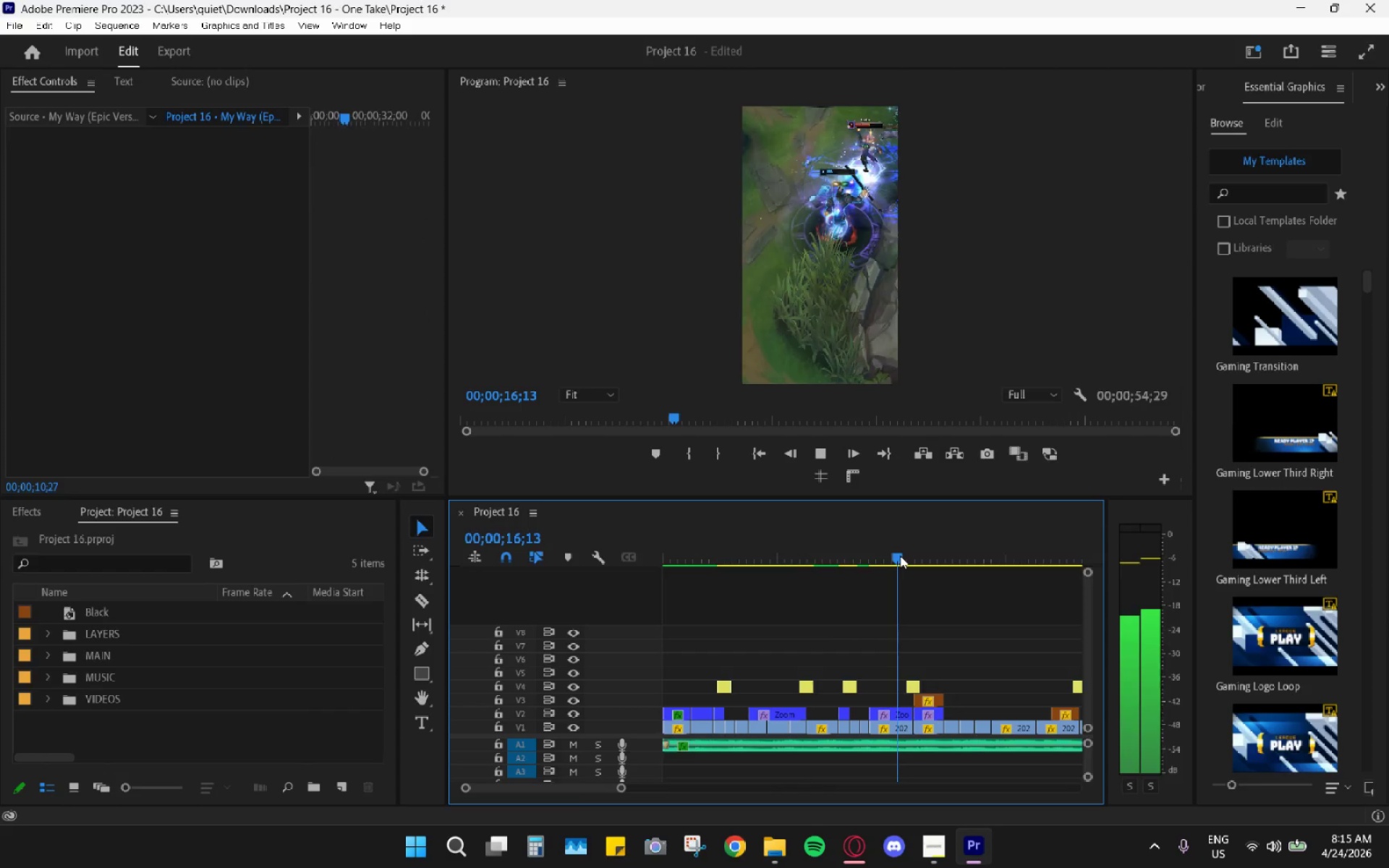 
key(Space)
 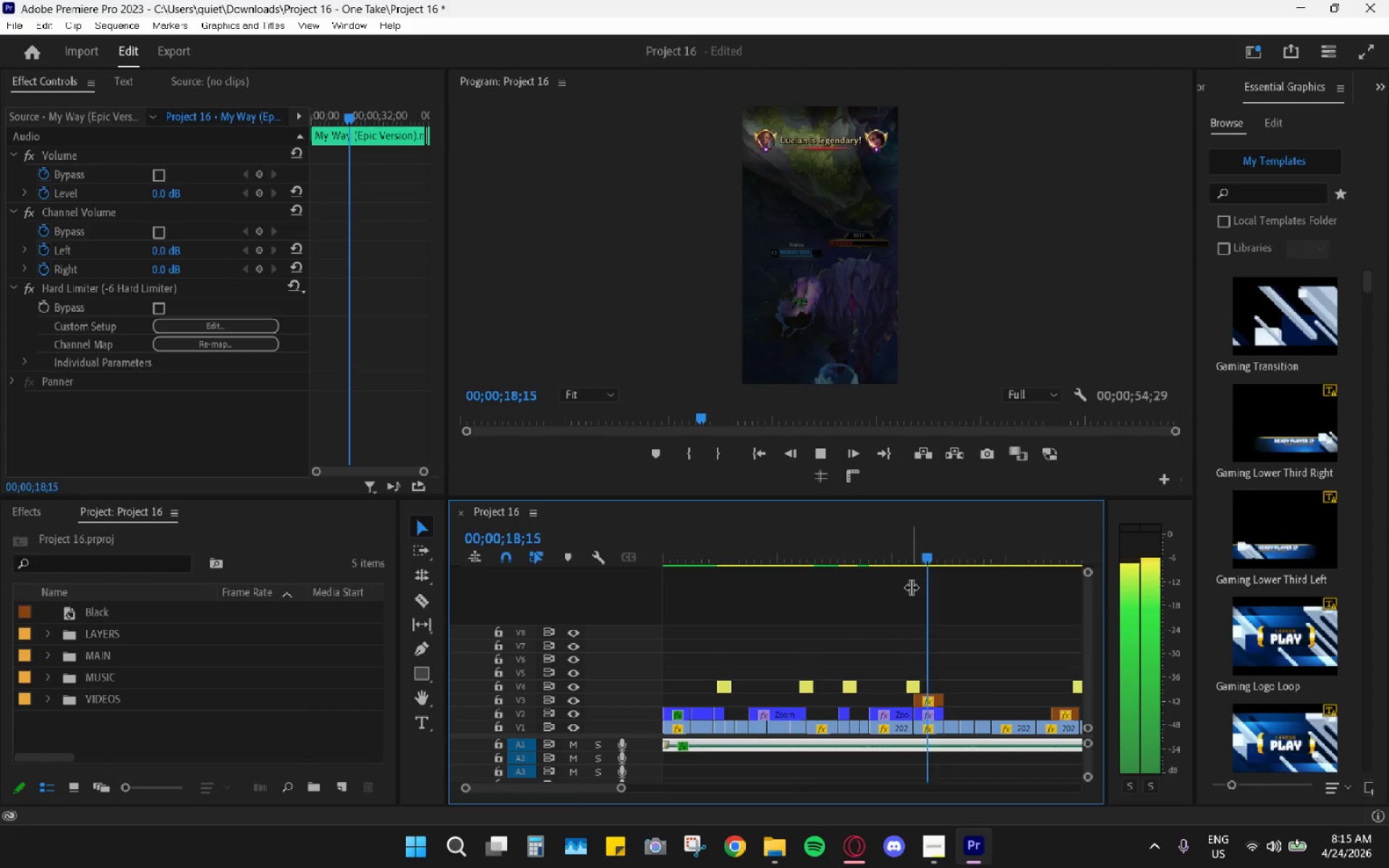 
key(Space)
 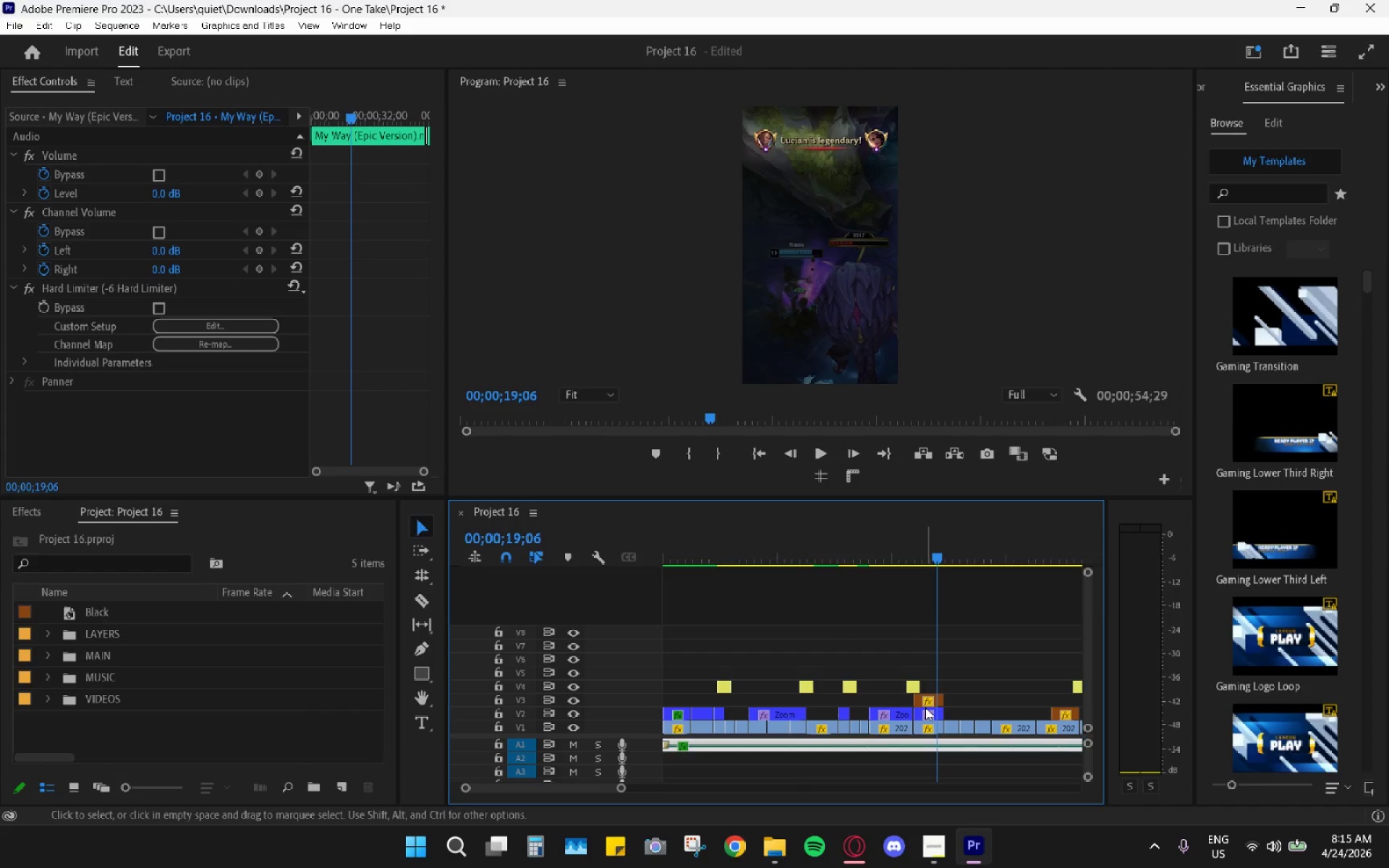 
left_click([925, 707])
 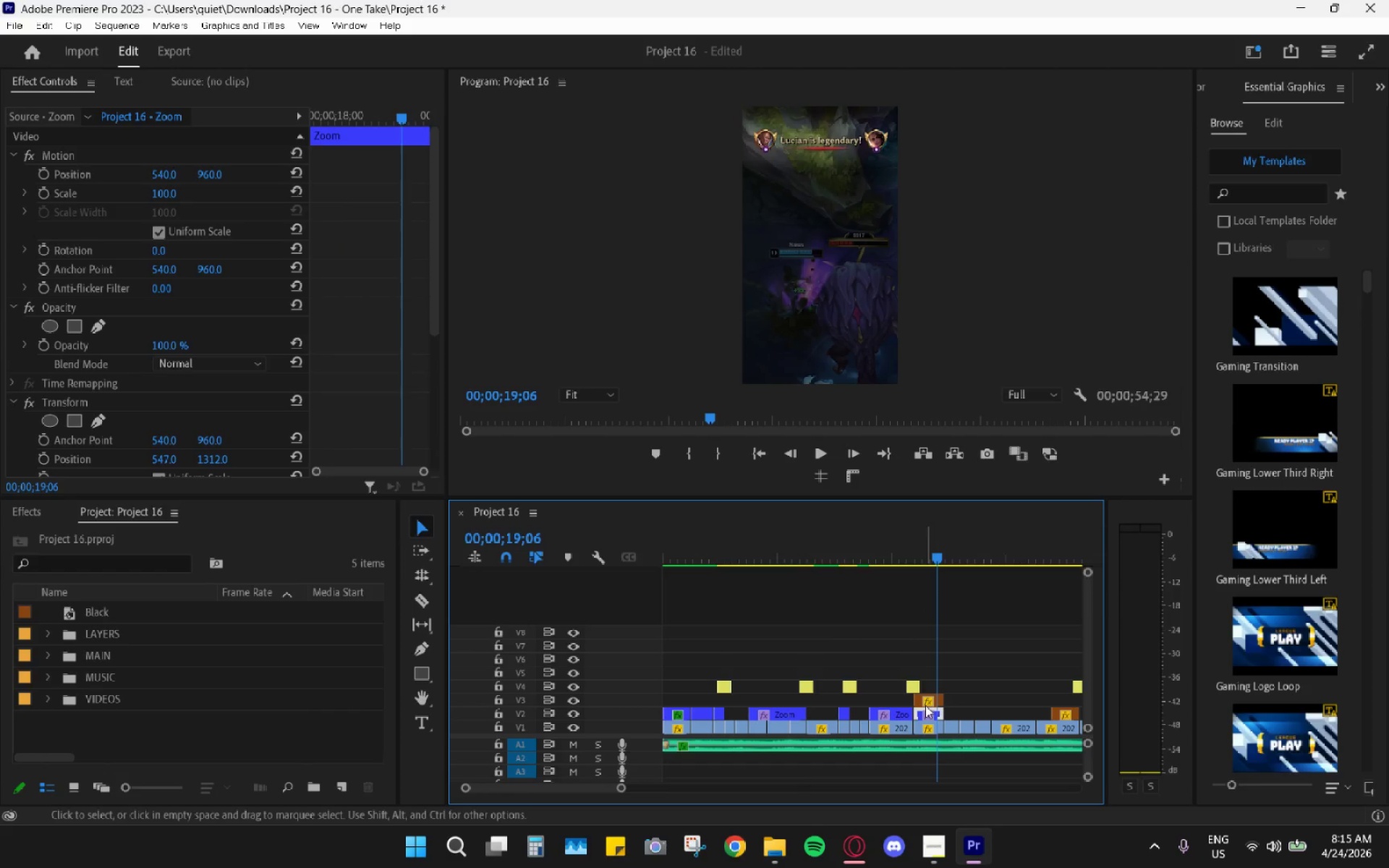 
double_click([926, 702])
 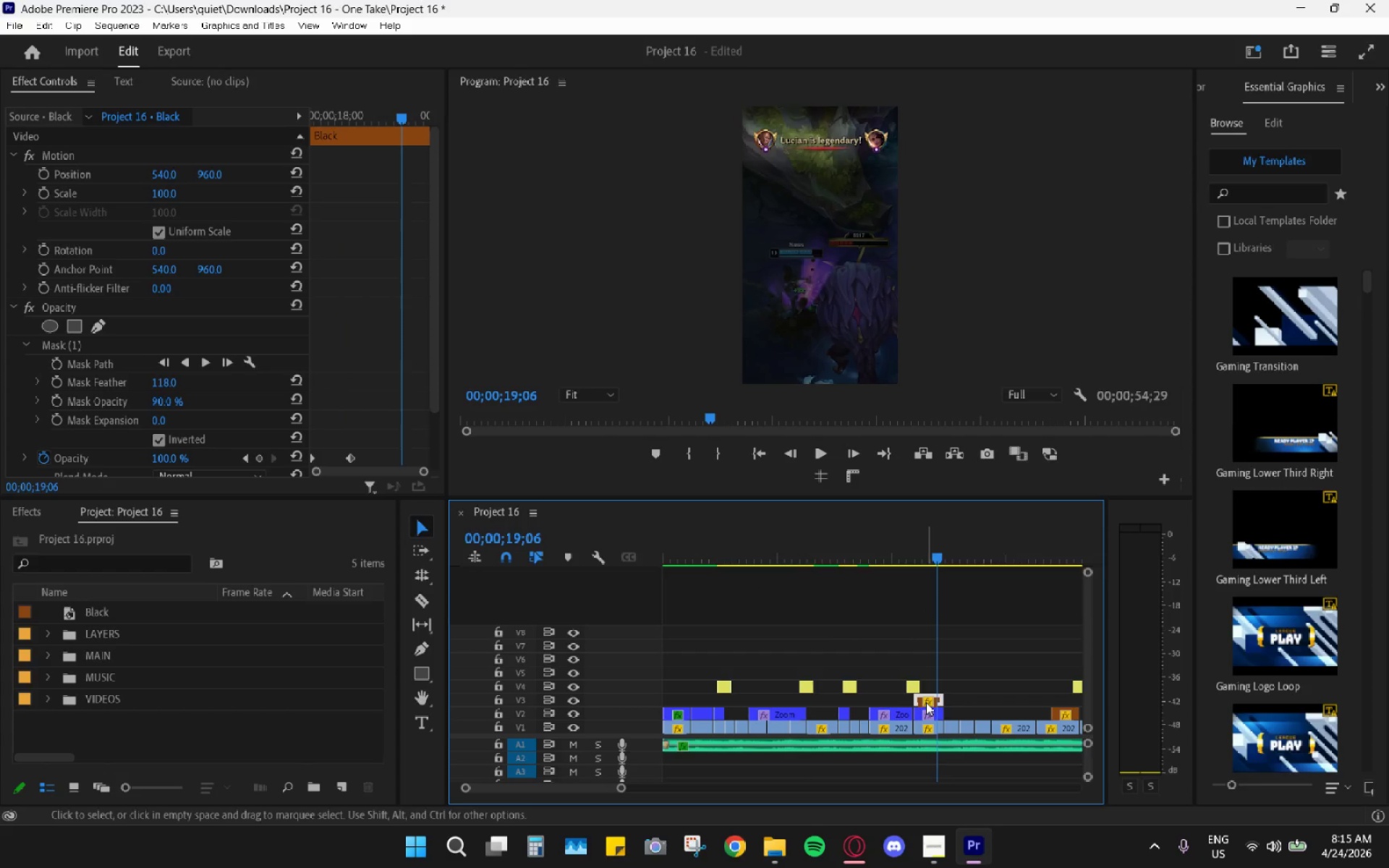 
key(H)
 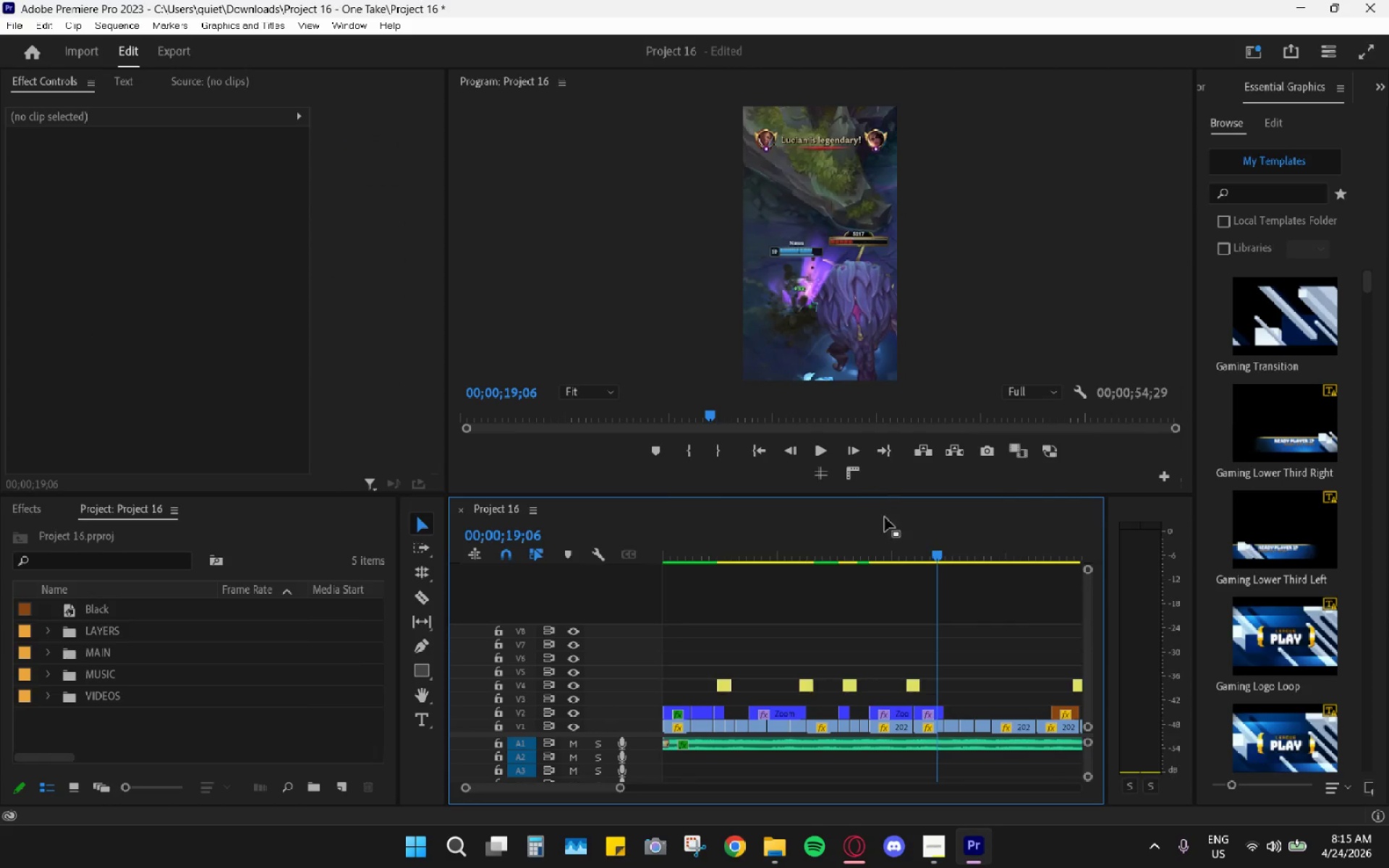 
left_click([885, 539])
 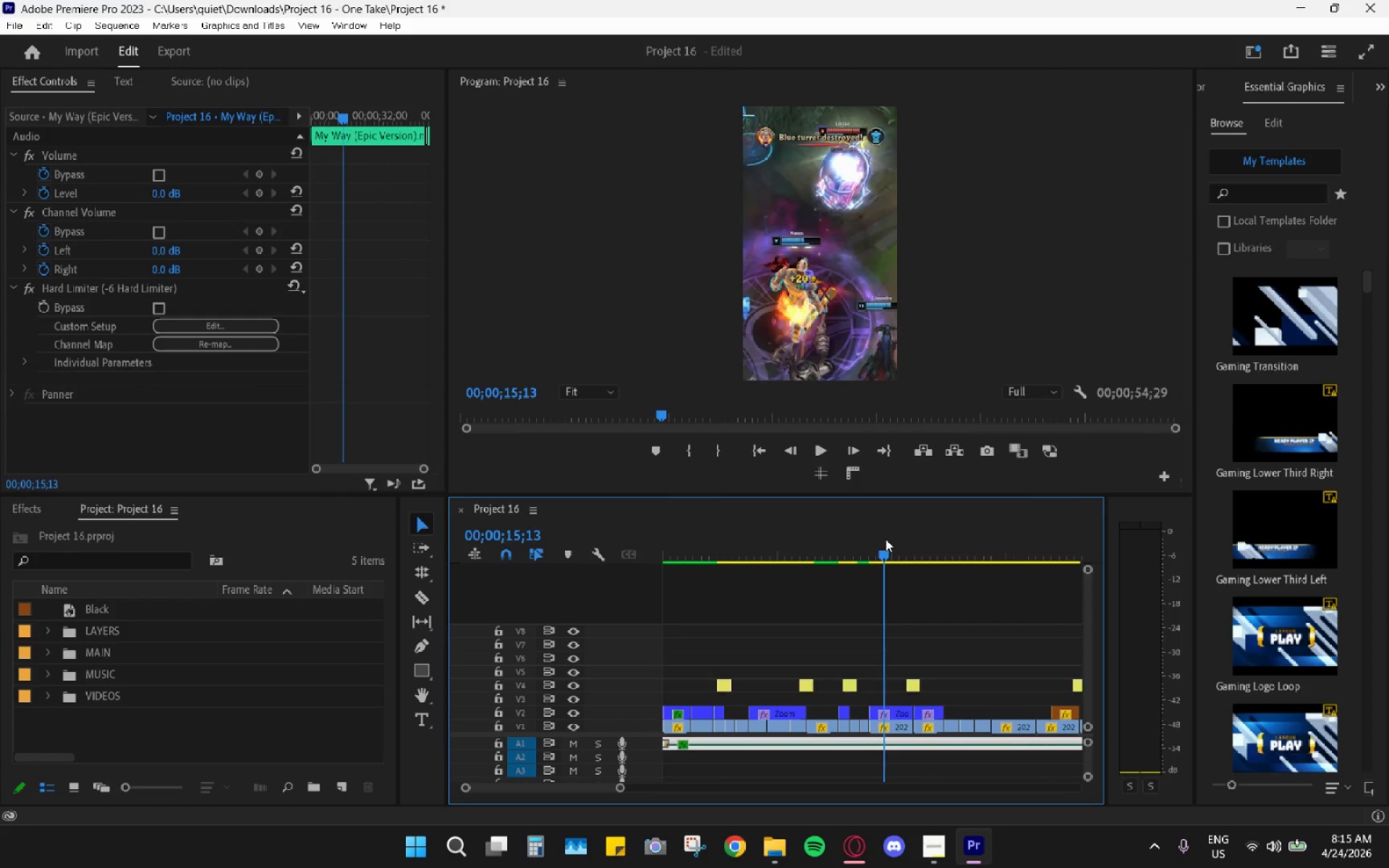 
key(Space)
 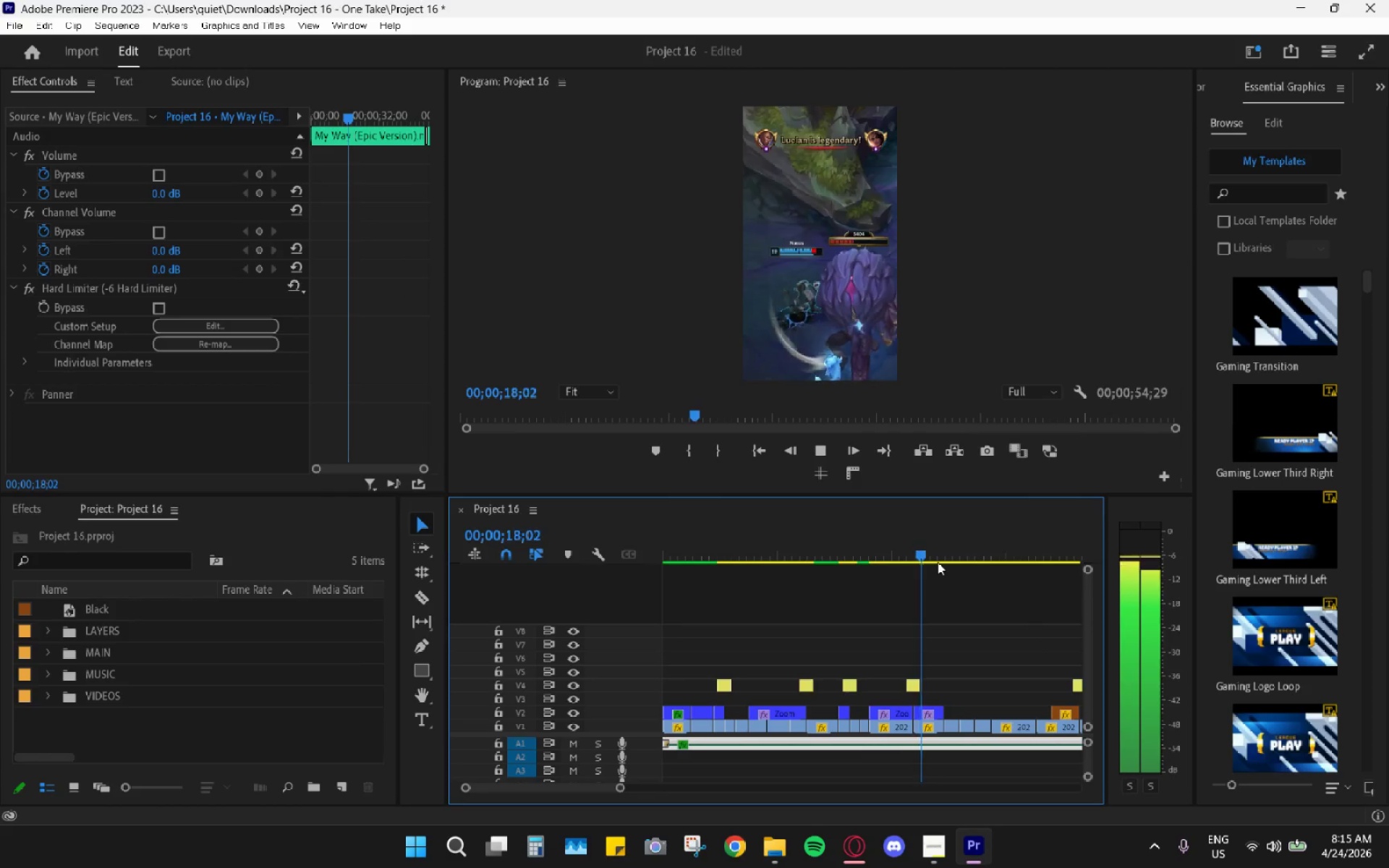 
scroll: coordinate [967, 642], scroll_direction: down, amount: 9.0
 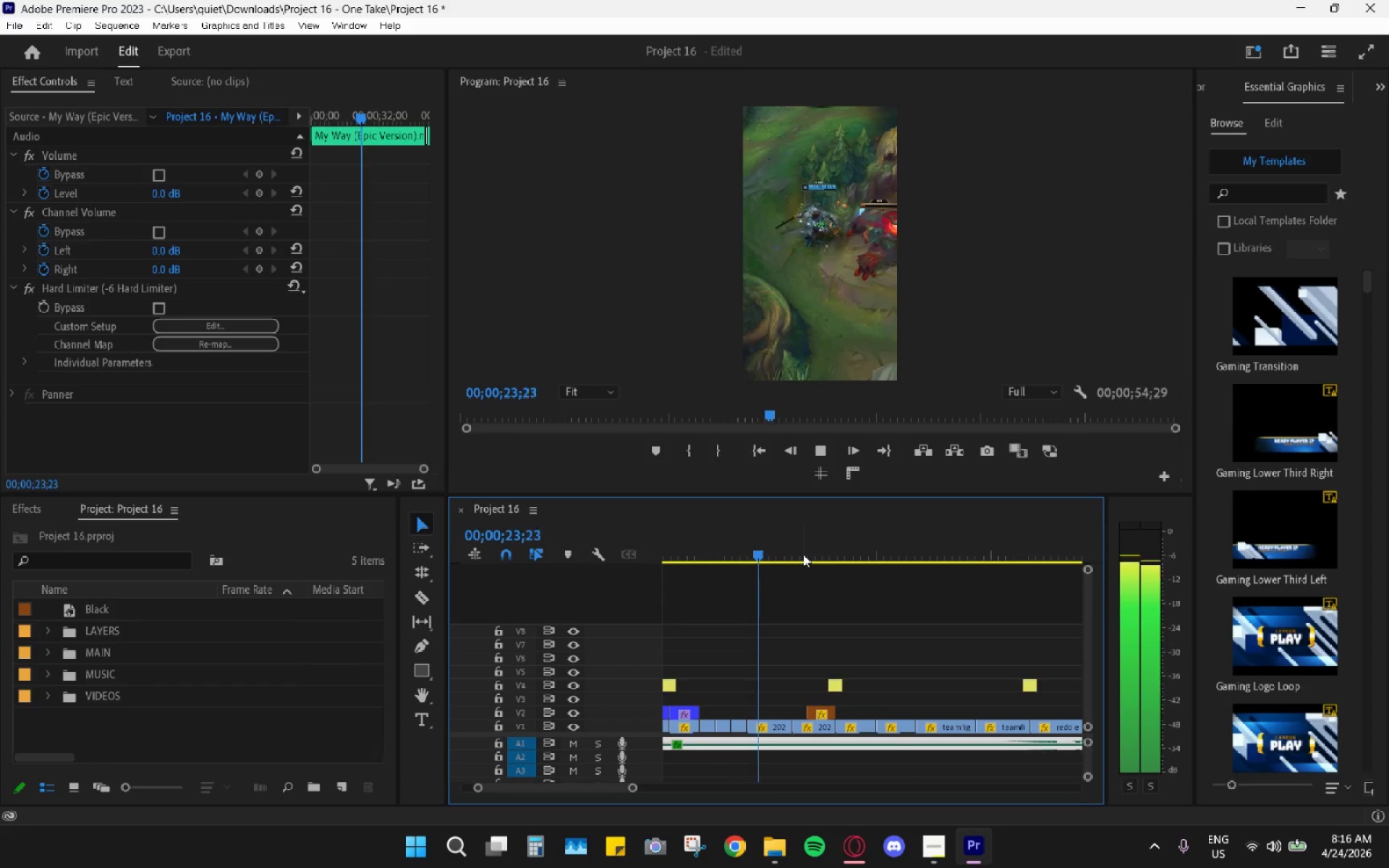 
wait(7.94)
 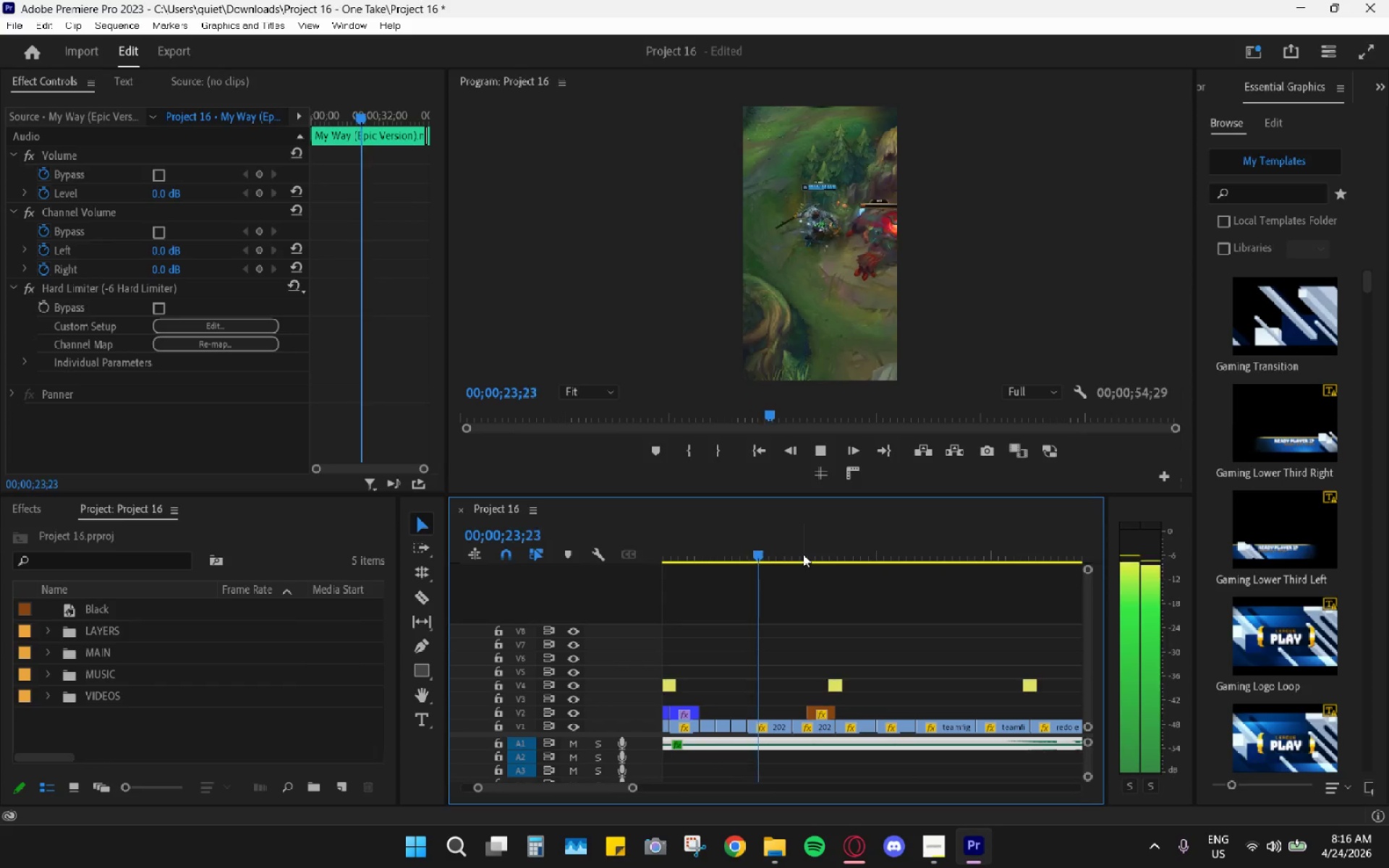 
key(Space)
 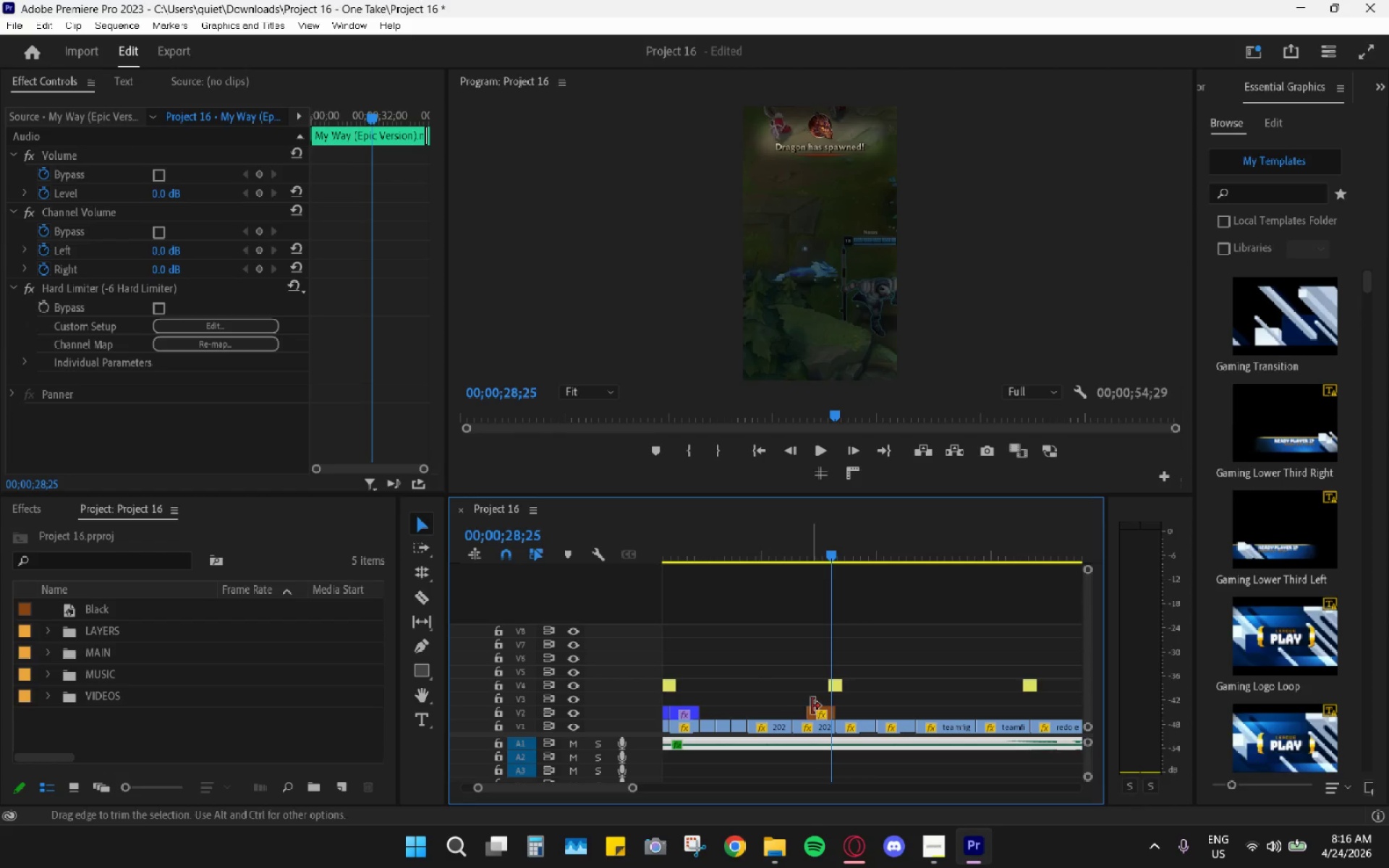 
left_click([822, 712])
 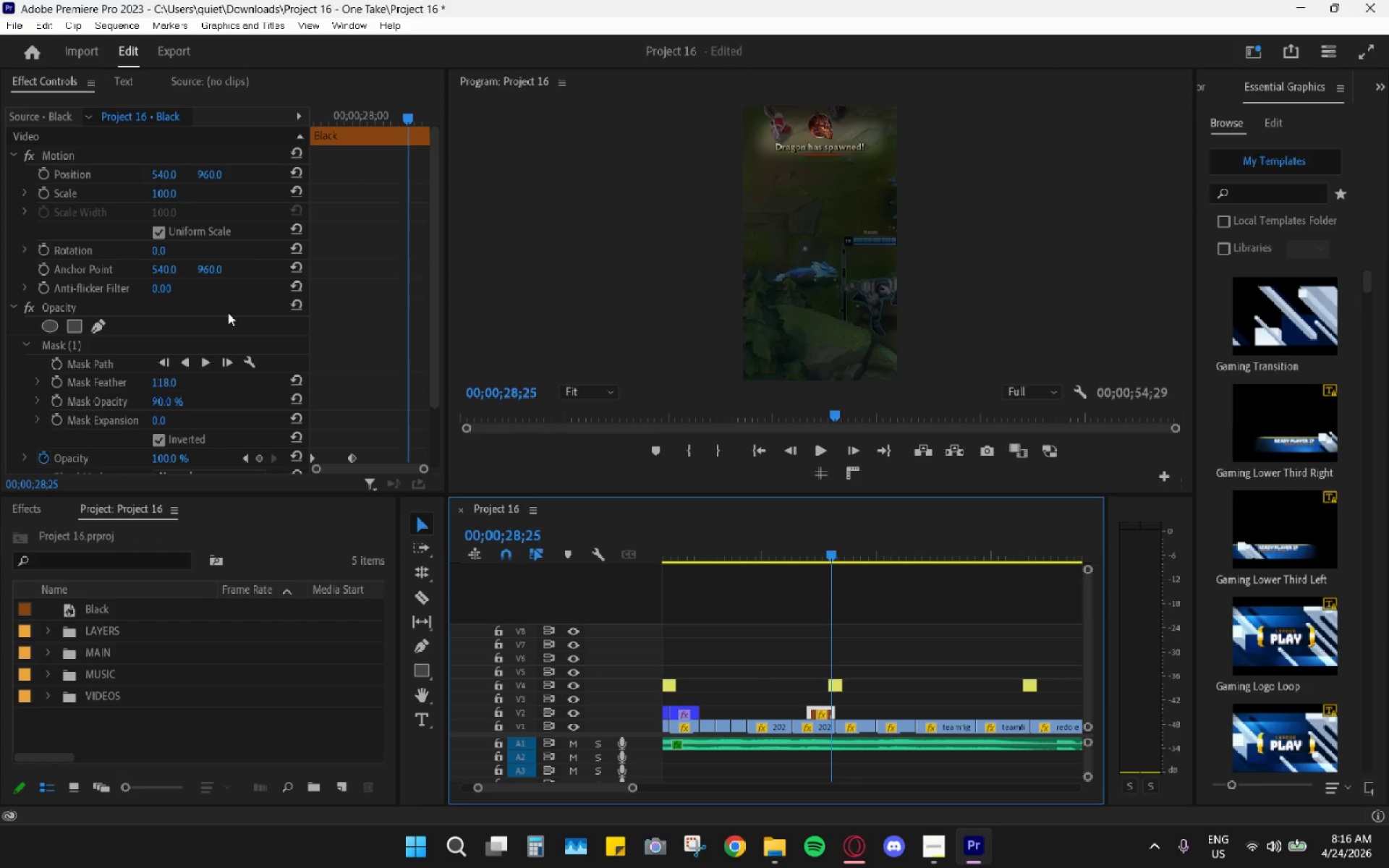 
left_click([85, 274])
 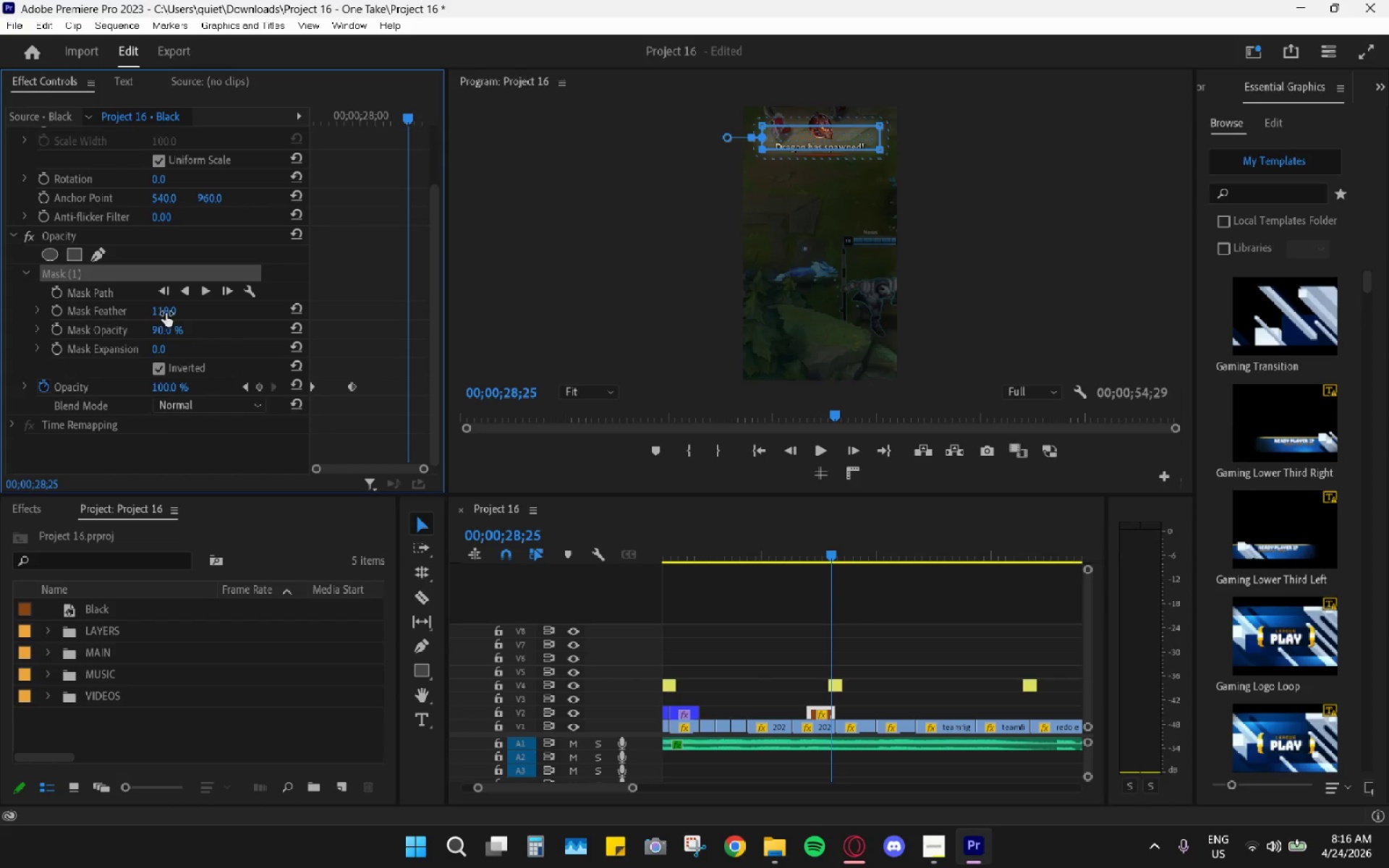 
scroll: coordinate [314, 408], scroll_direction: down, amount: 7.0
 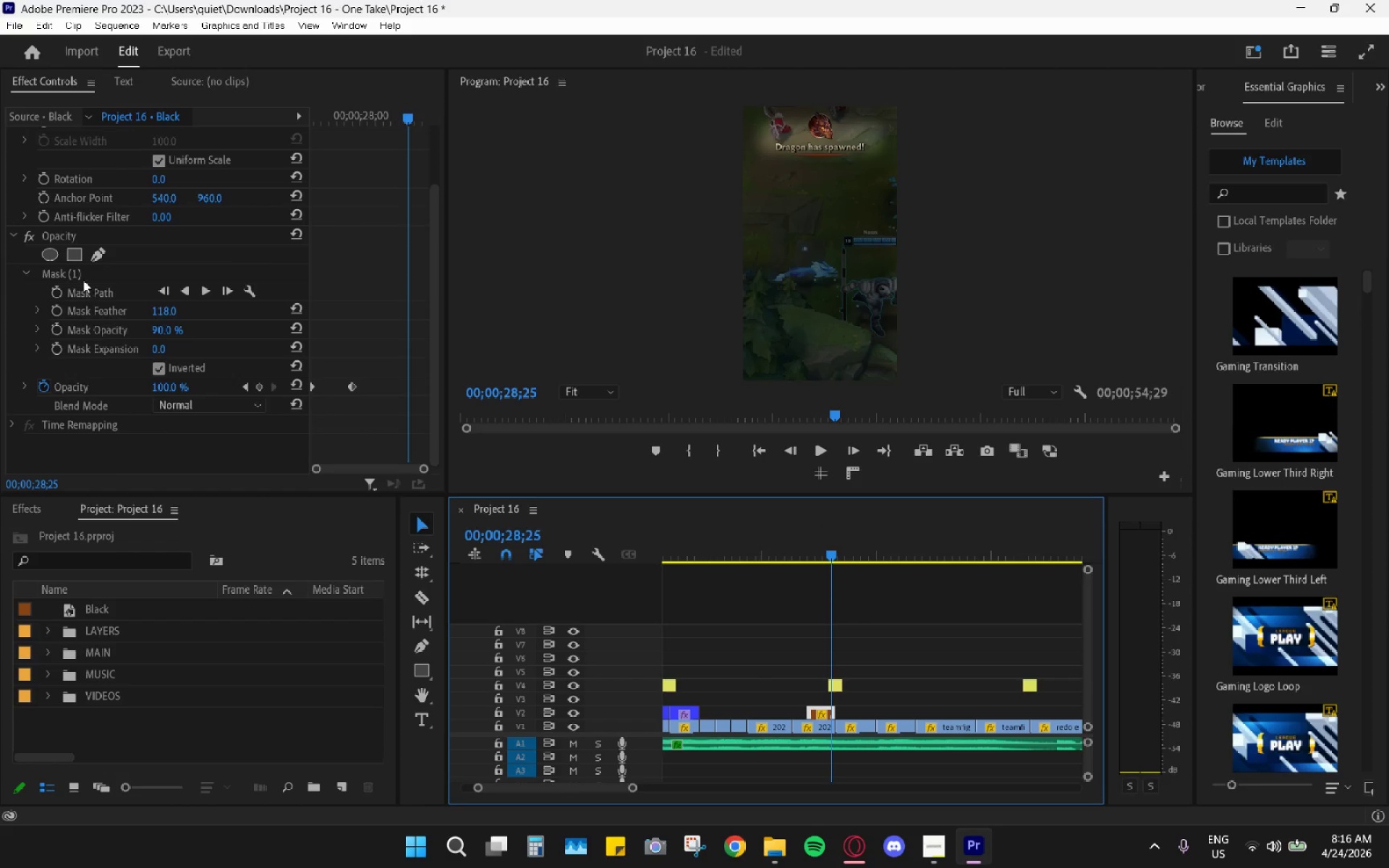 
left_click_drag(start_coordinate=[143, 311], to_coordinate=[163, 305])
 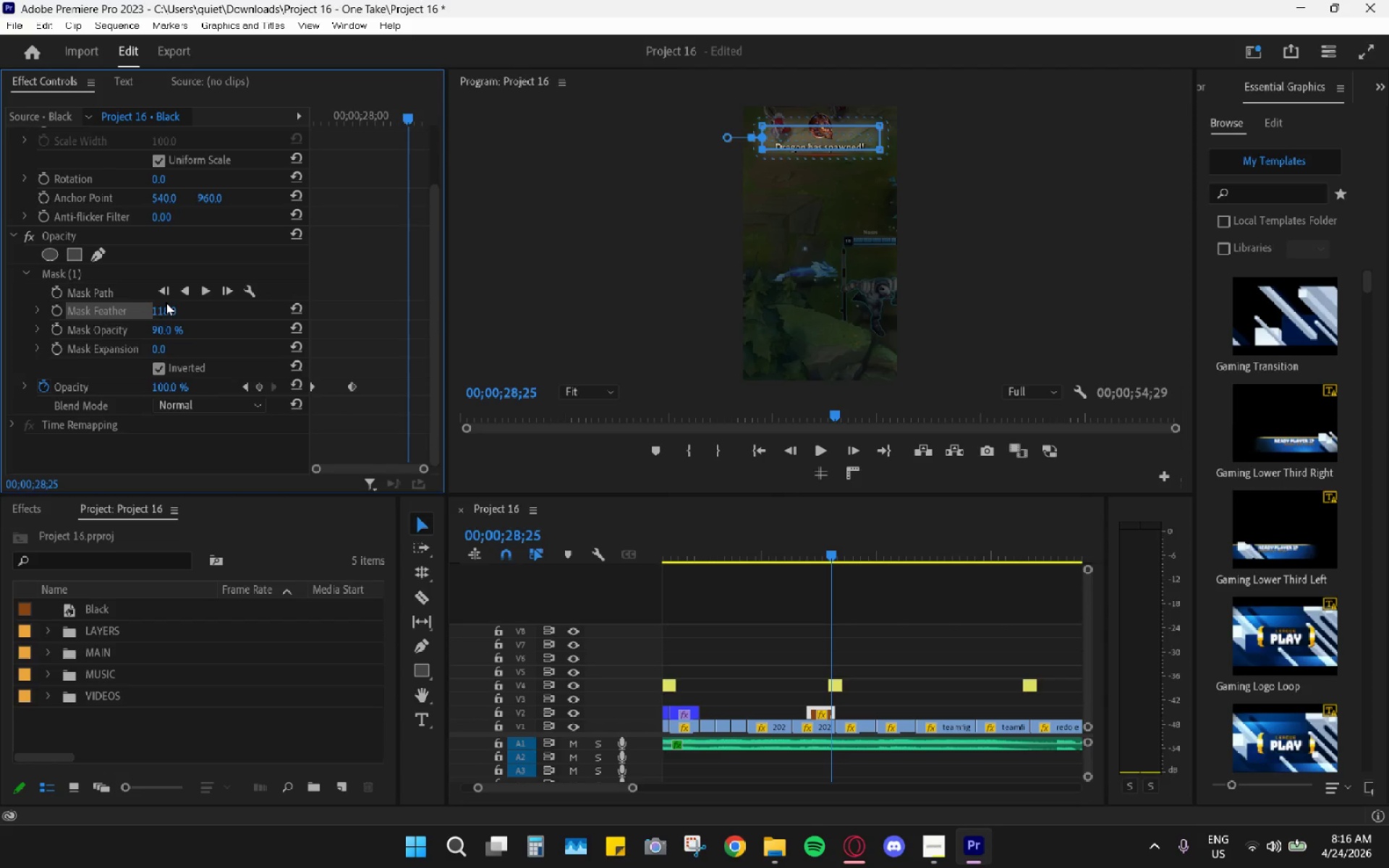 
left_click_drag(start_coordinate=[170, 312], to_coordinate=[348, 277])
 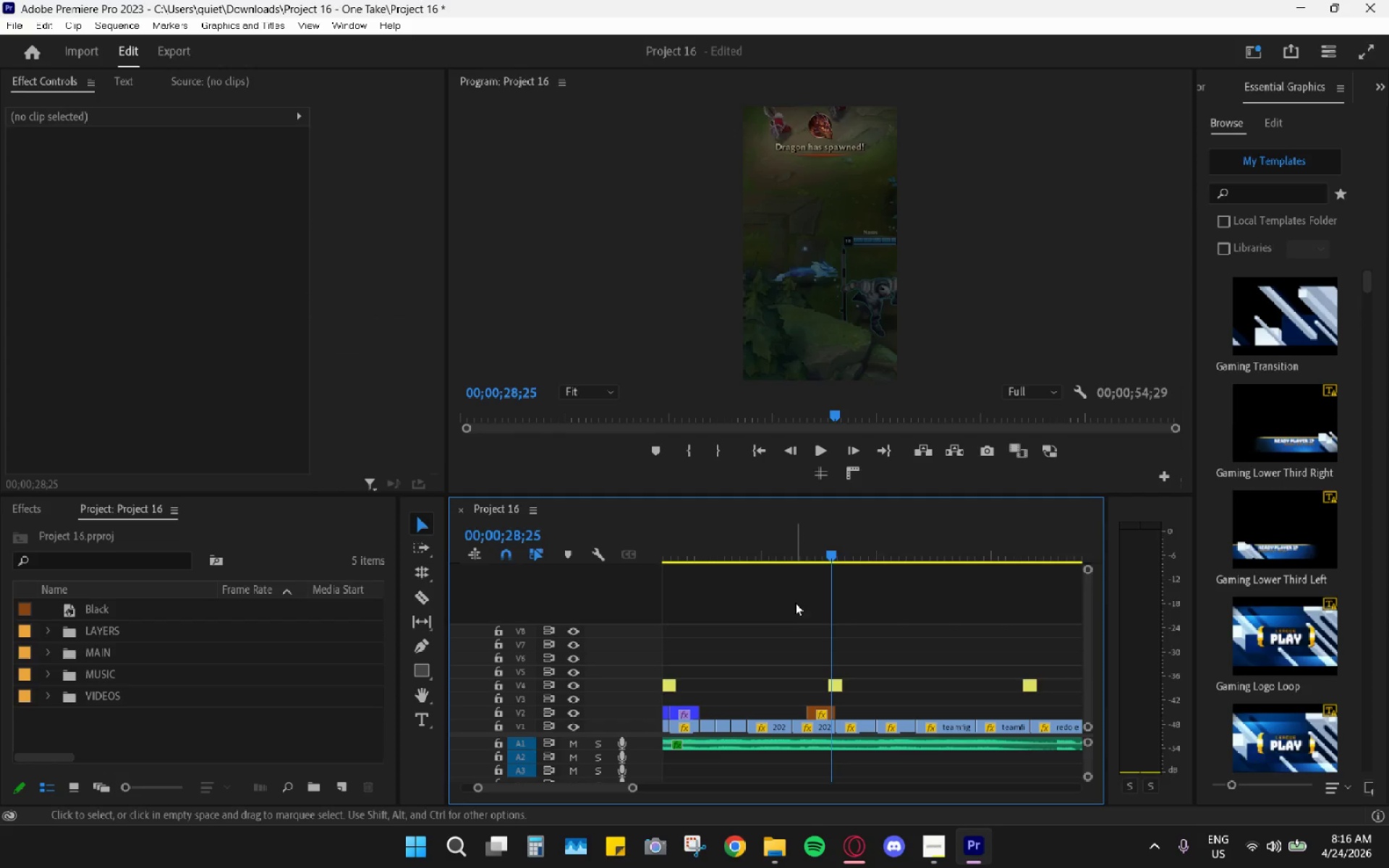 
left_click([795, 548])
 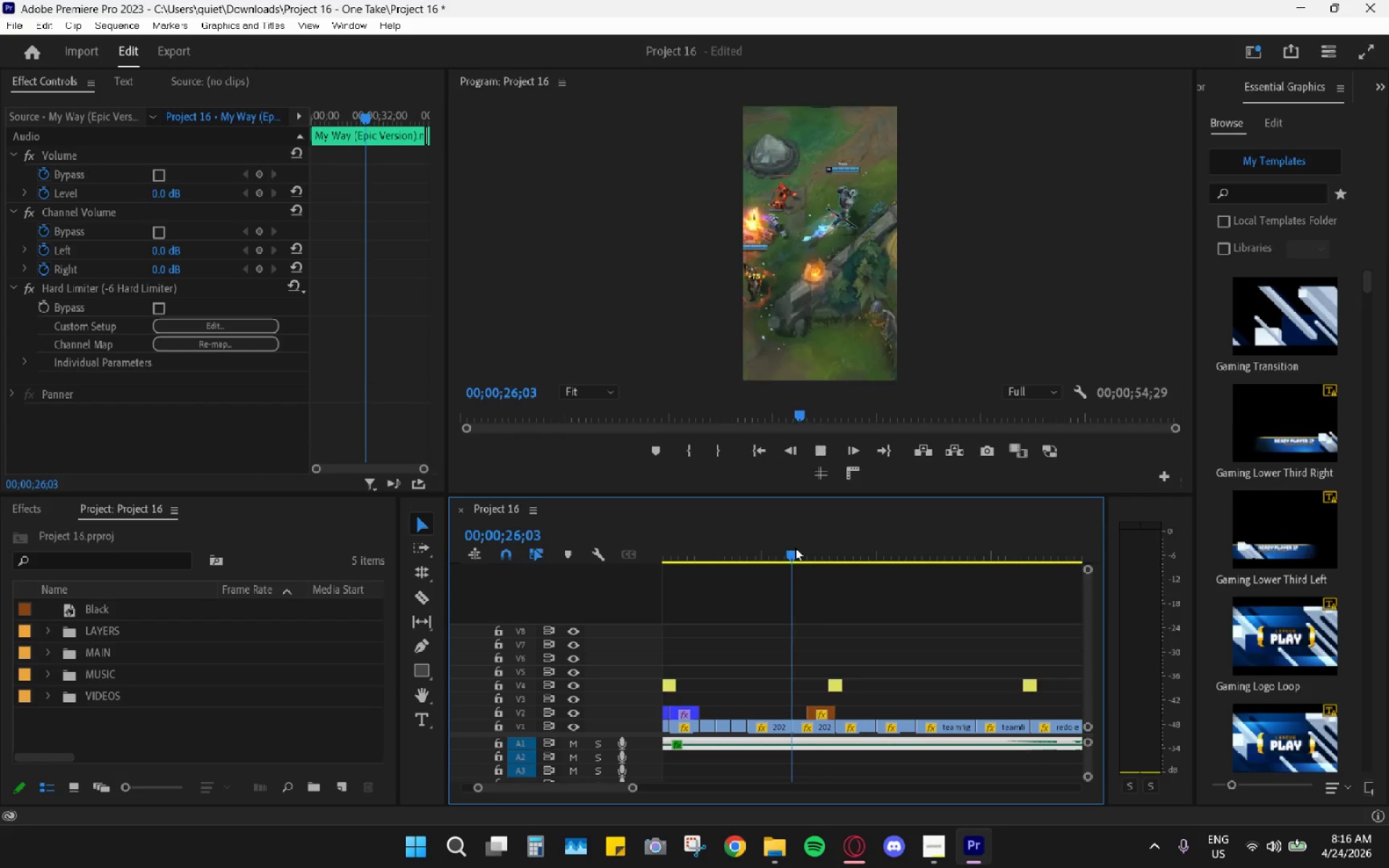 
key(Space)
 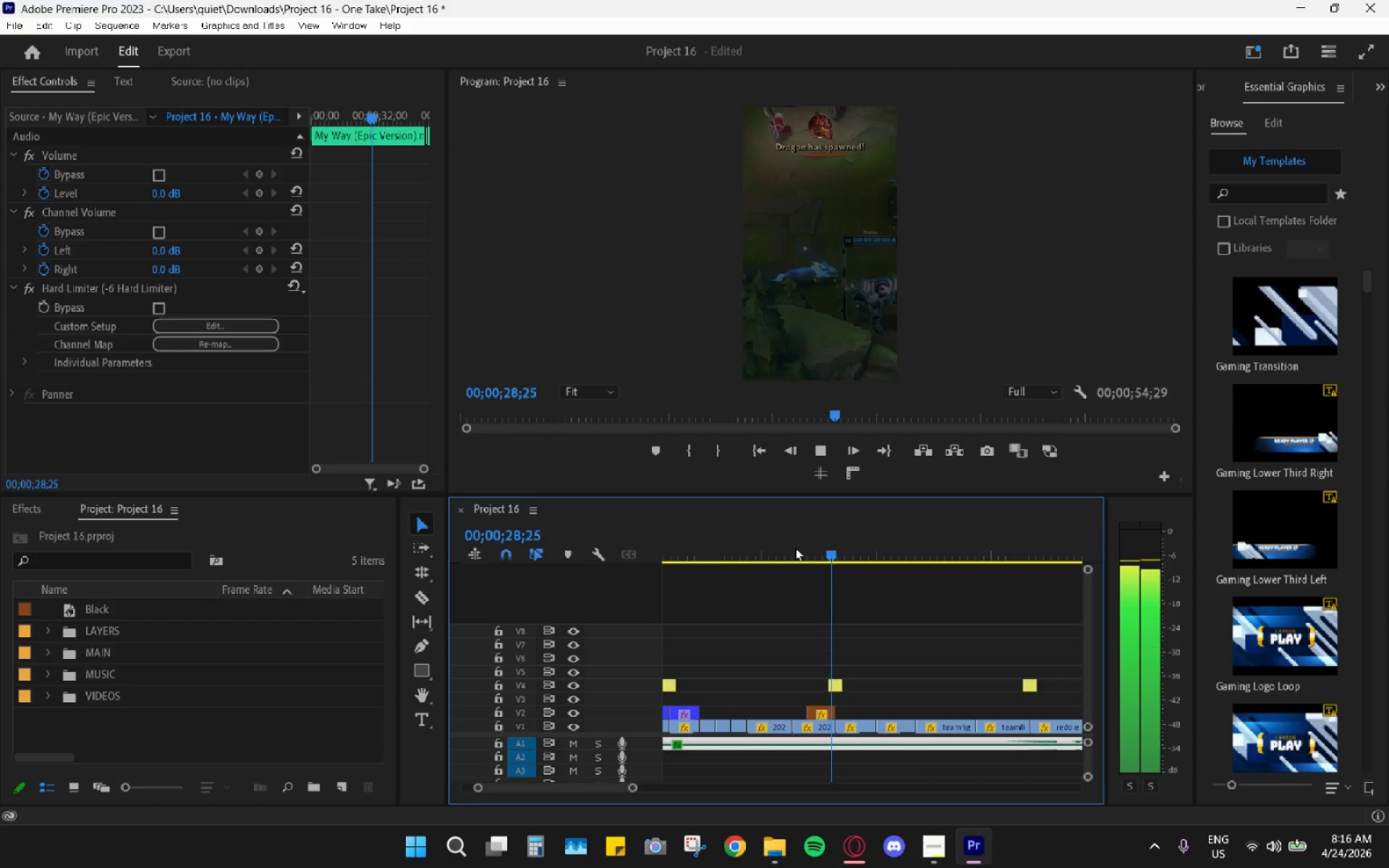 
key(Space)
 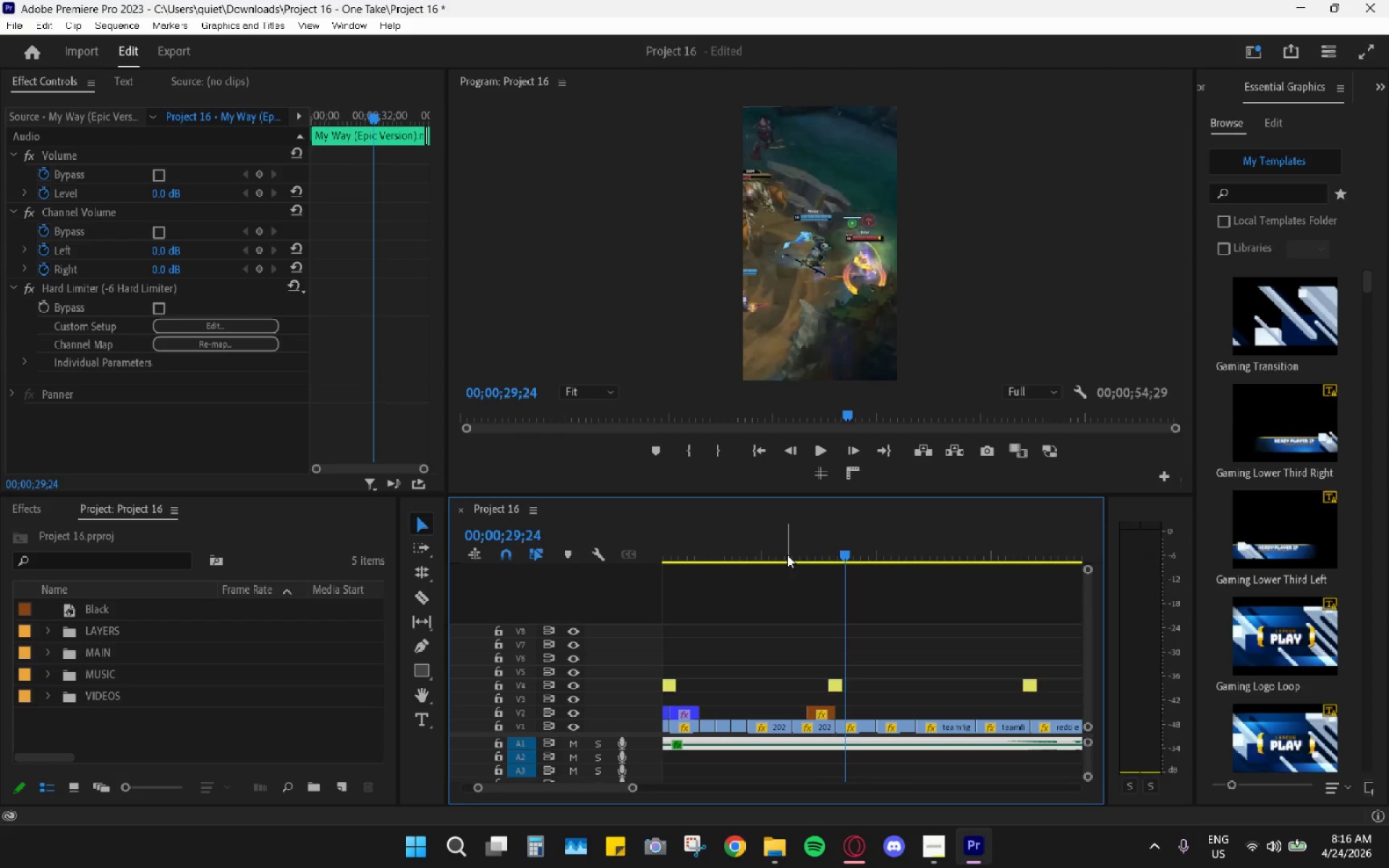 
left_click_drag(start_coordinate=[786, 556], to_coordinate=[783, 552])
 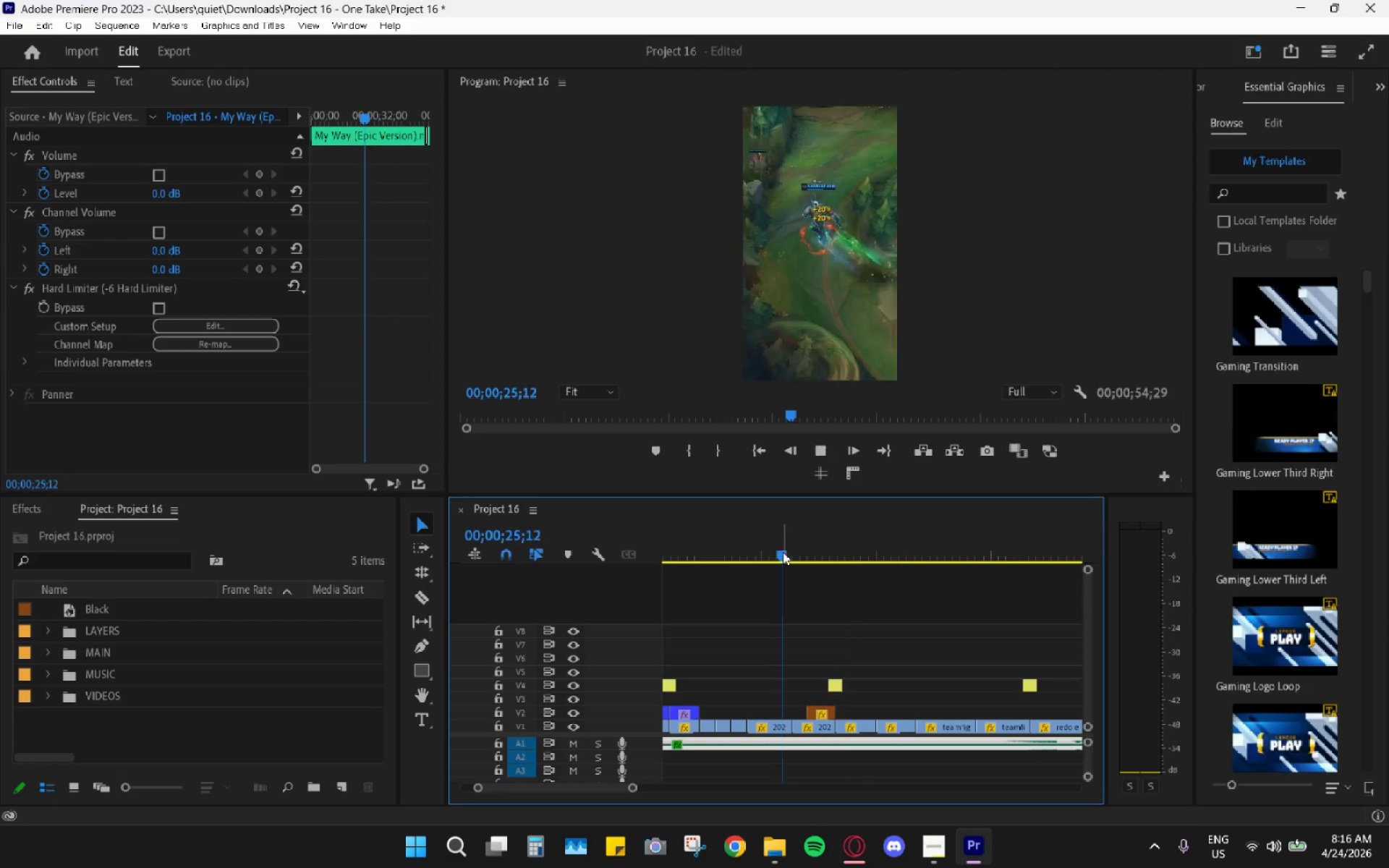 
key(Space)
 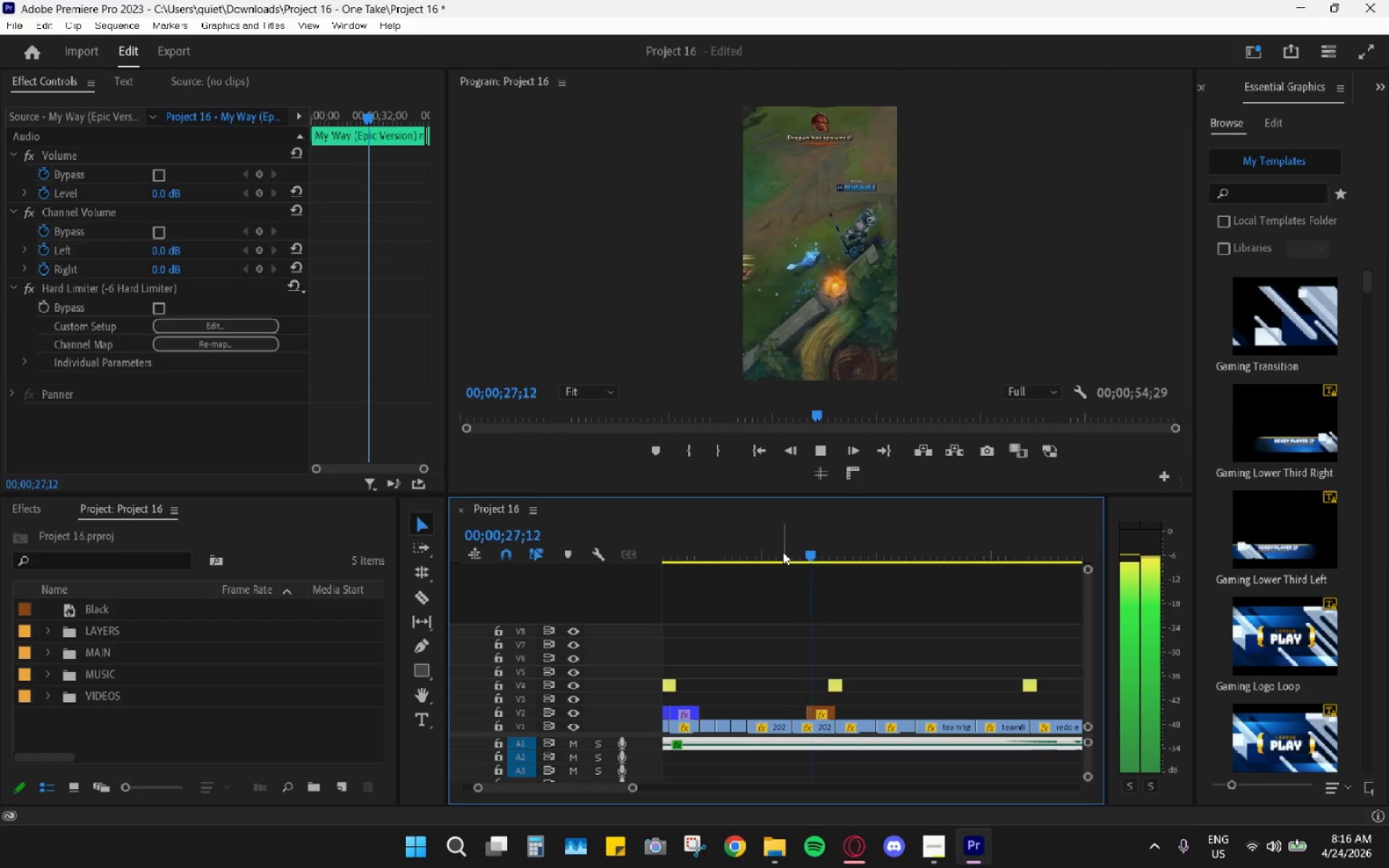 
key(Space)
 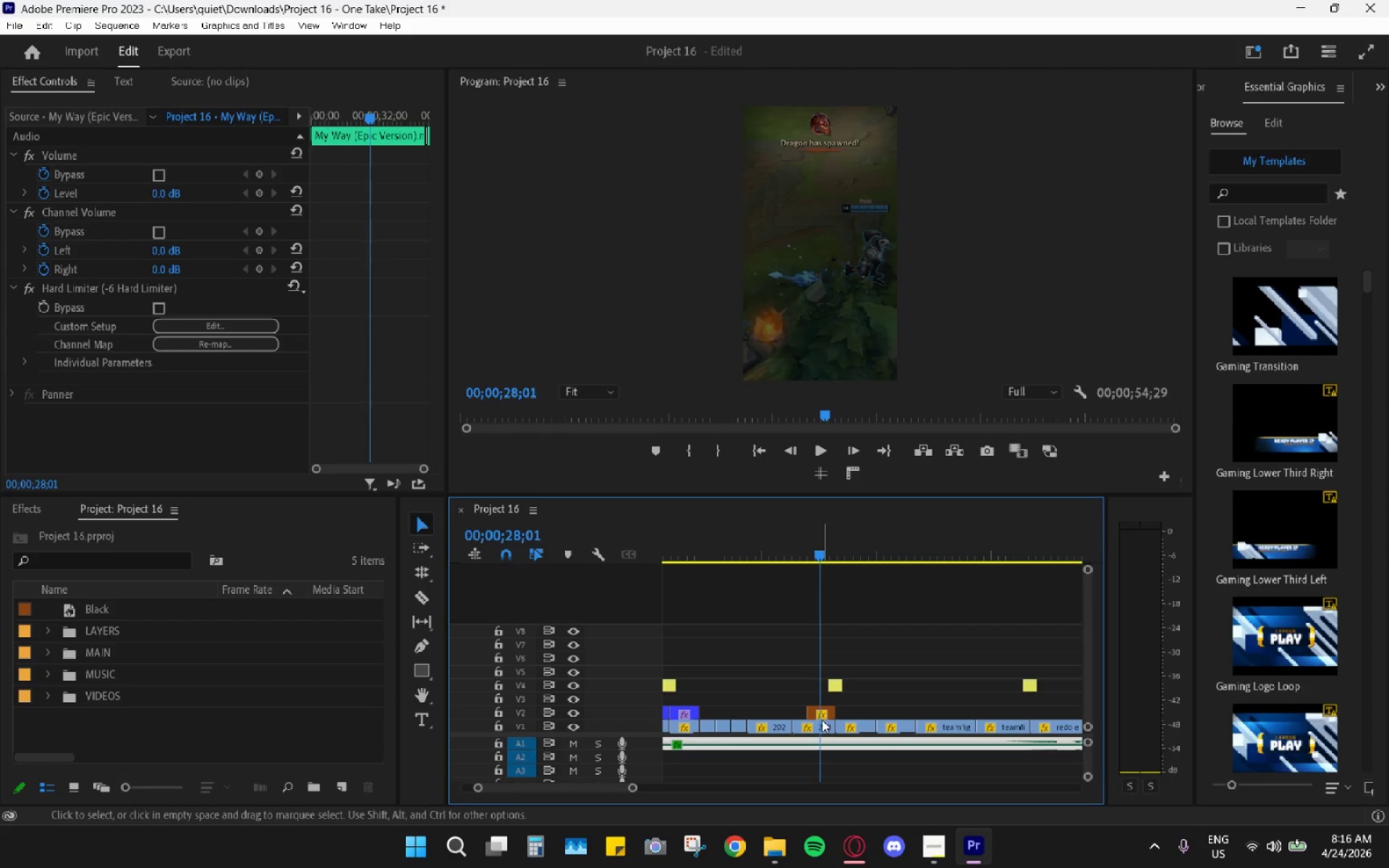 
left_click([822, 723])
 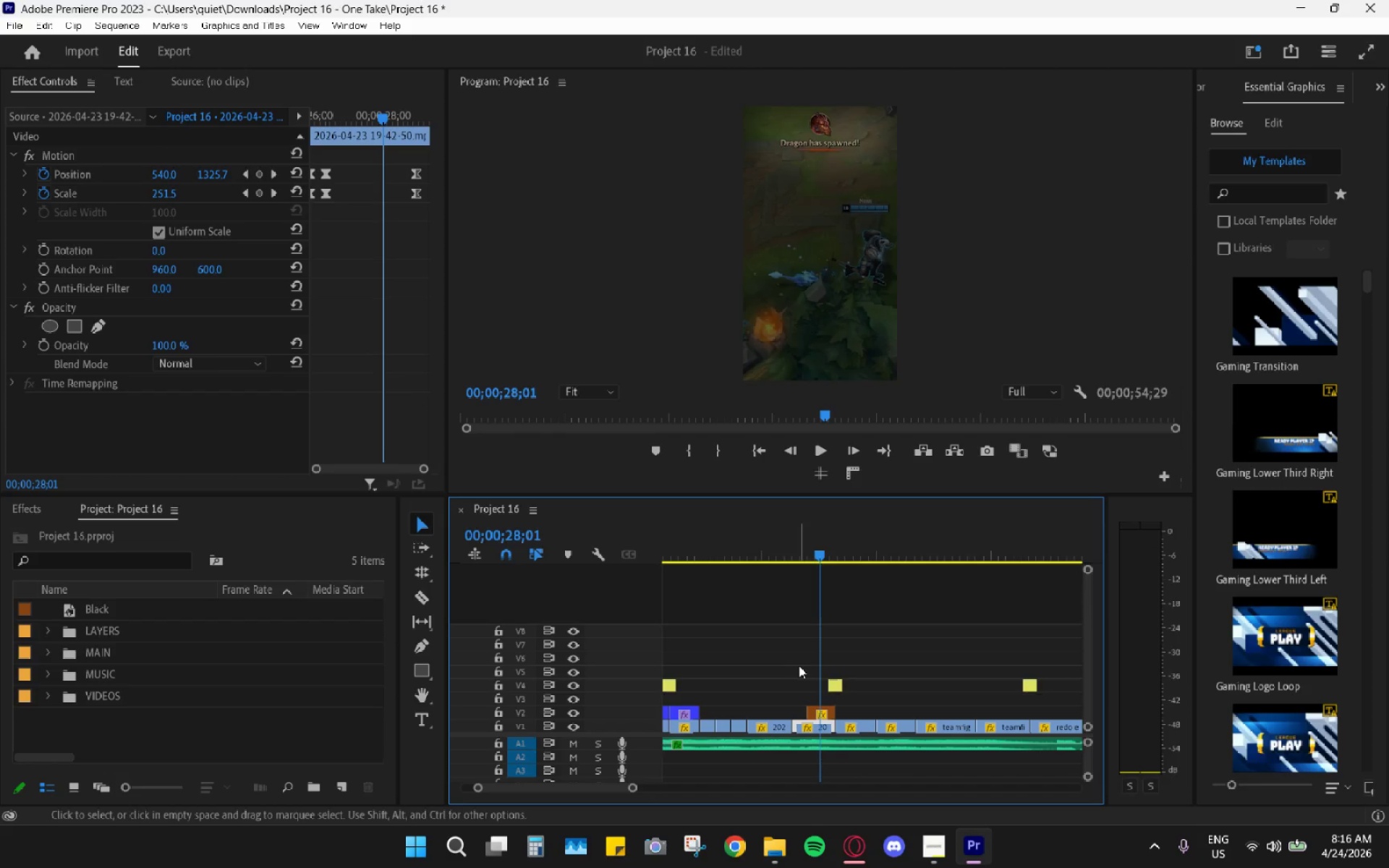 
hold_key(key=ControlLeft, duration=0.41)
 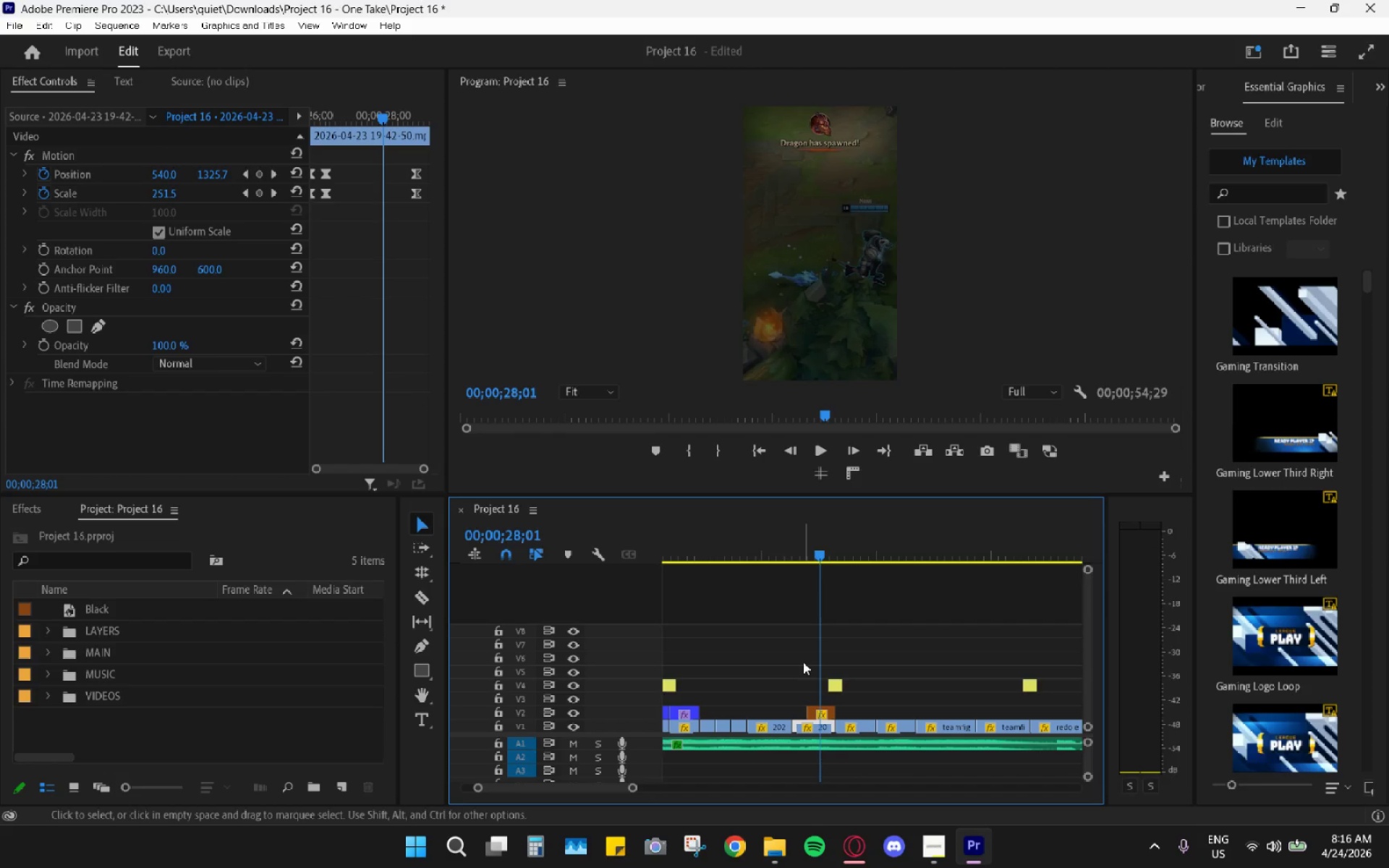 
key(Control+Z)
 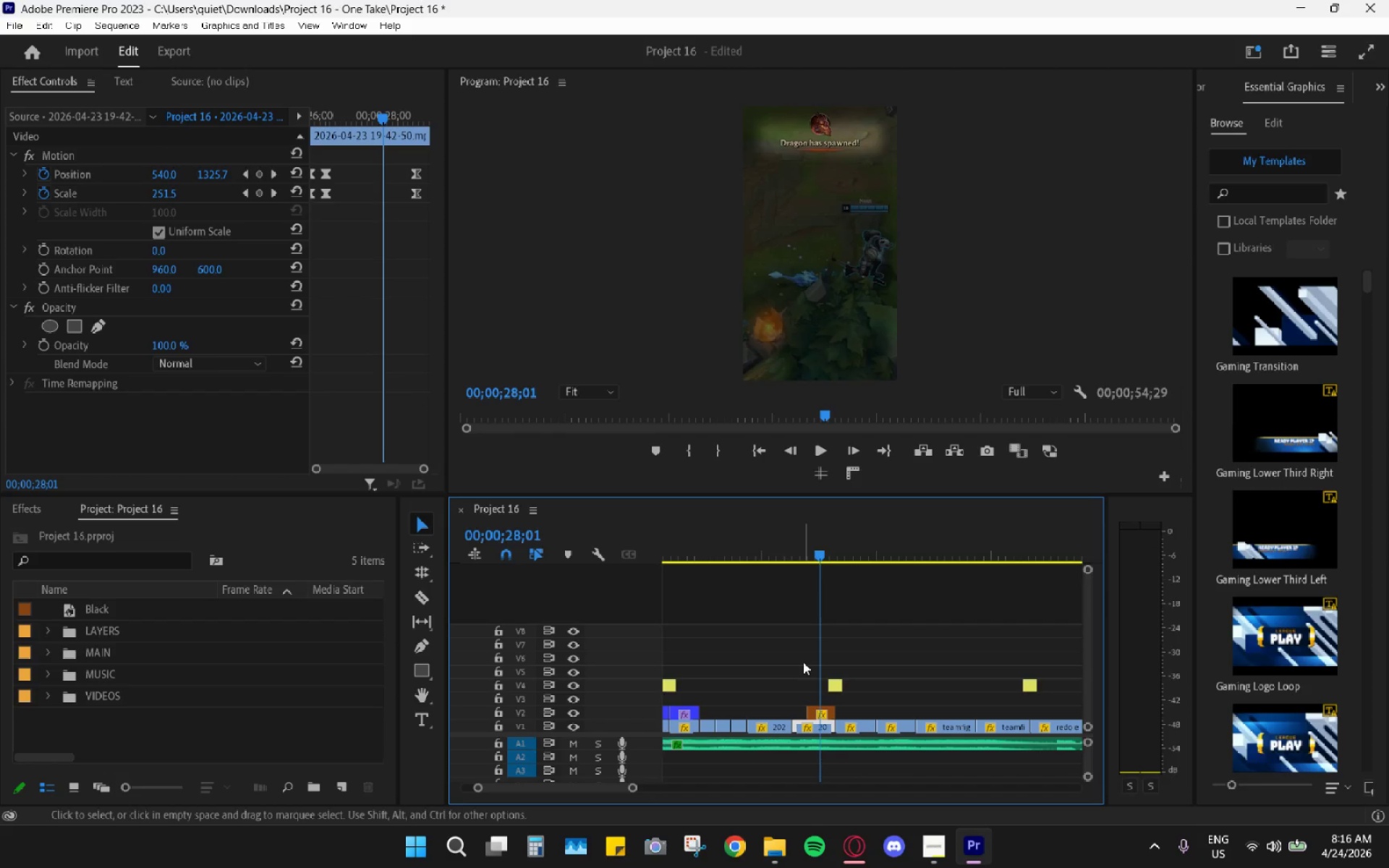 
key(Control+Z)
 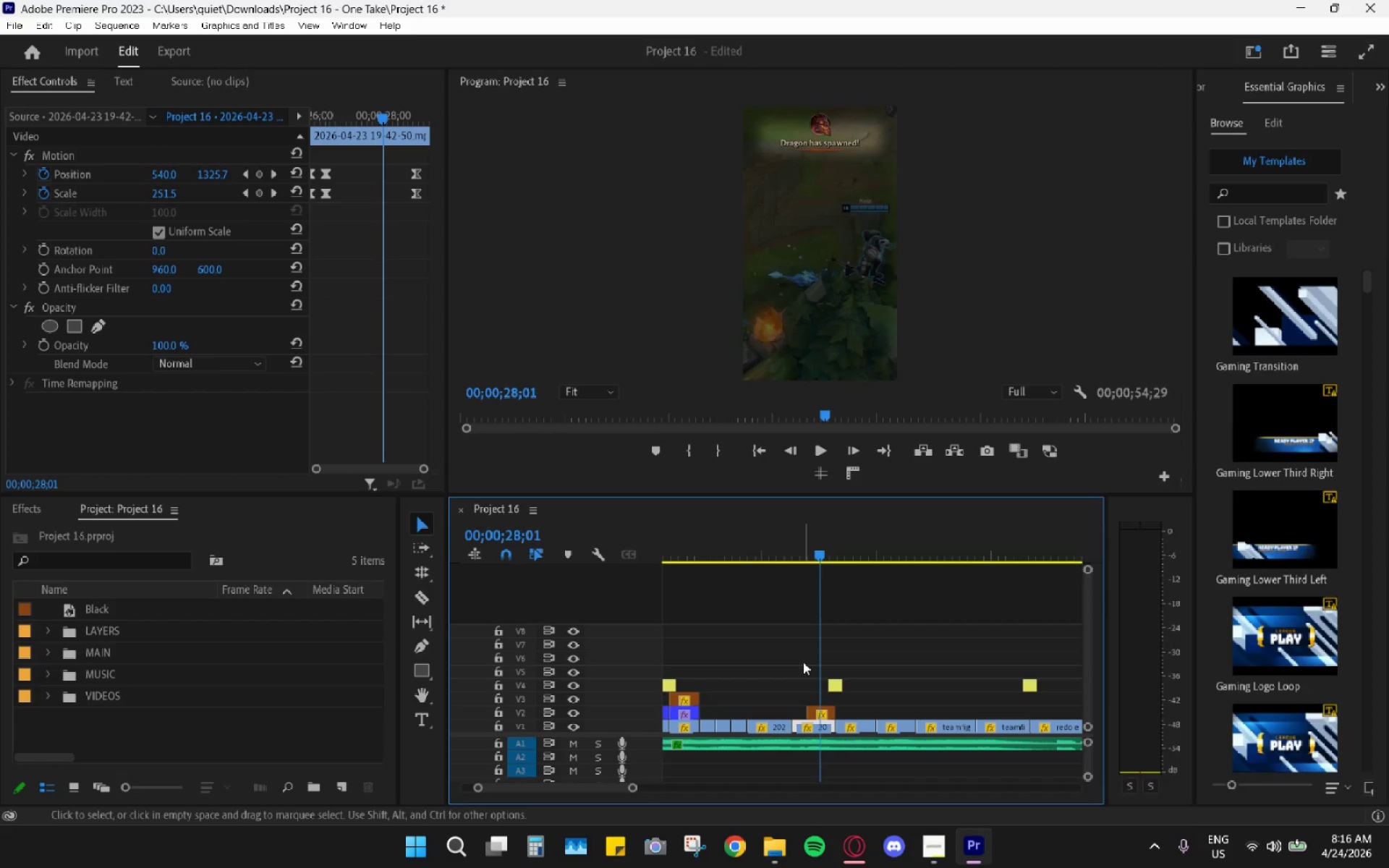 
key(Control+Z)
 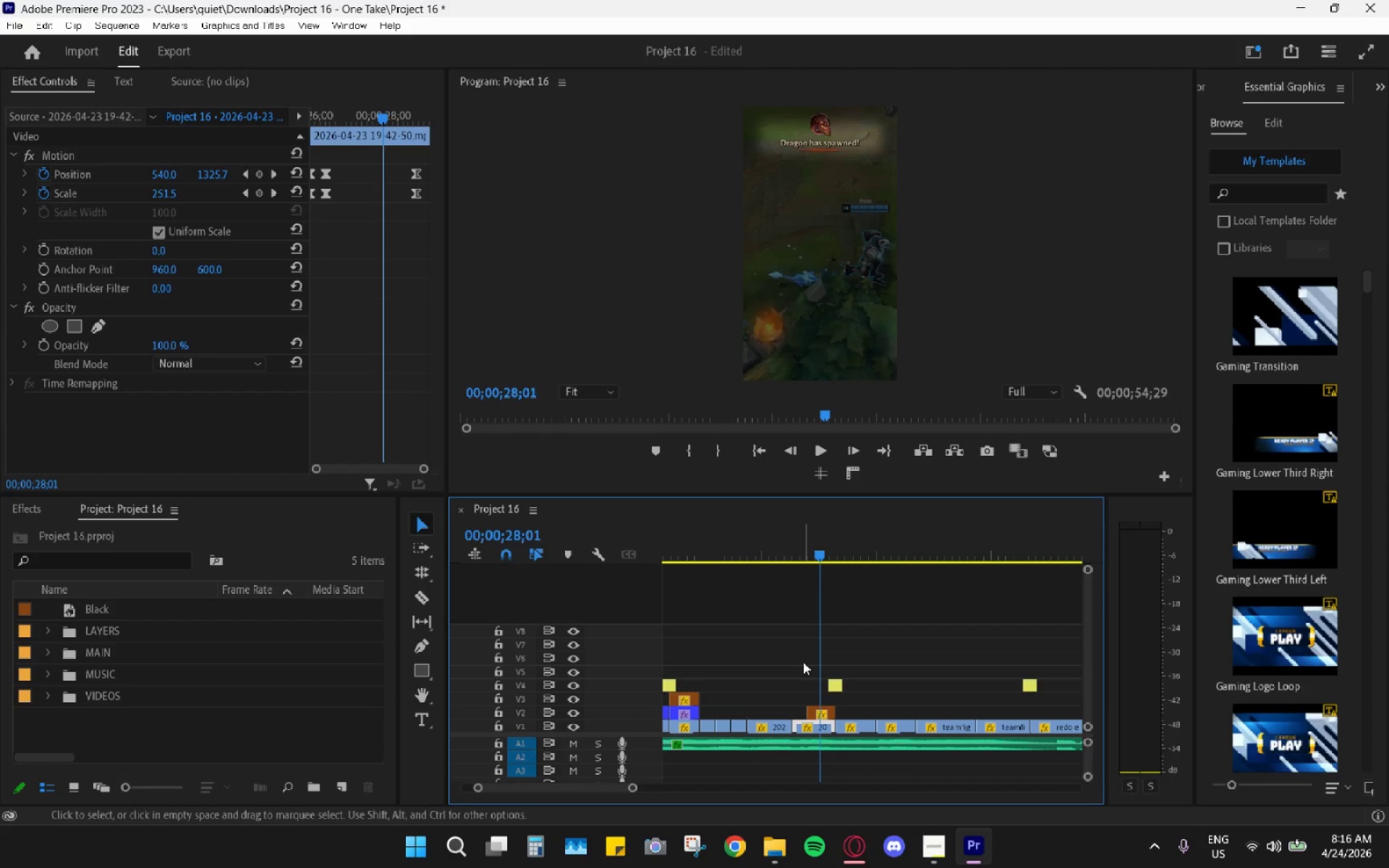 
key(Control+Z)
 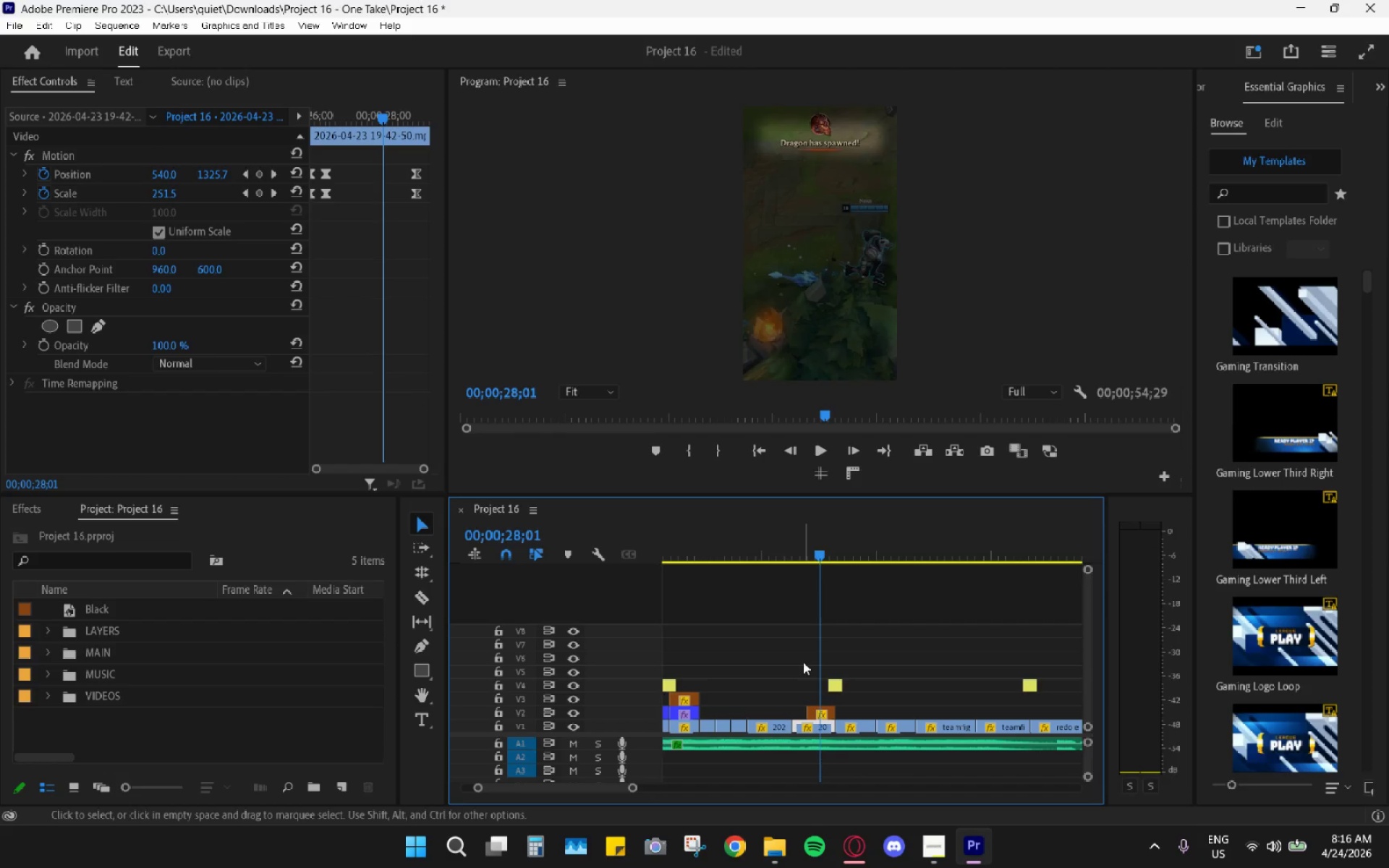 
key(Control+Z)
 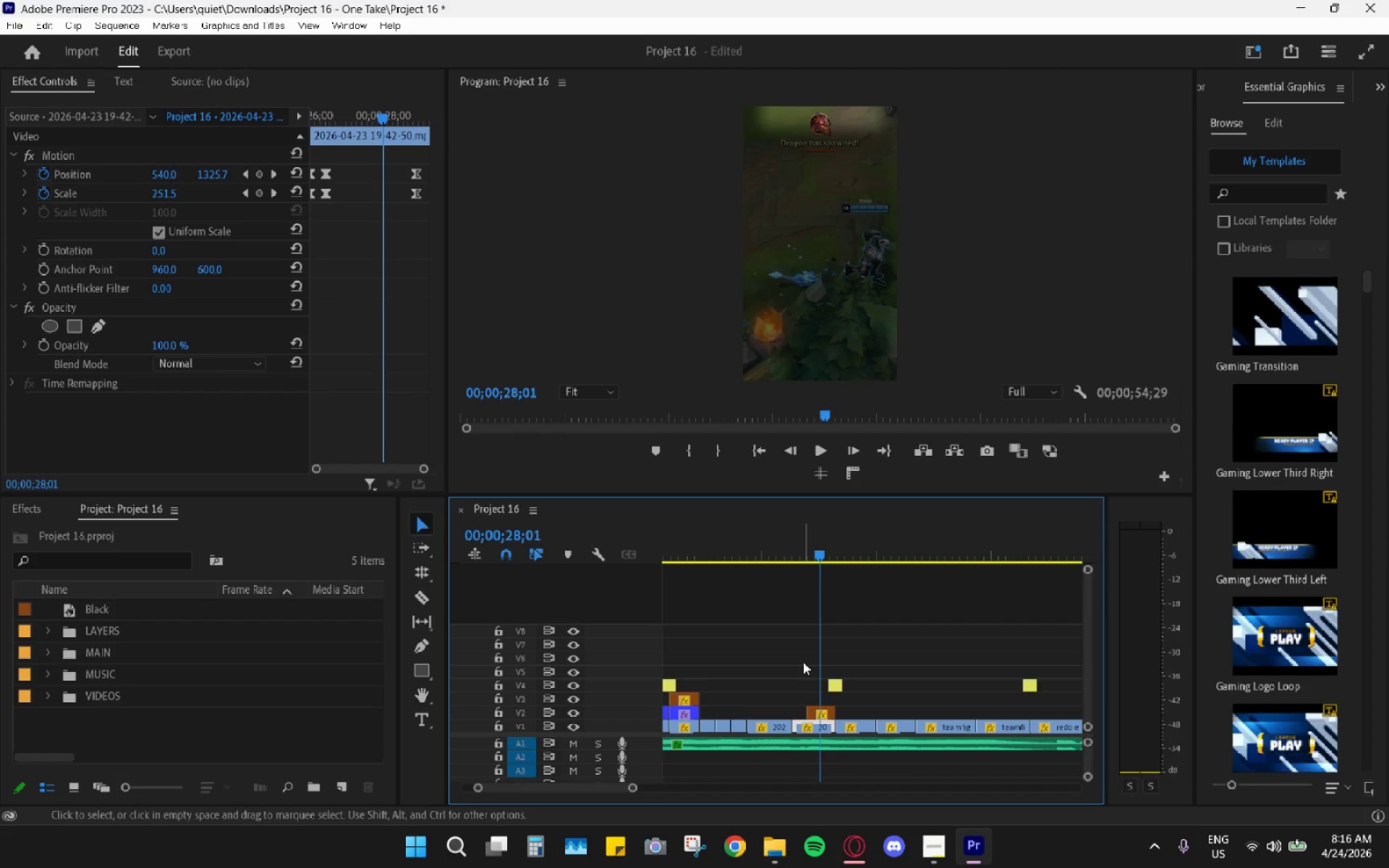 
key(Control+Z)
 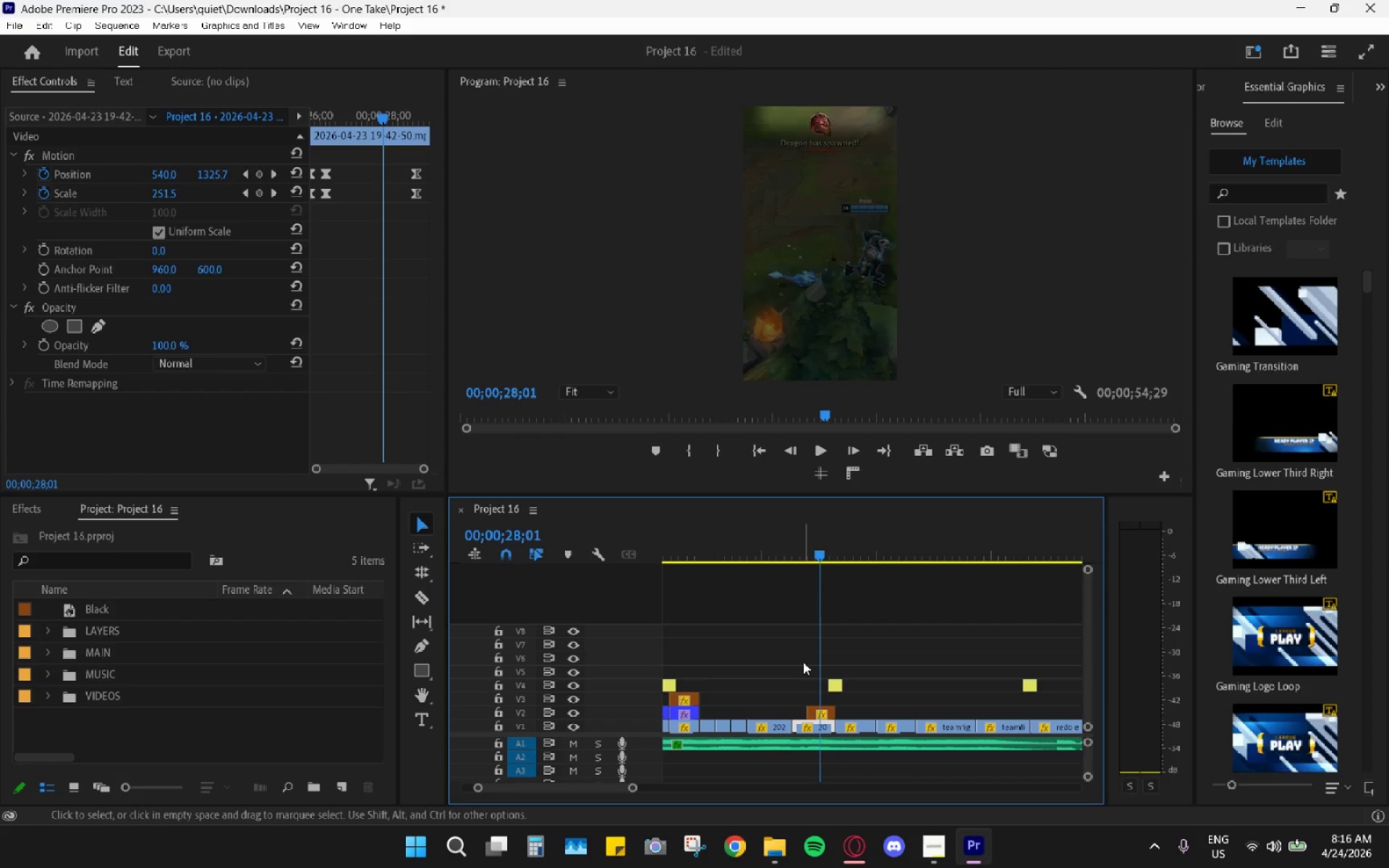 
key(Control+Z)
 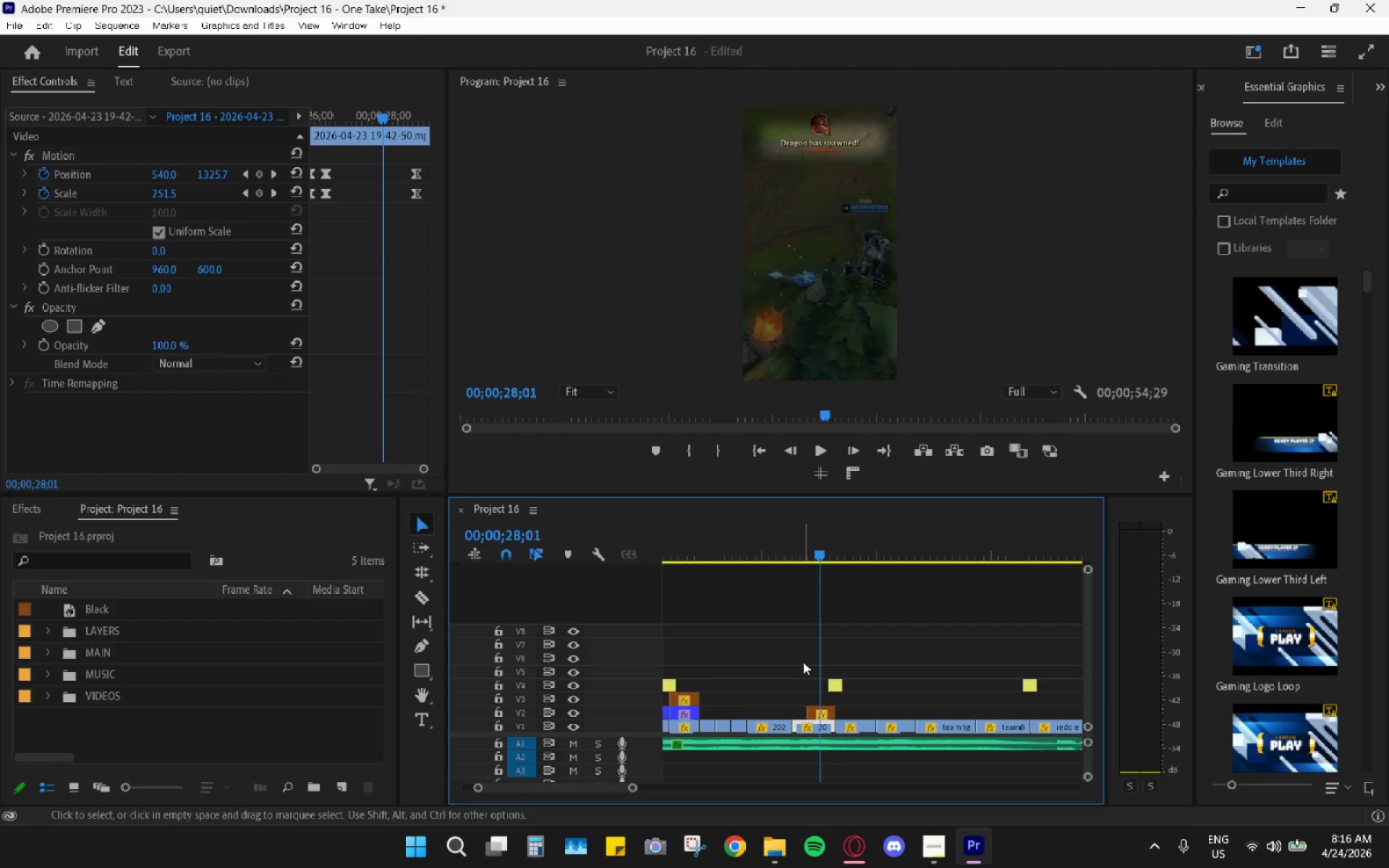 
key(Control+Z)
 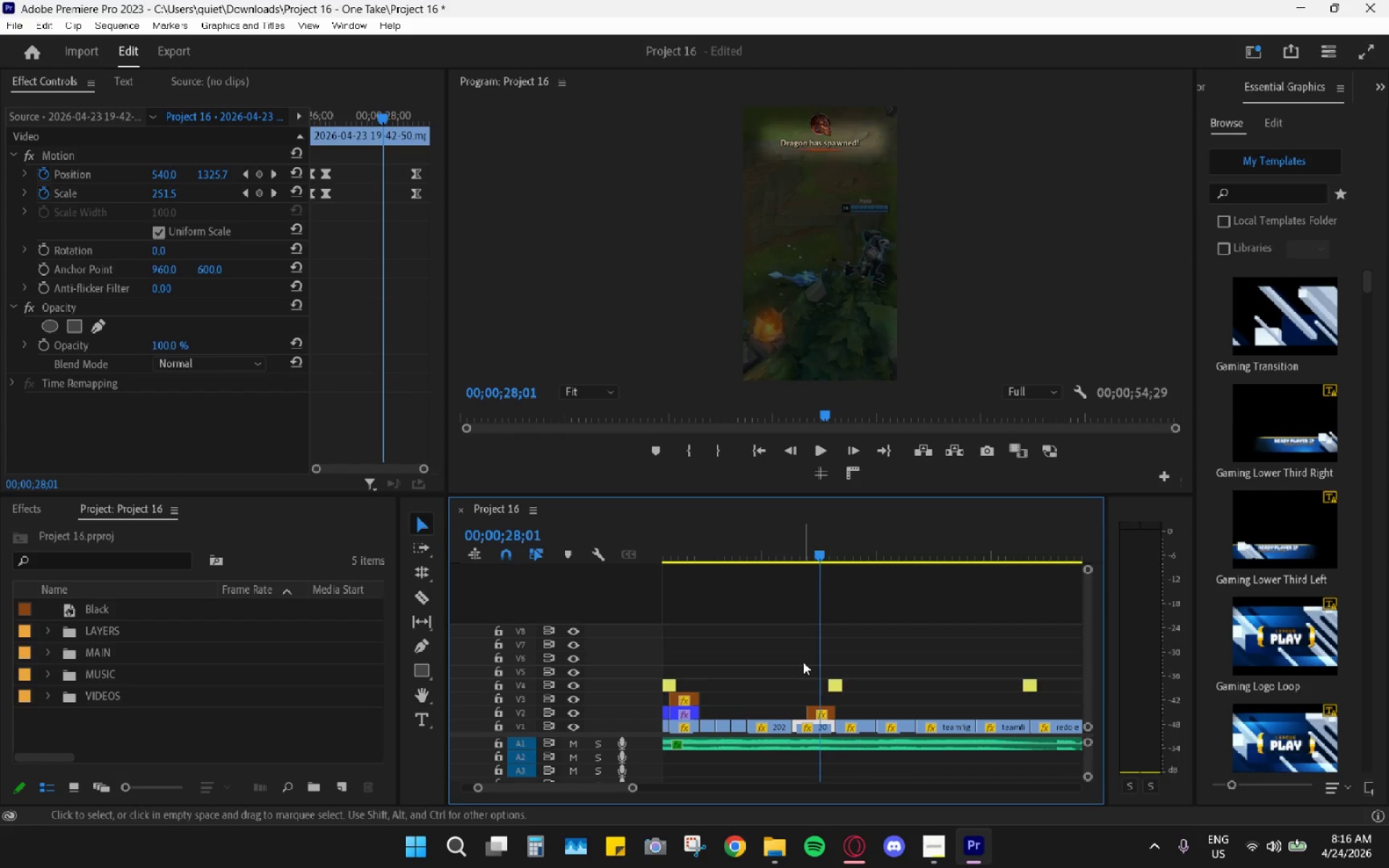 
key(Control+Z)
 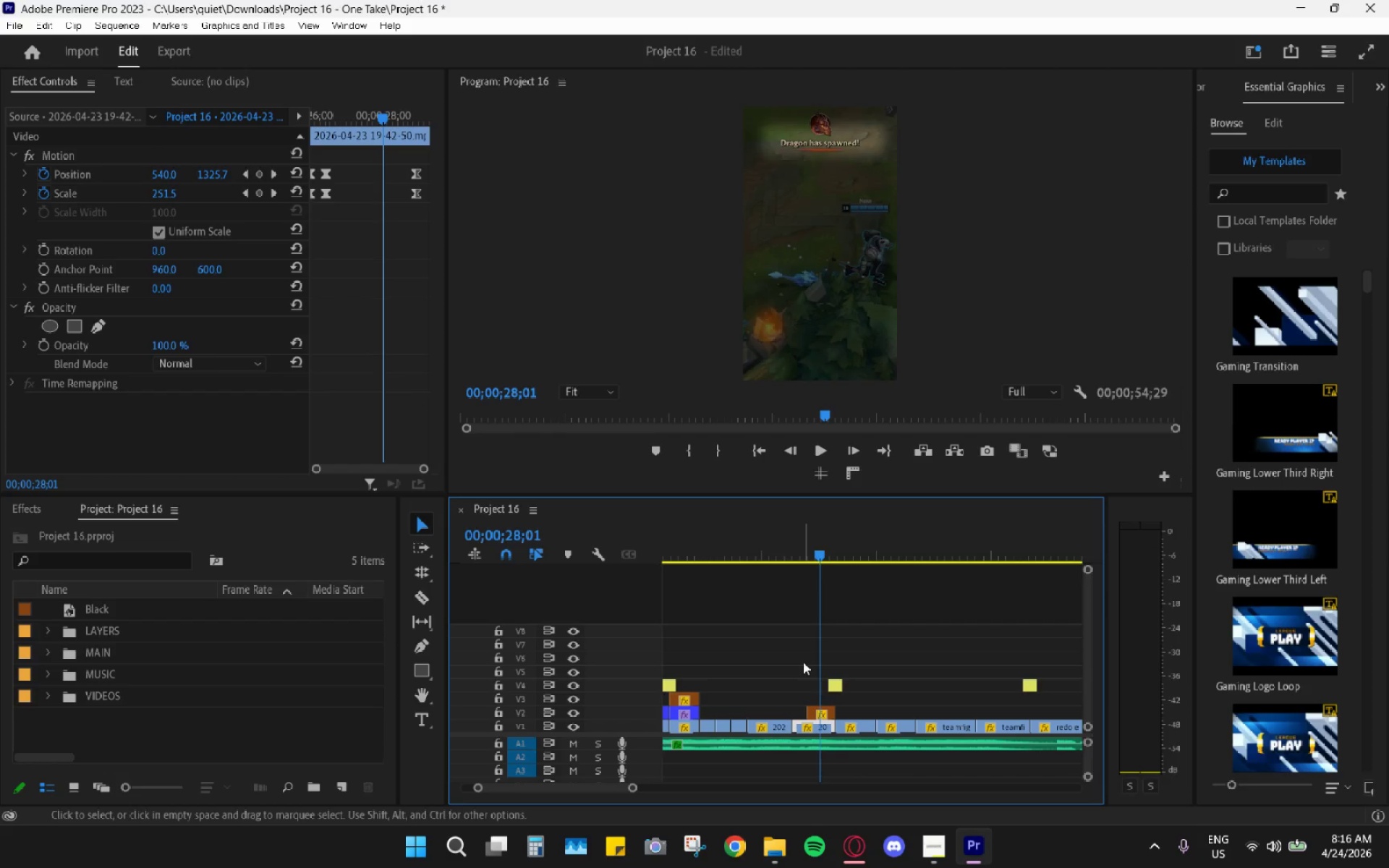 
key(Control+Z)
 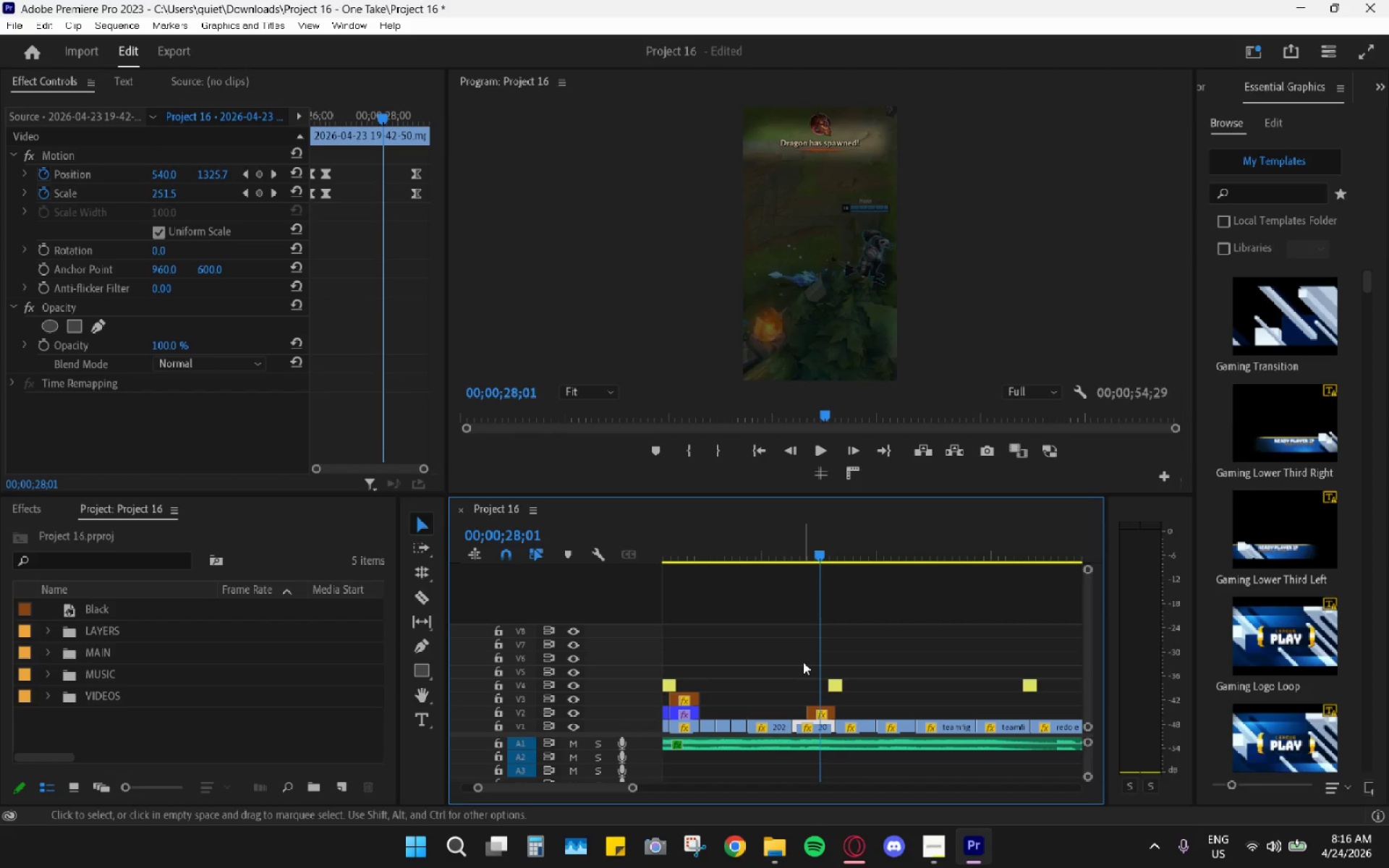 
key(Control+Z)
 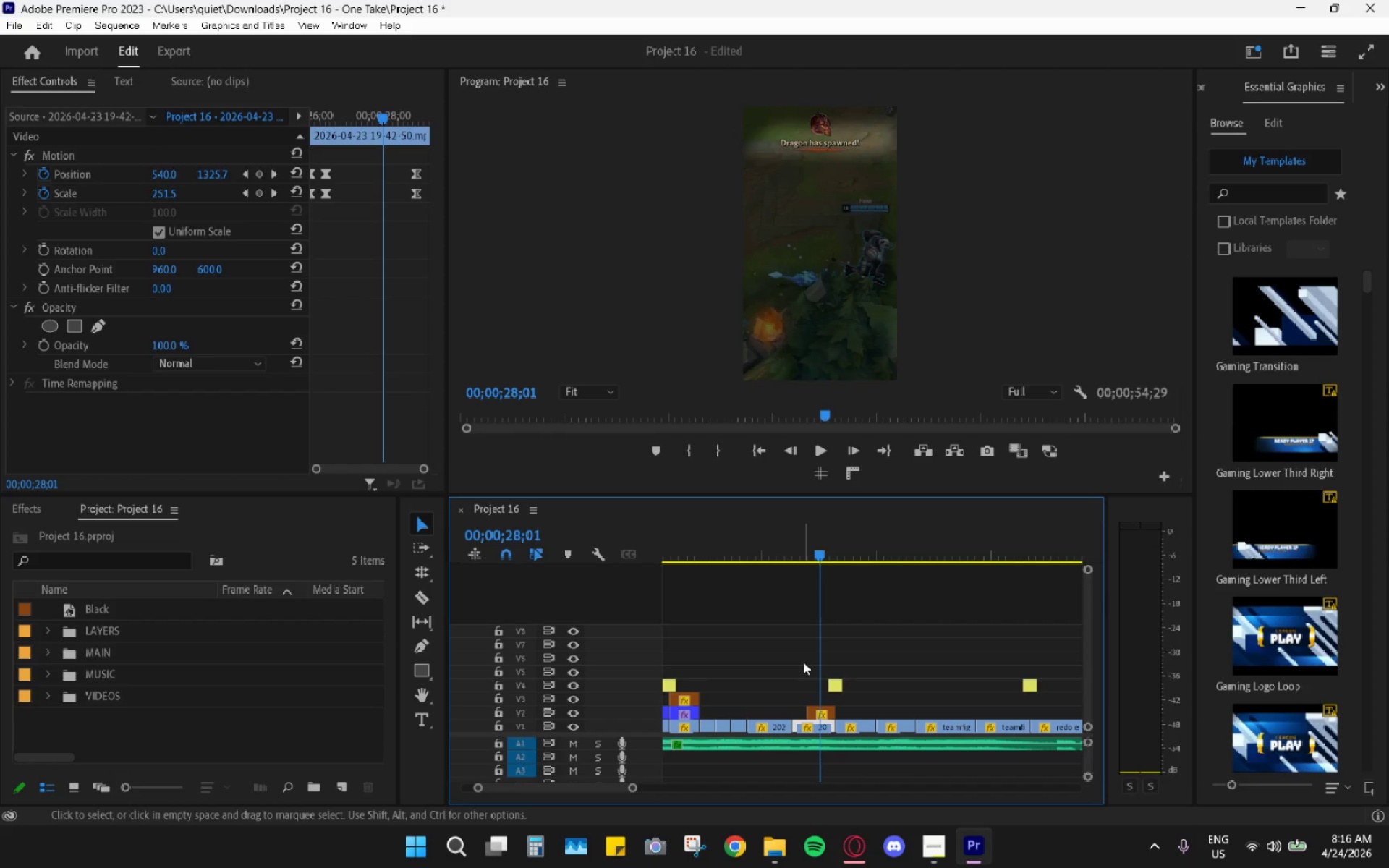 
key(Control+Z)
 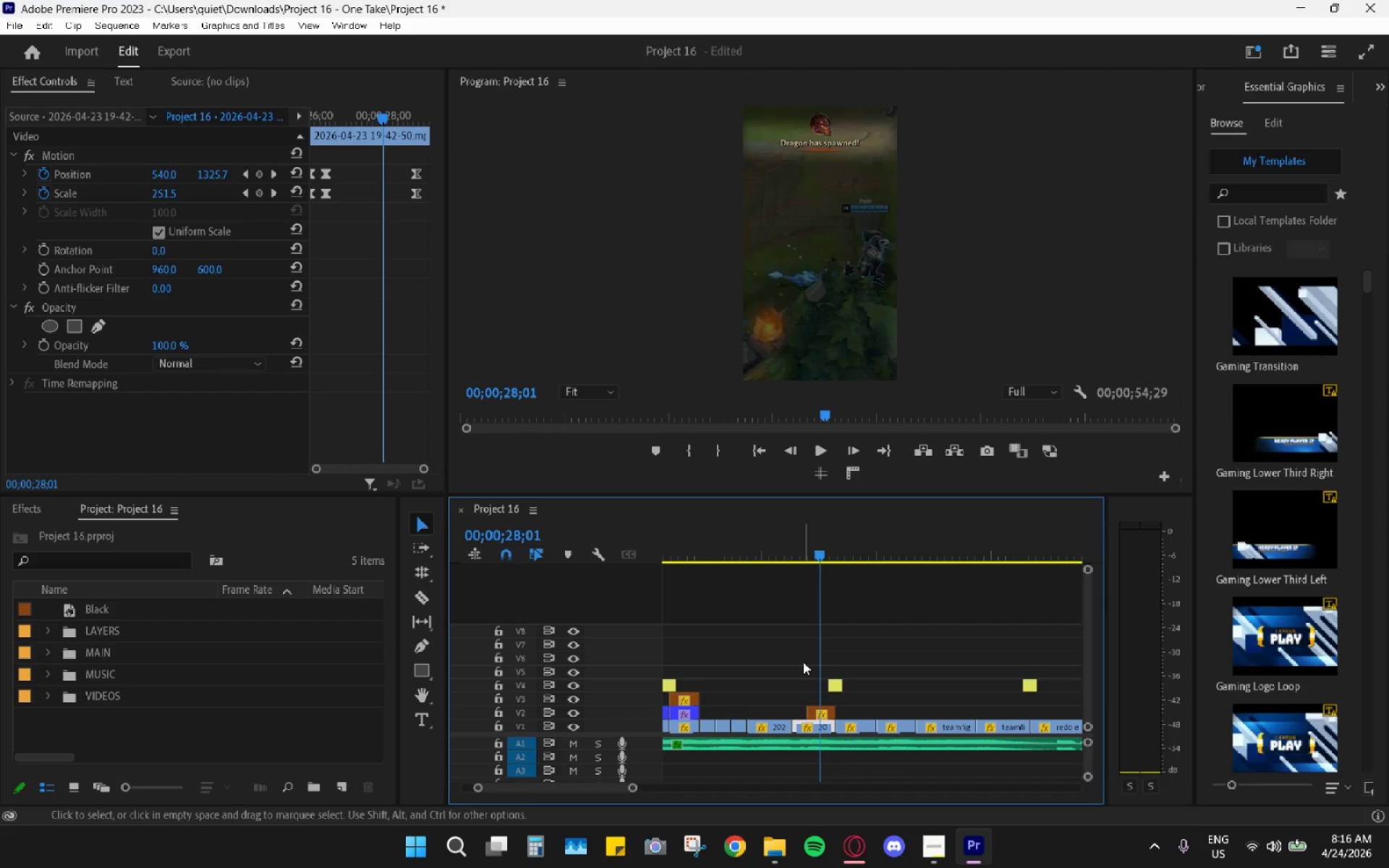 
key(Control+Z)
 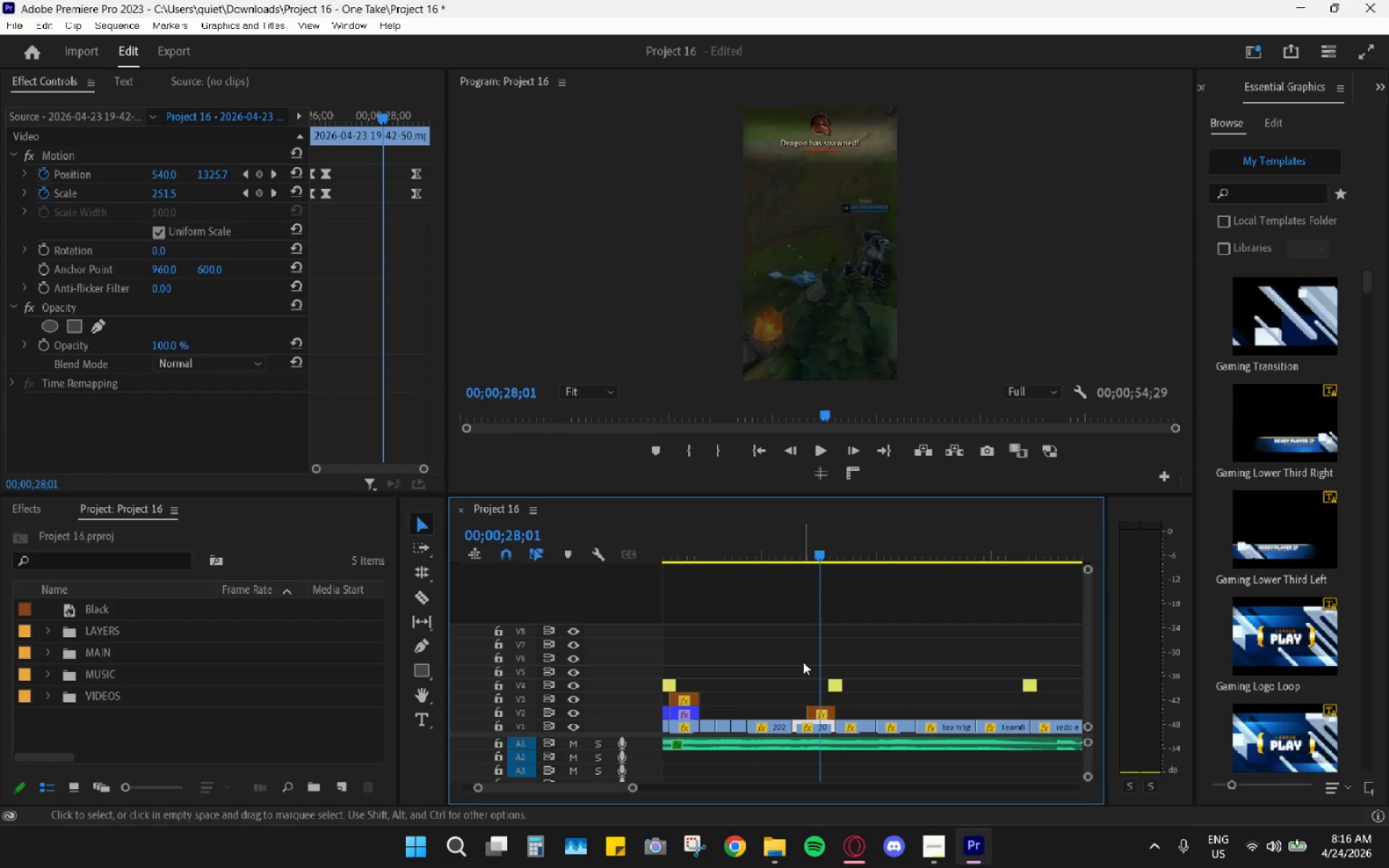 
key(Control+Z)
 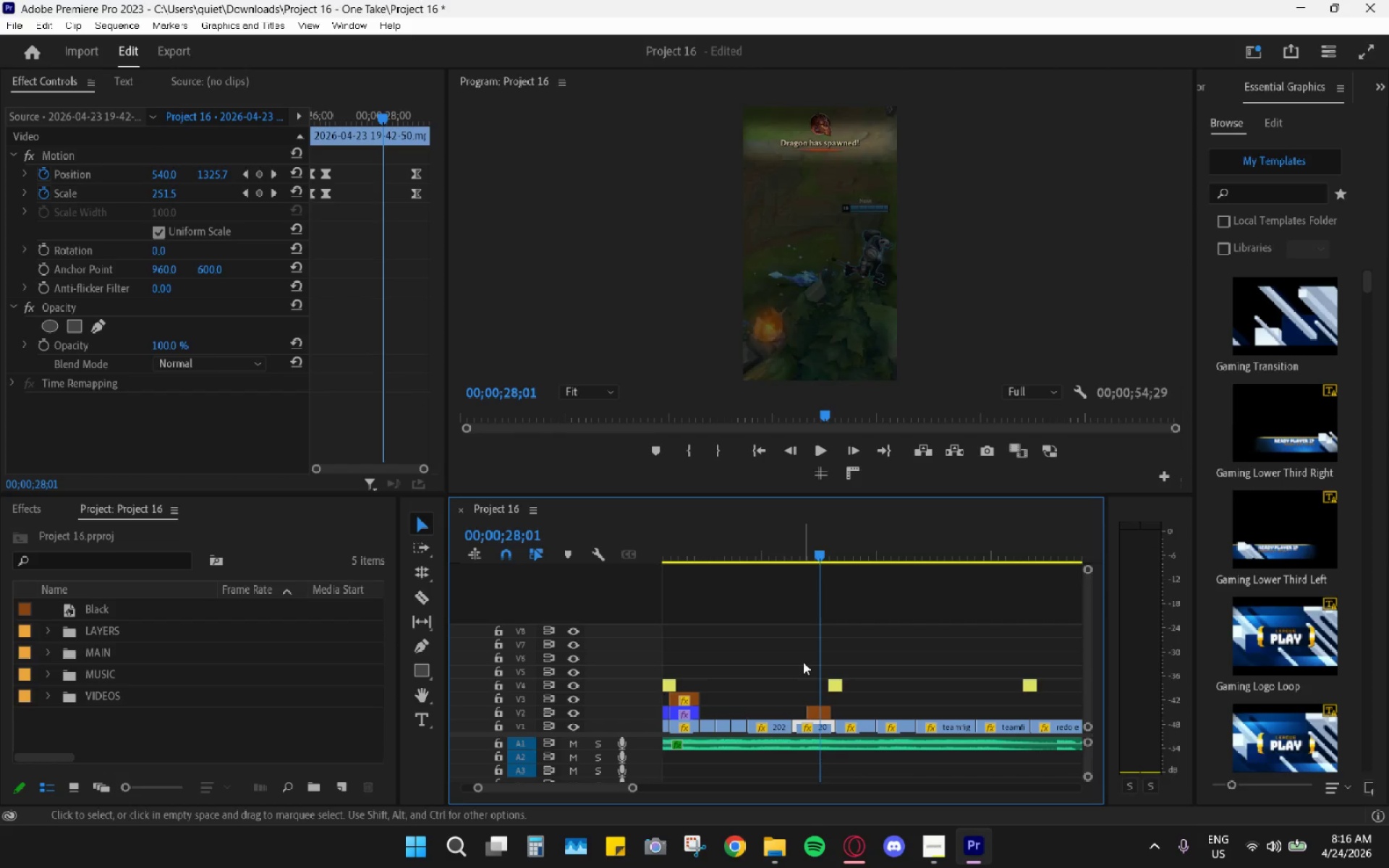 
key(Control+Z)
 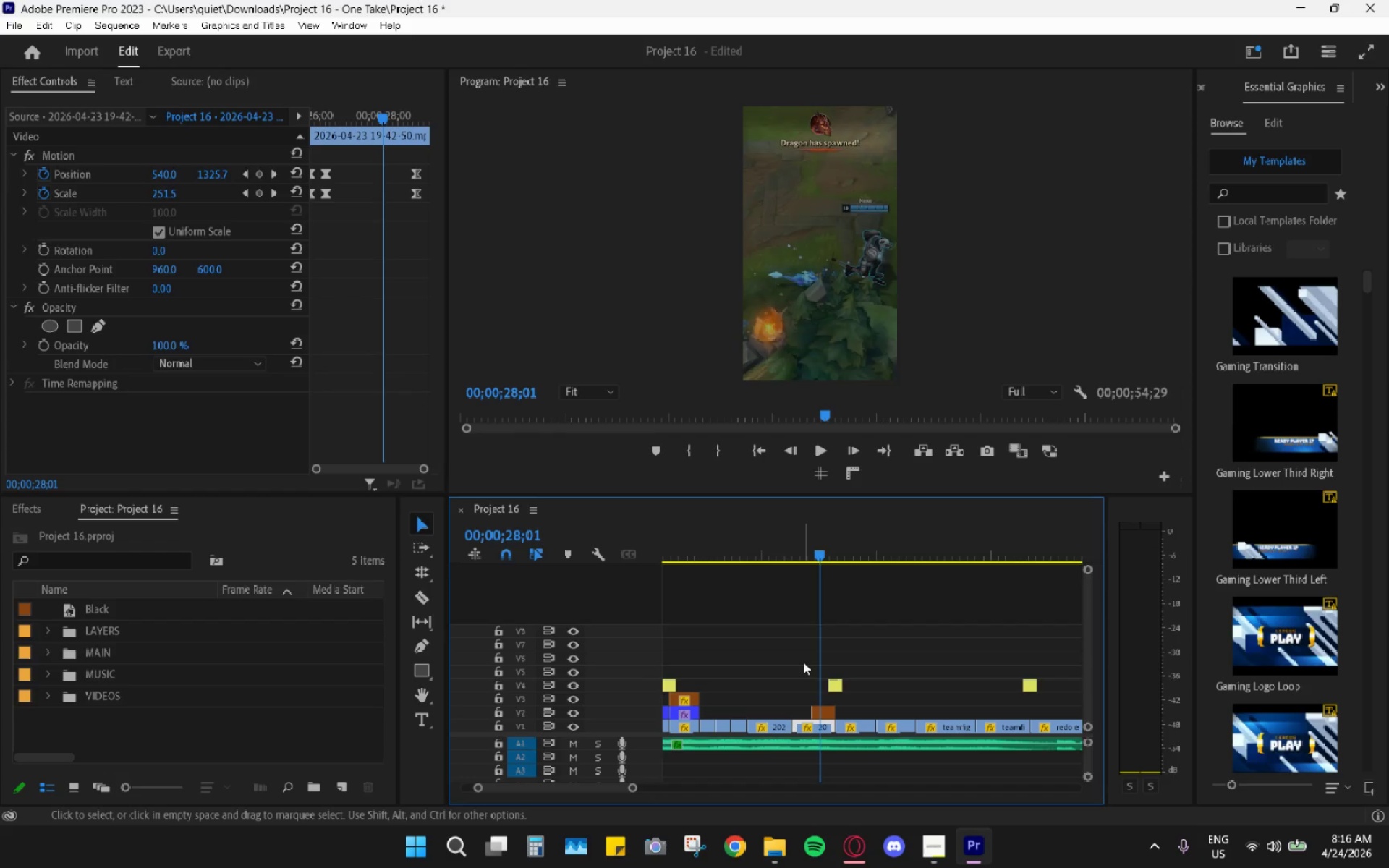 
key(Control+Z)
 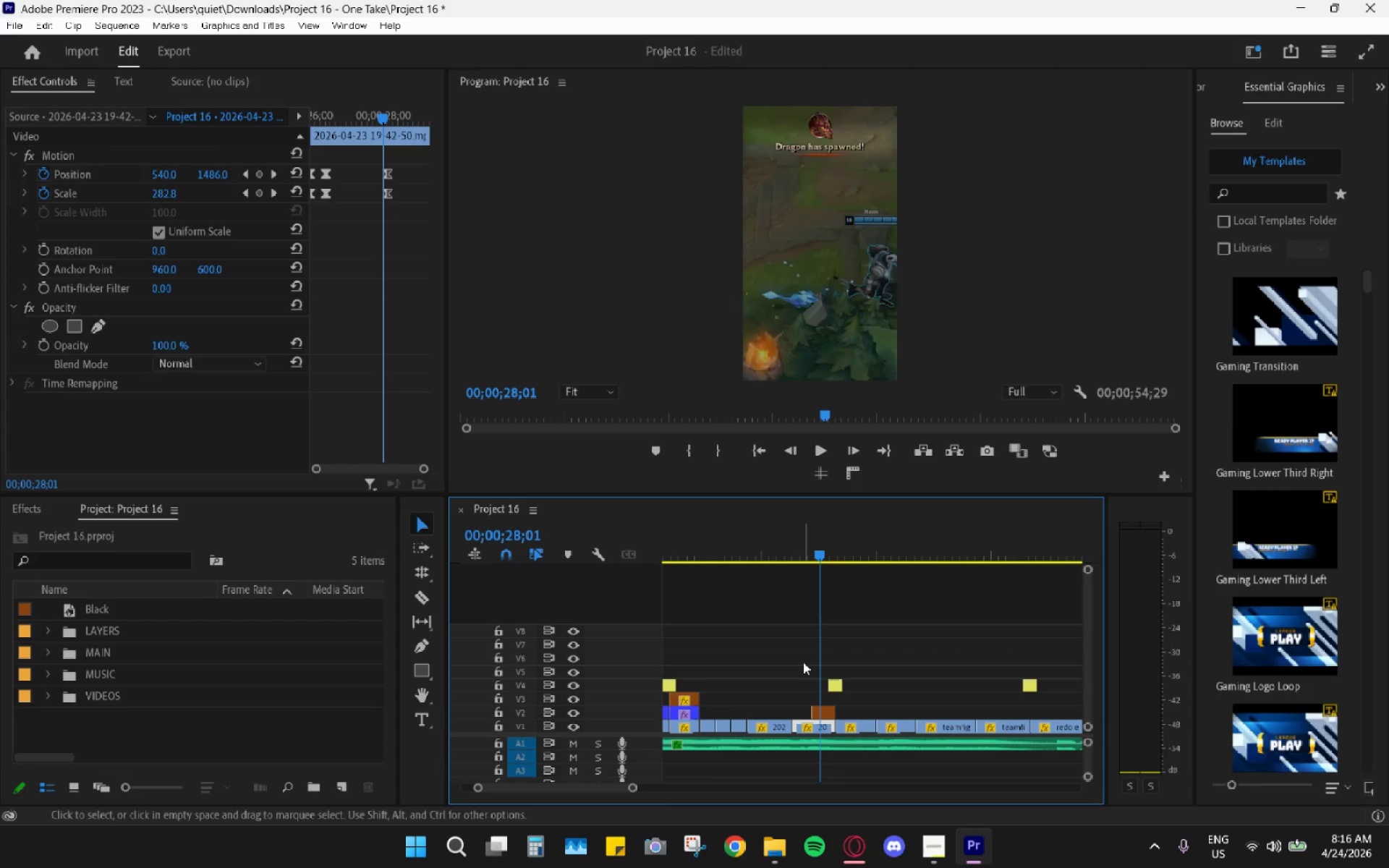 
key(Control+Z)
 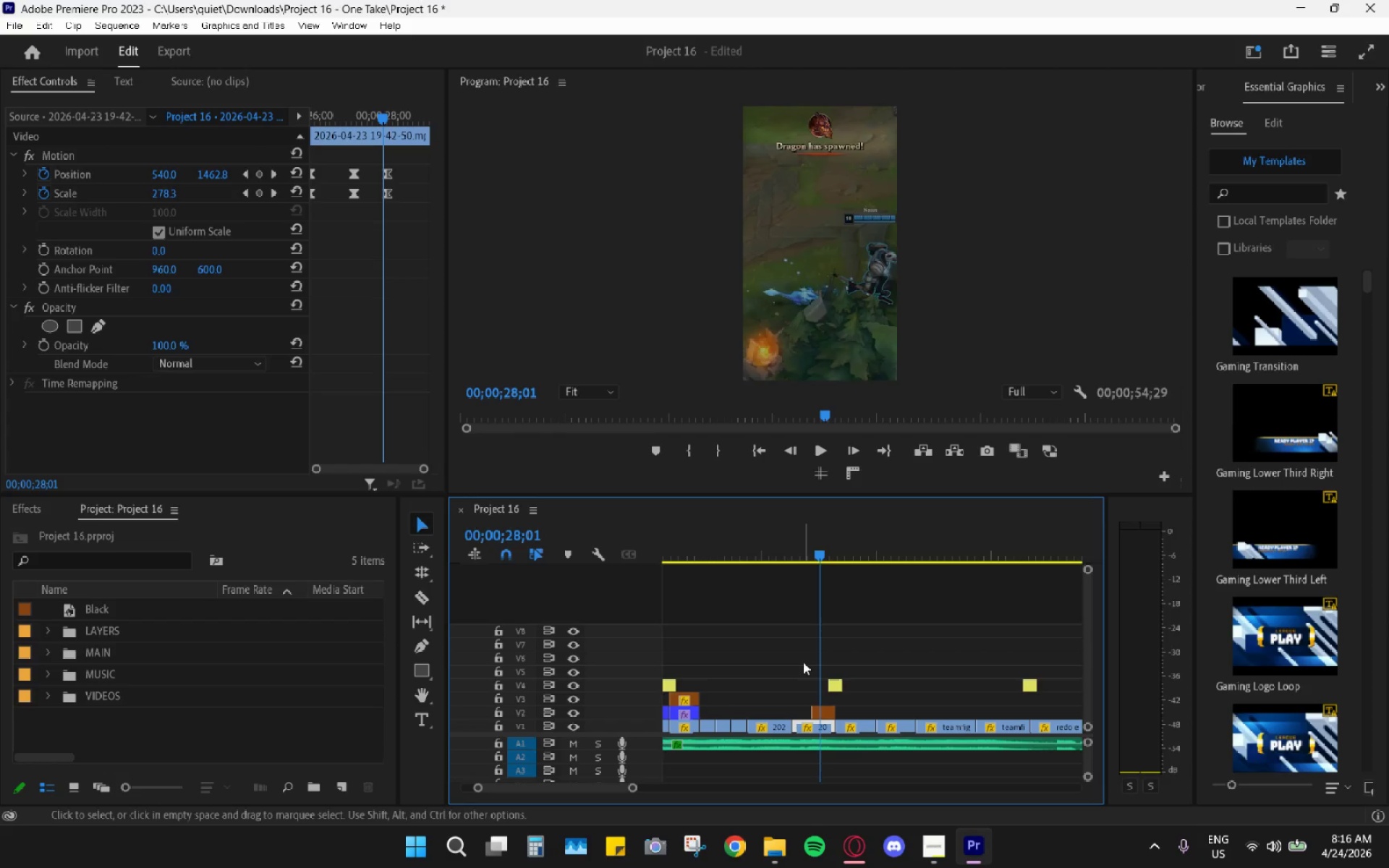 
key(Control+Z)
 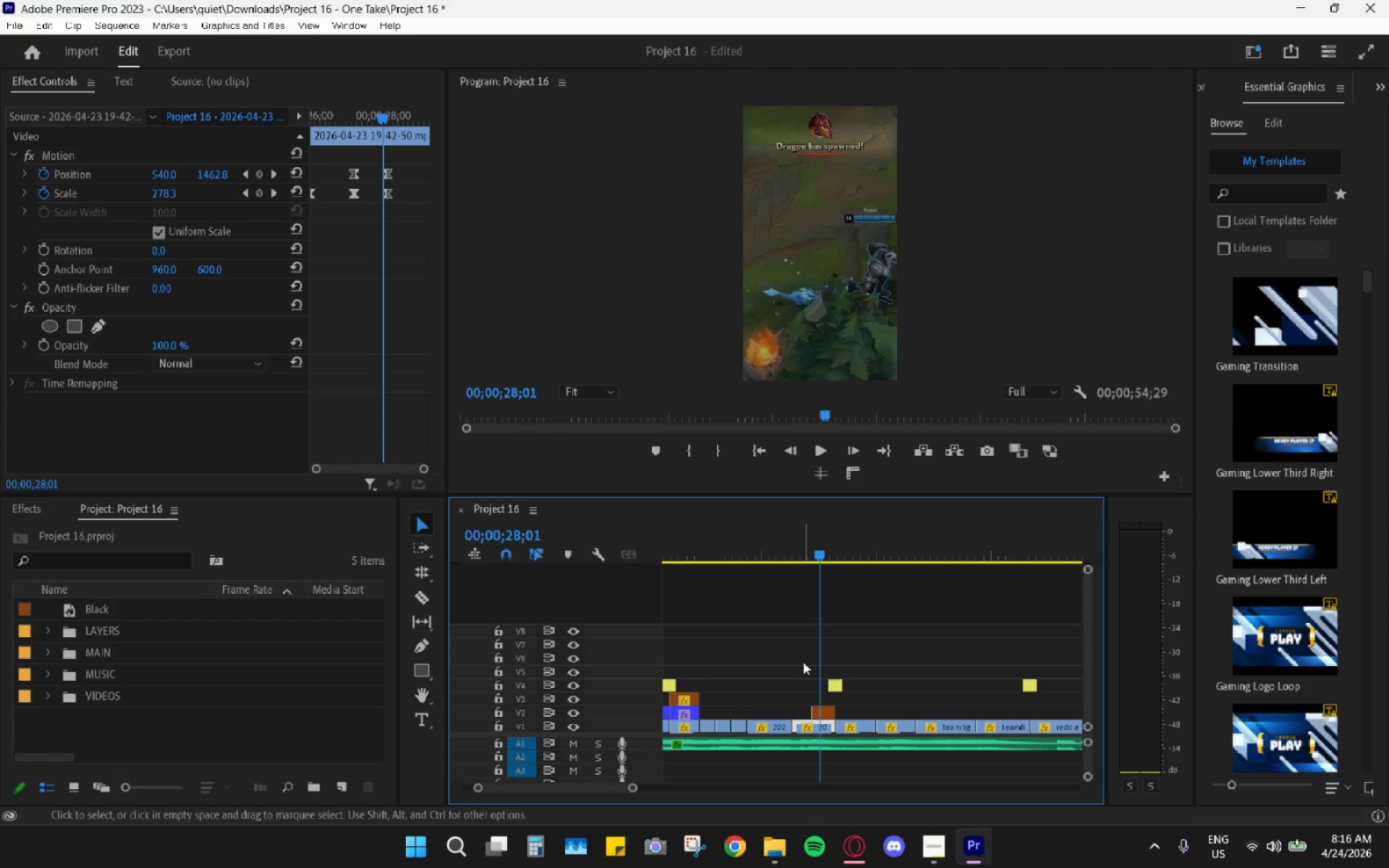 
key(Control+Z)
 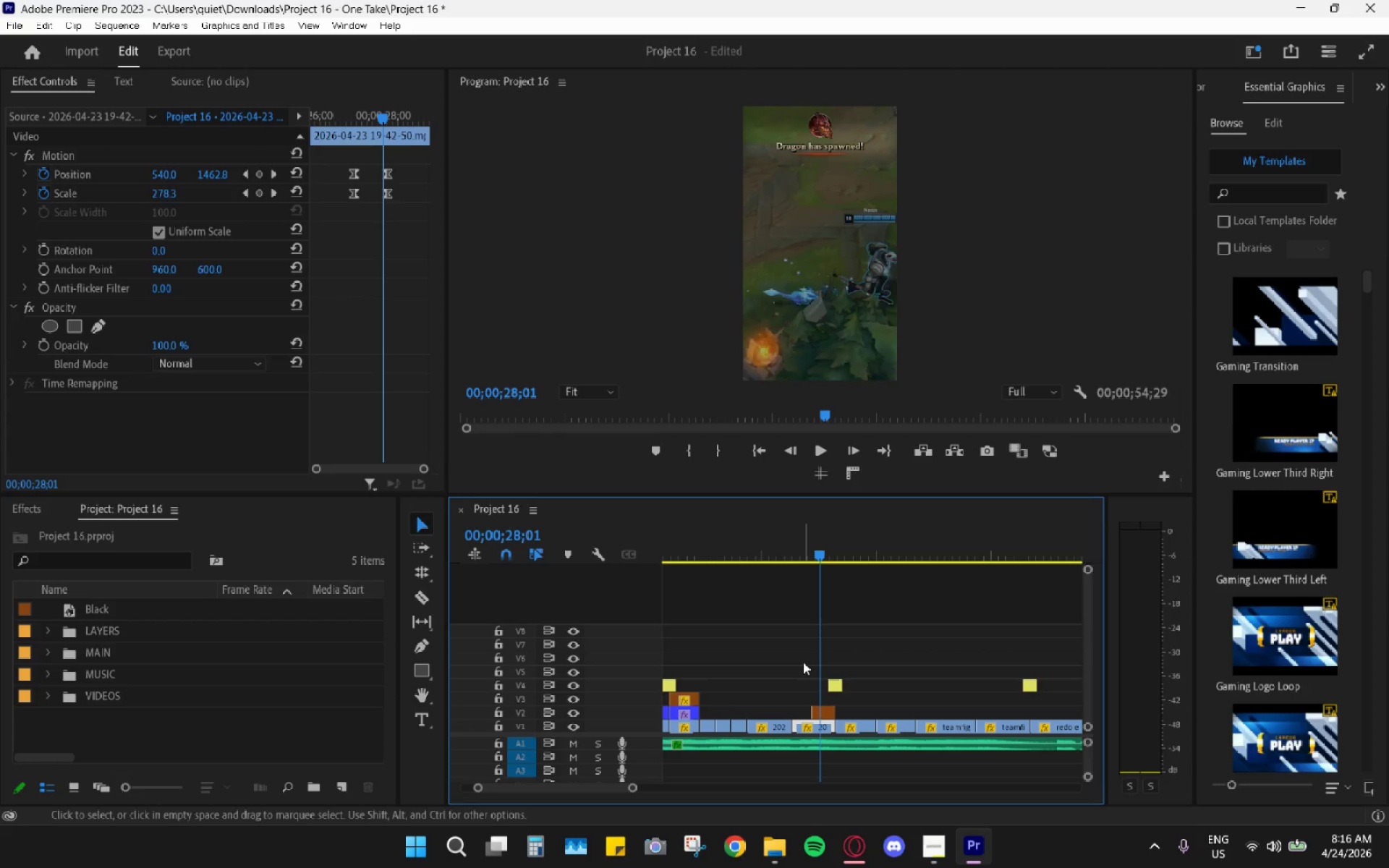 
key(Control+Z)
 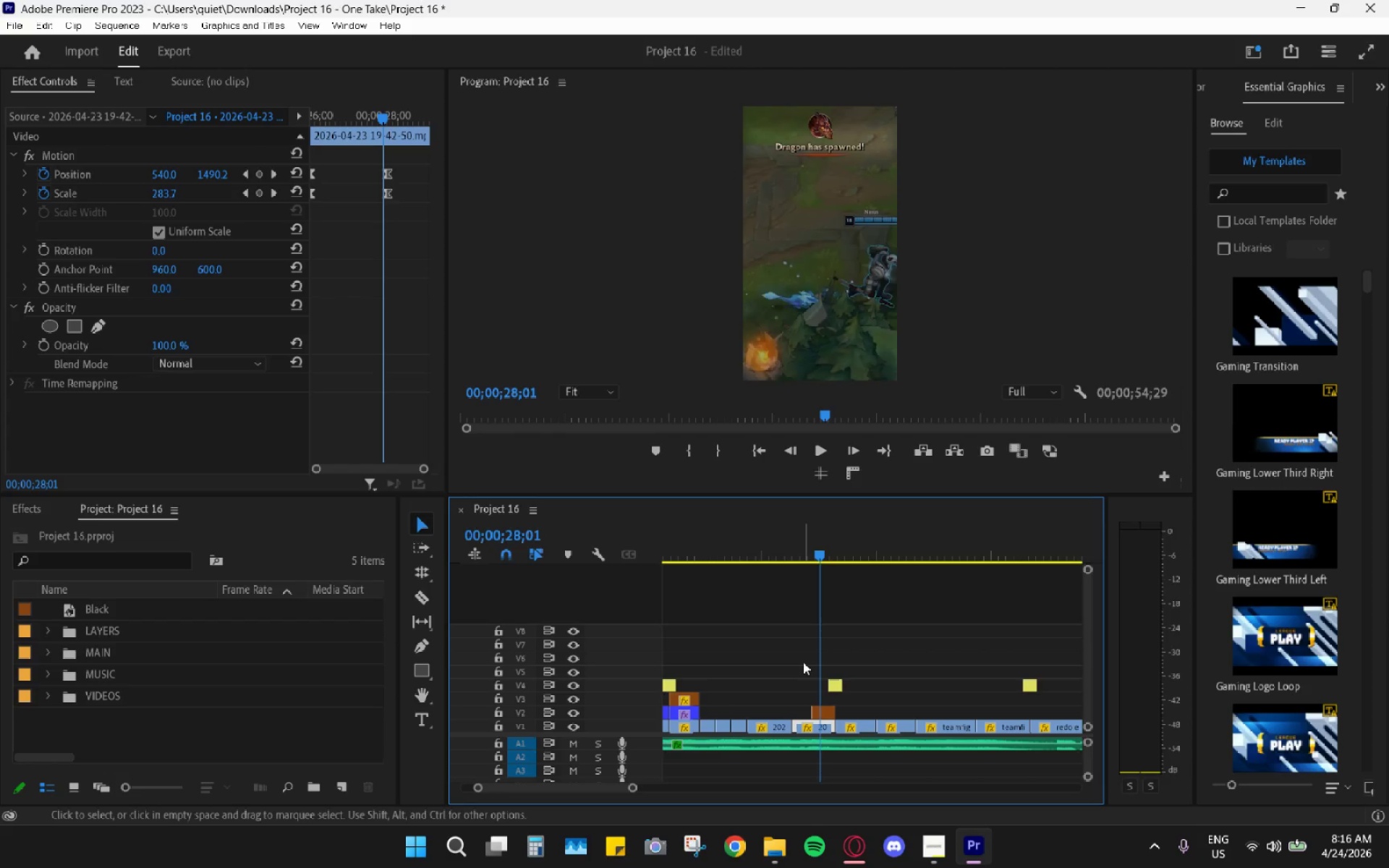 
key(Control+Z)
 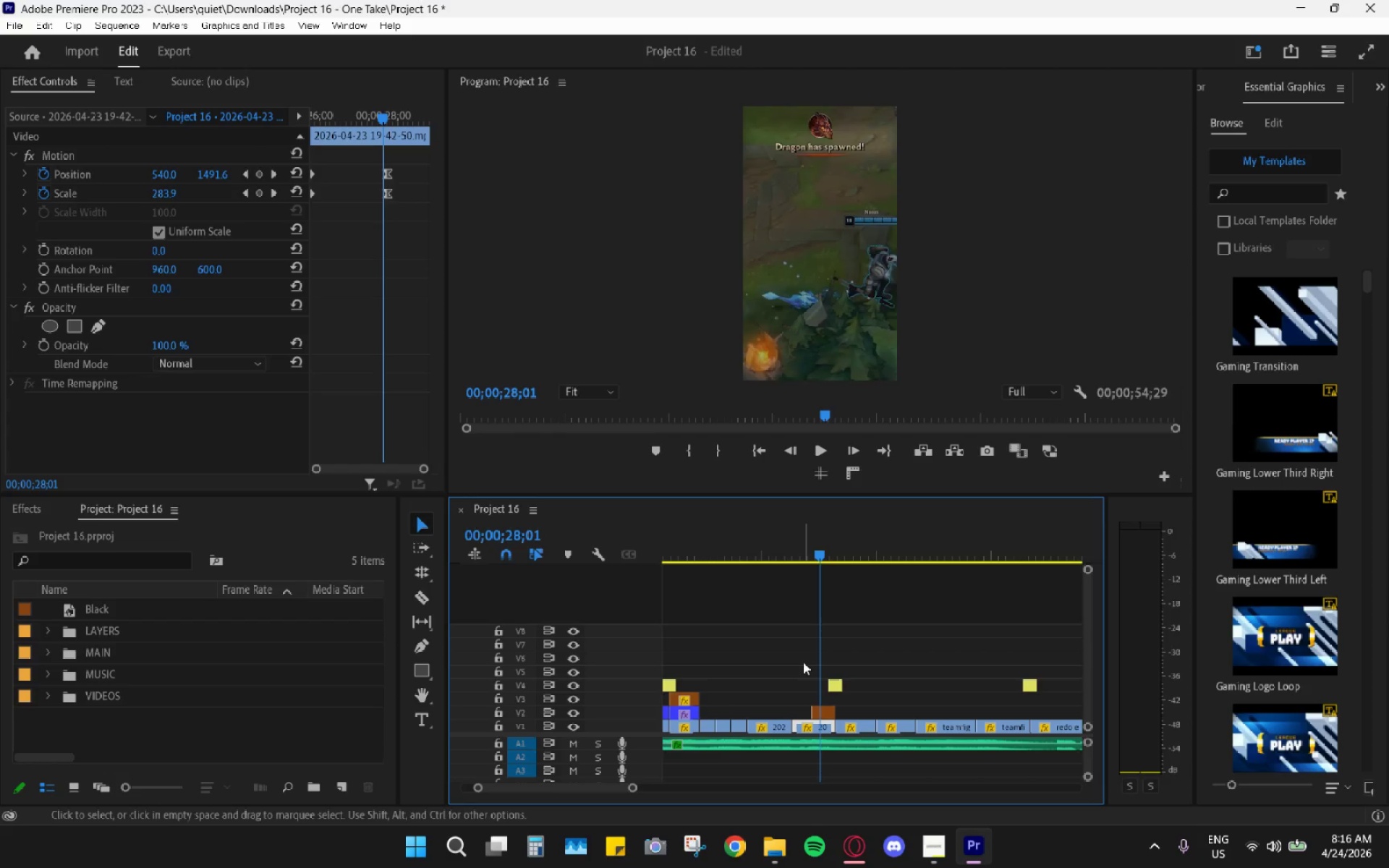 
key(Control+Z)
 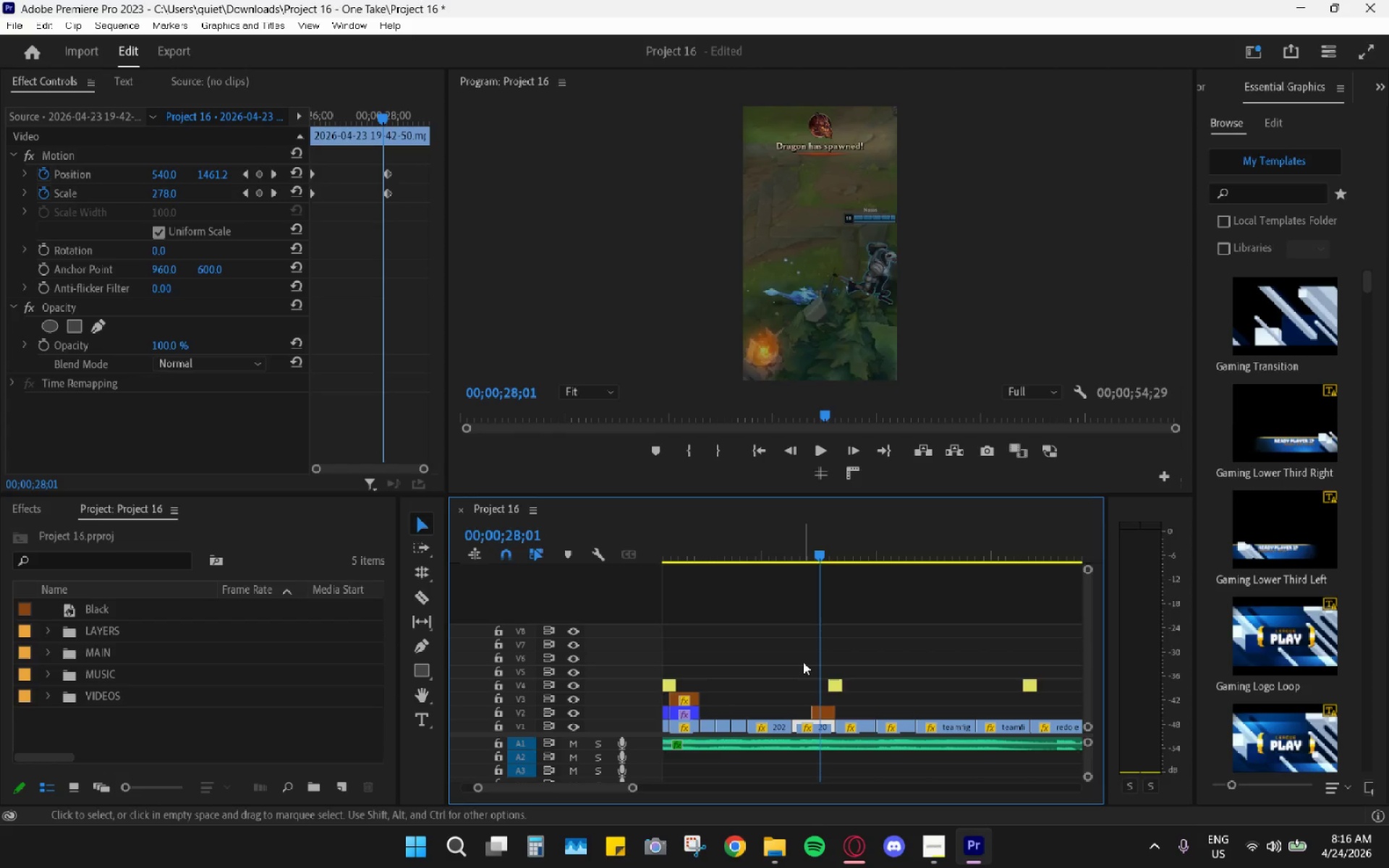 
key(Control+Z)
 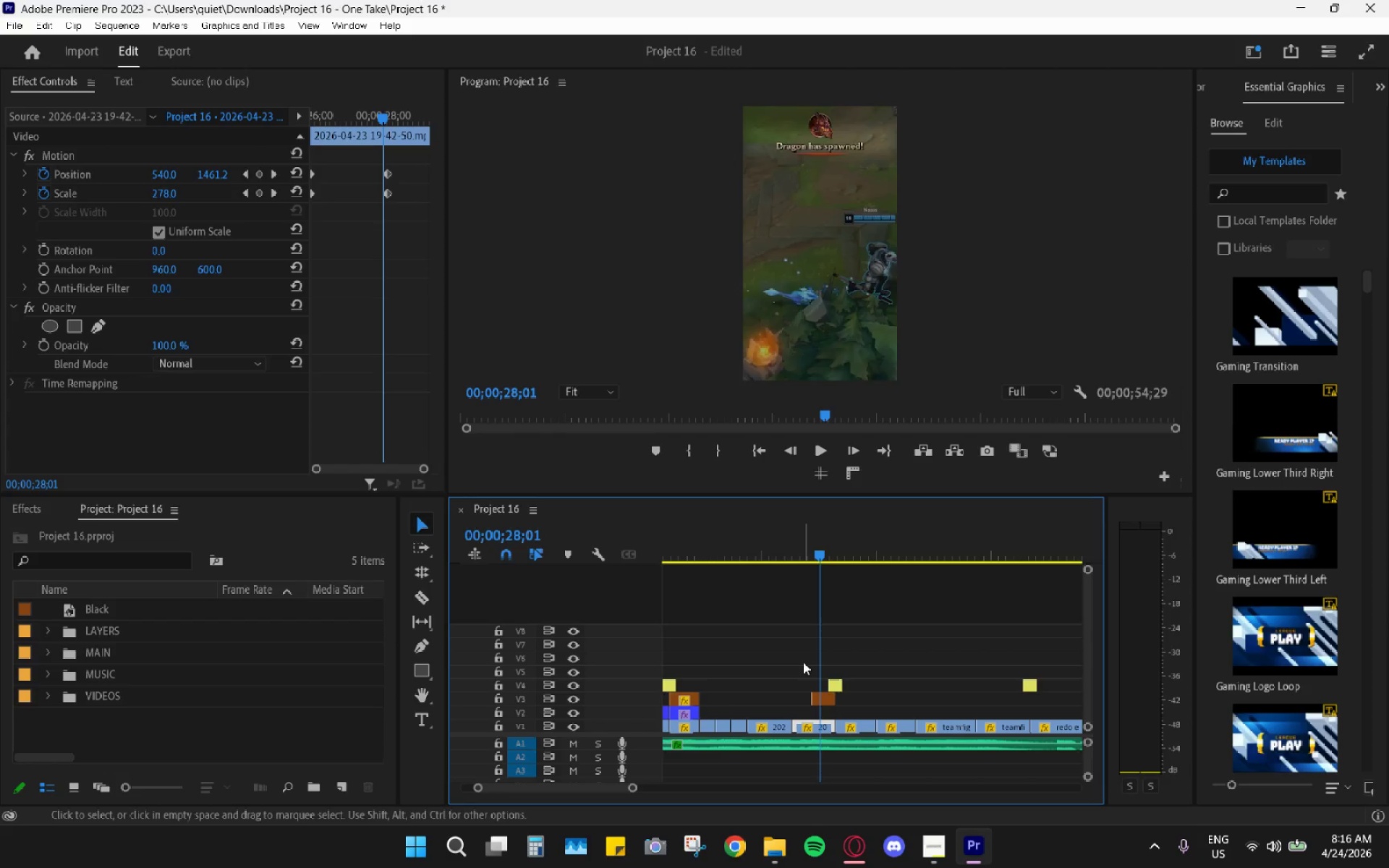 
key(Control+Z)
 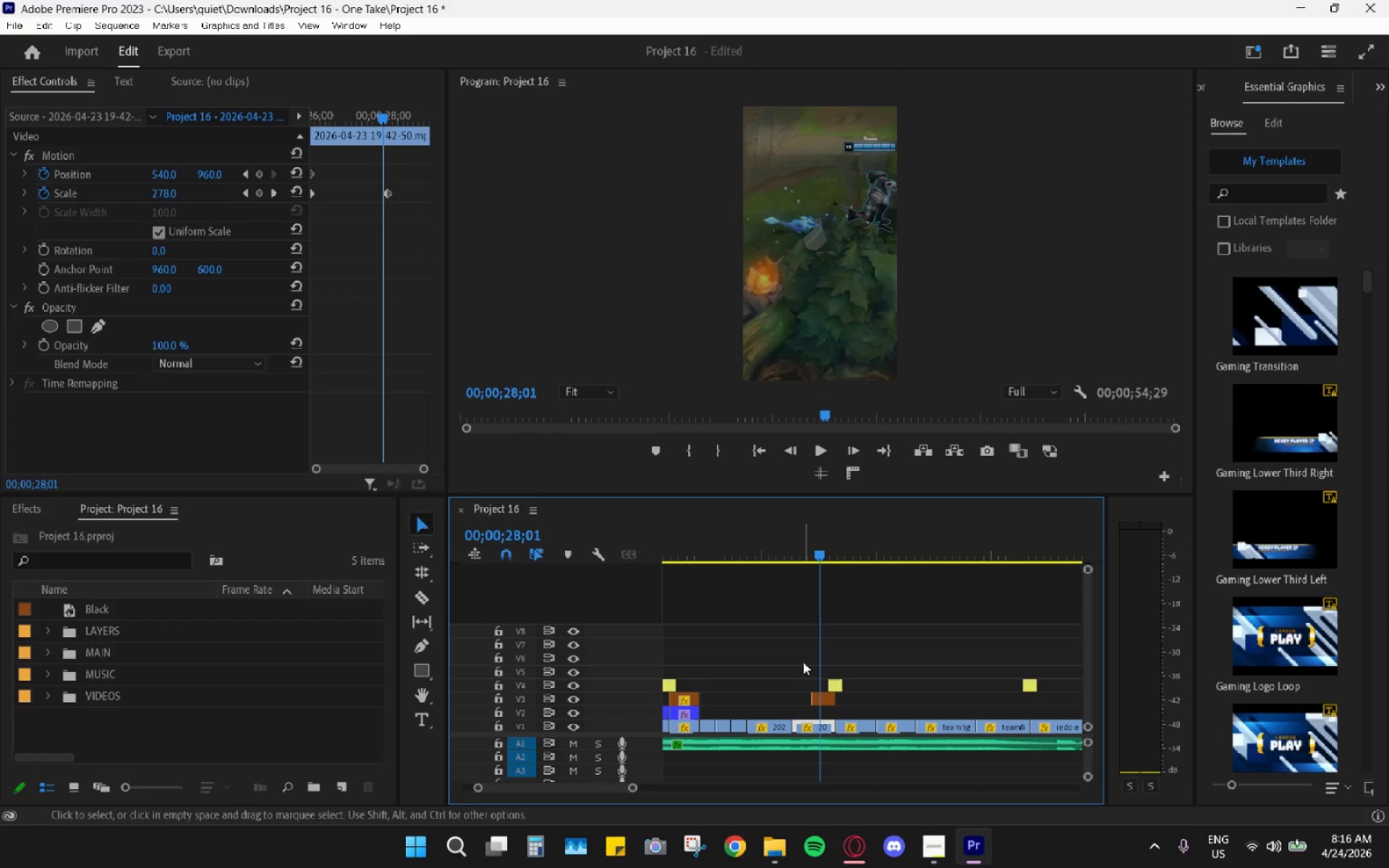 
key(Control+Z)
 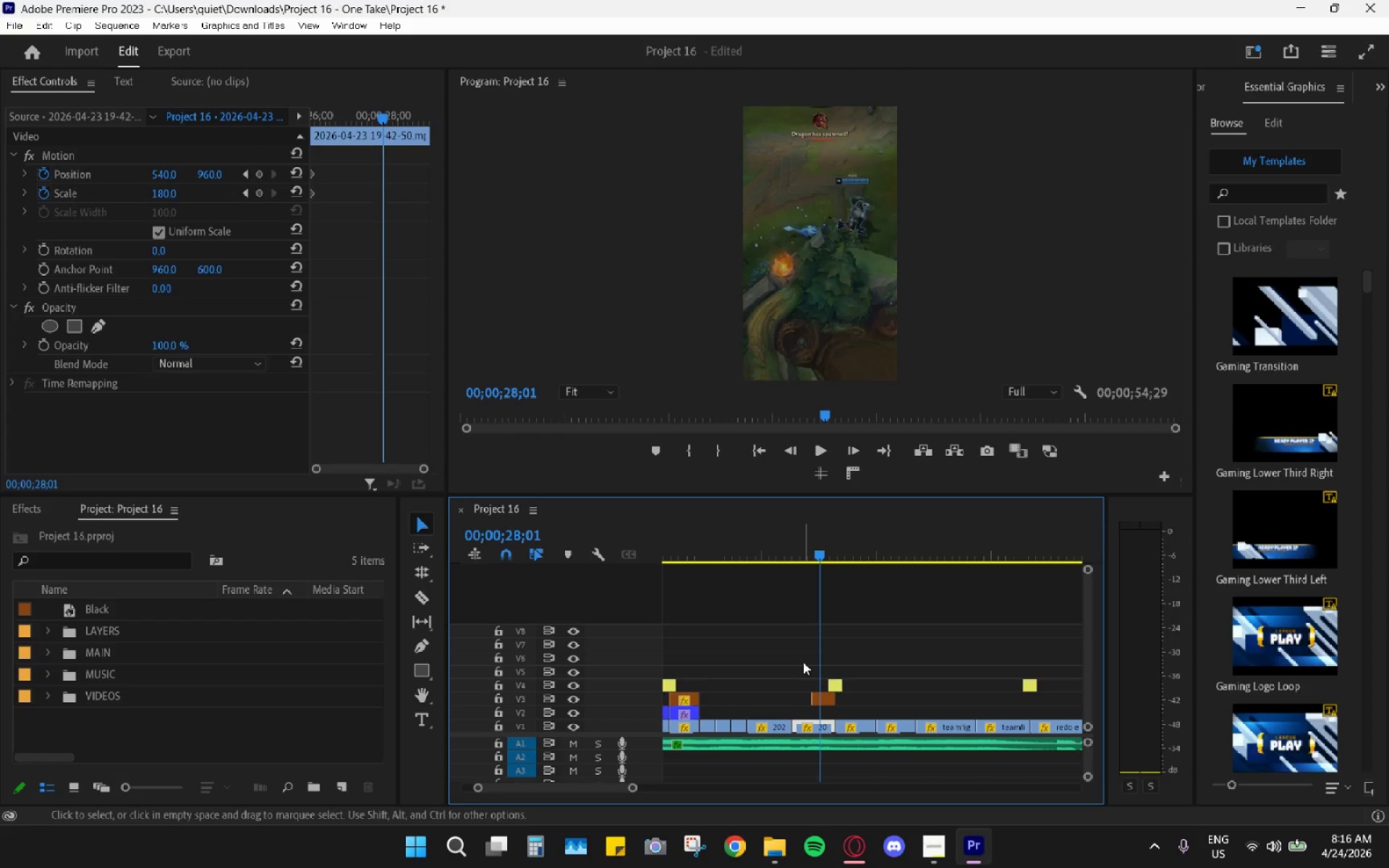 
key(Control+Z)
 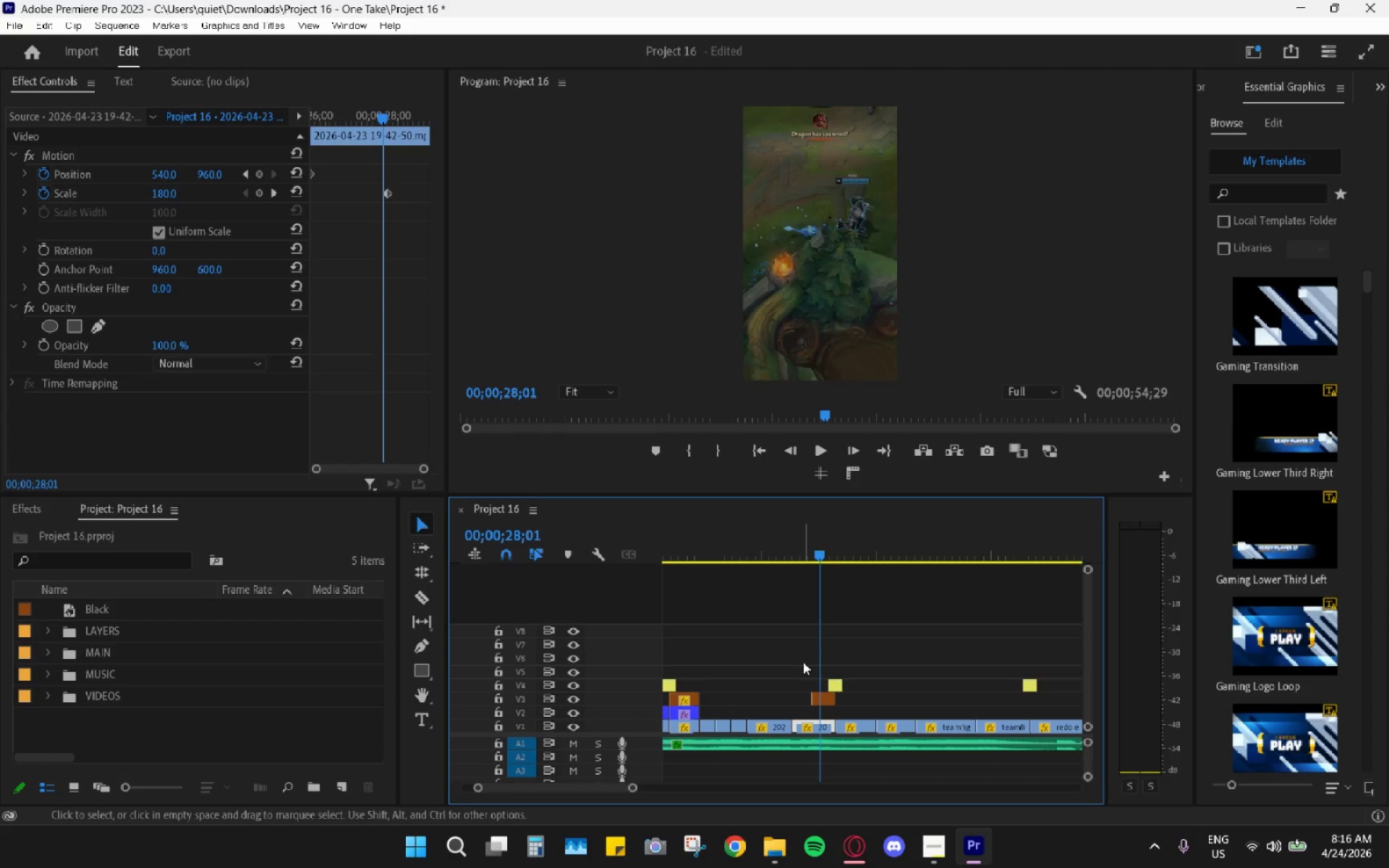 
key(Control+Z)
 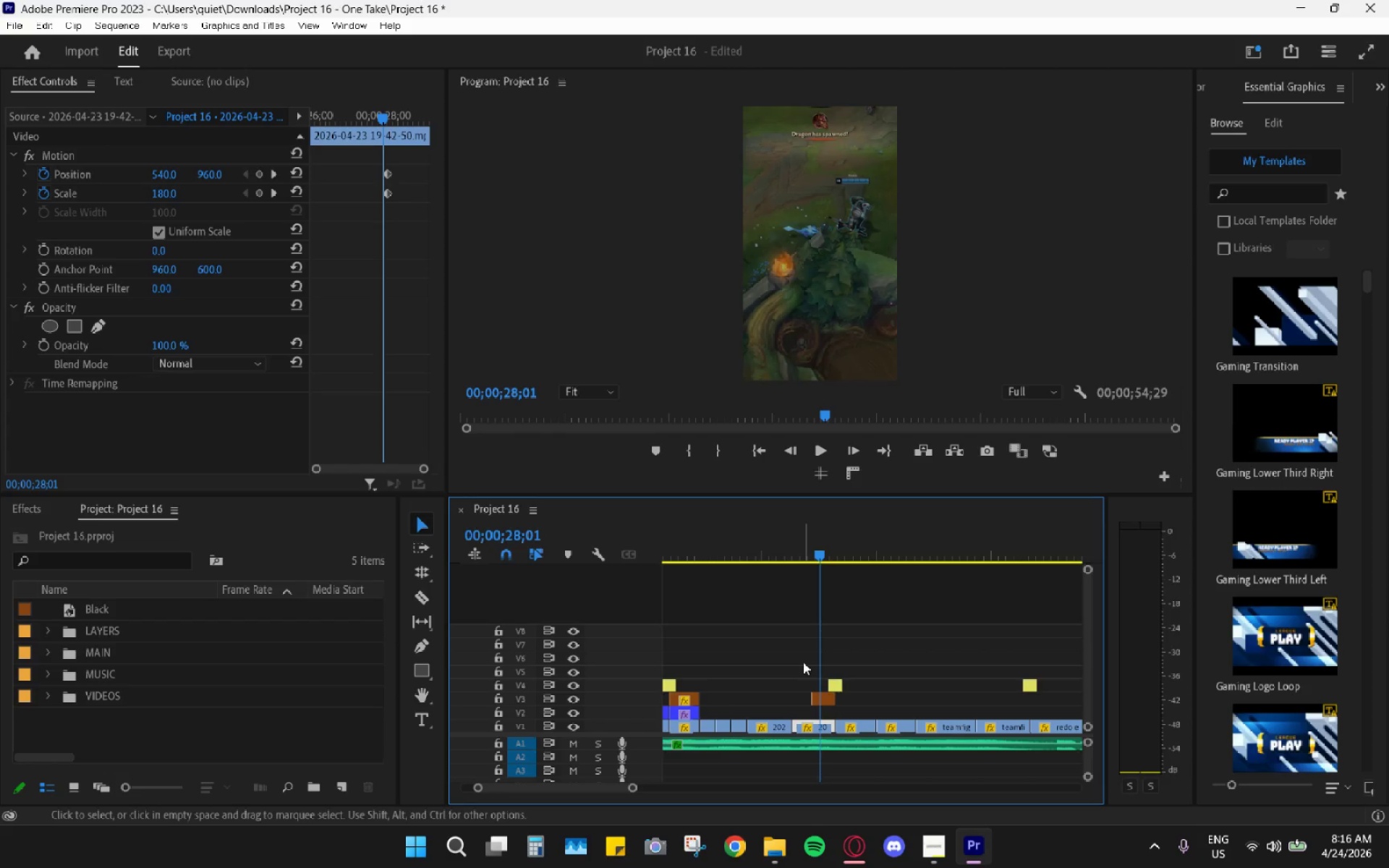 
key(Control+Z)
 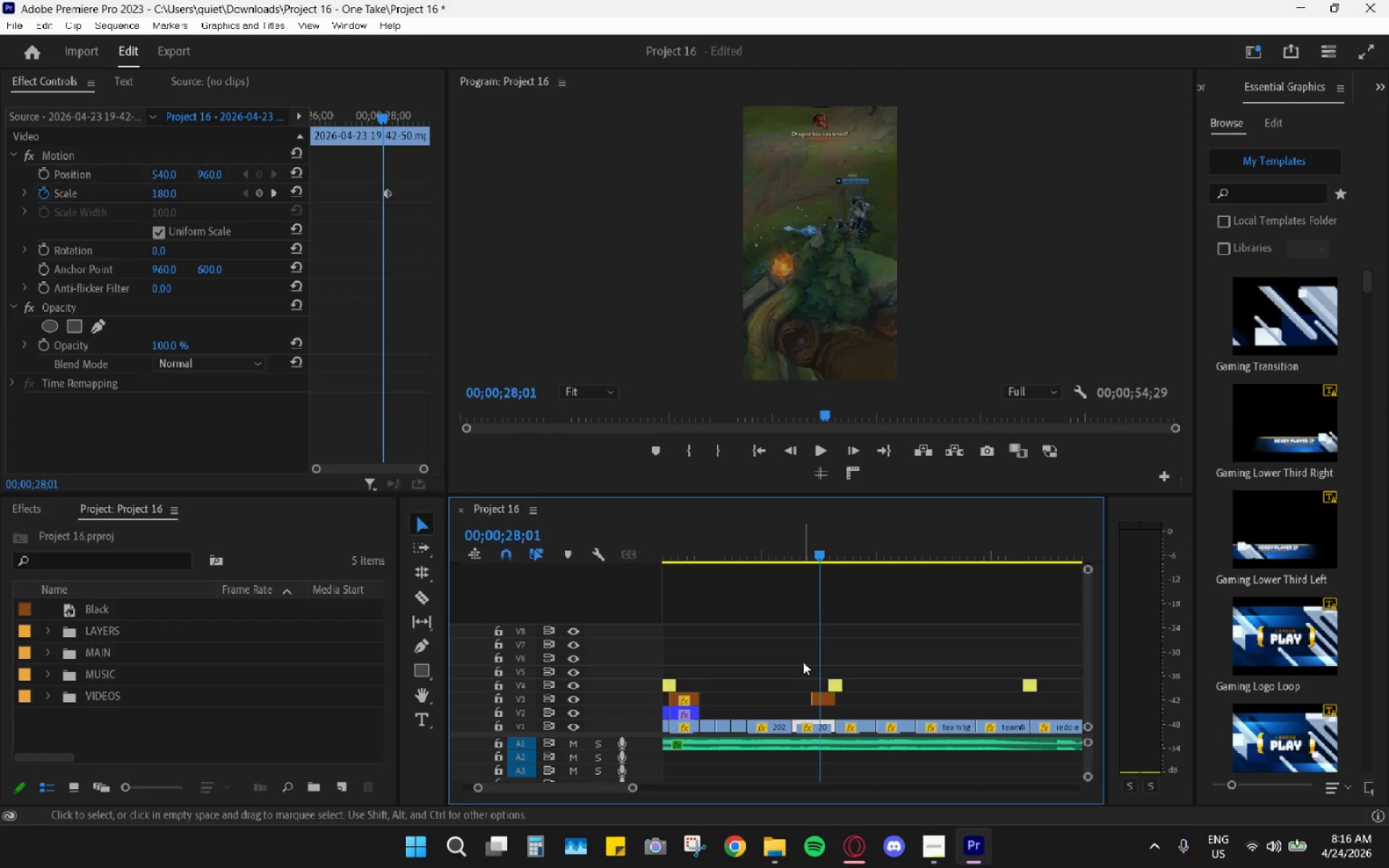 
key(Control+Z)
 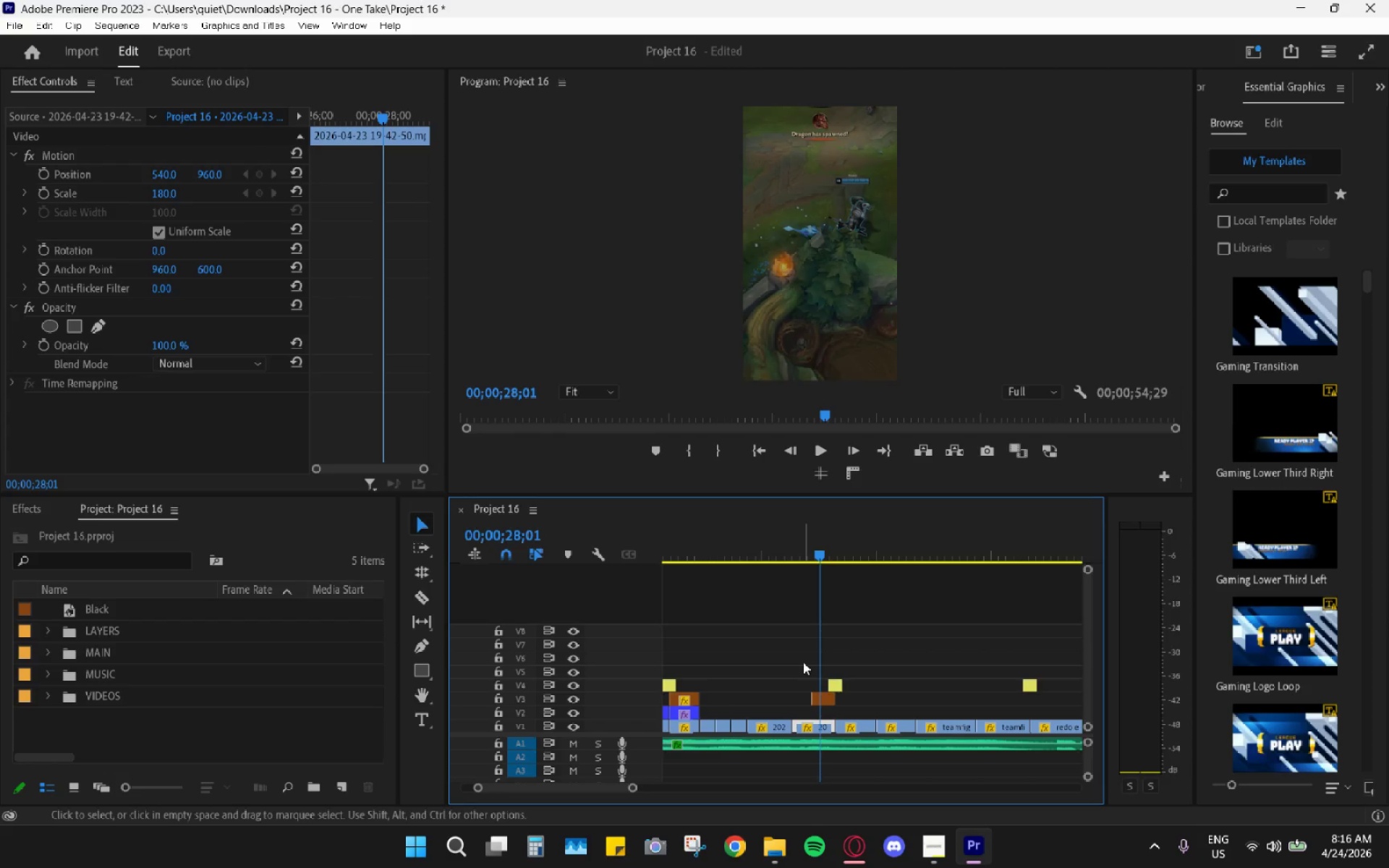 
key(Control+Z)
 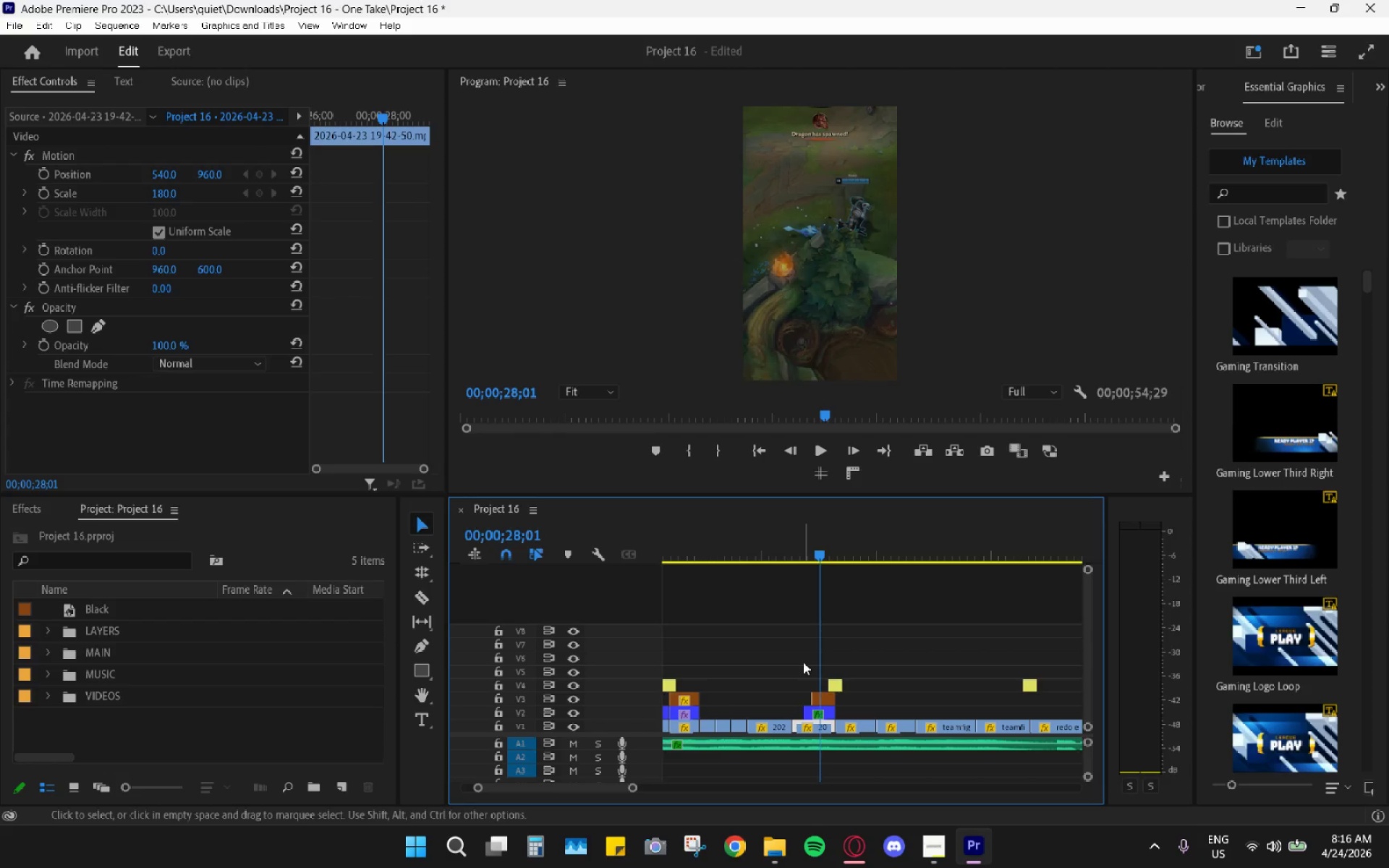 
key(Control+Z)
 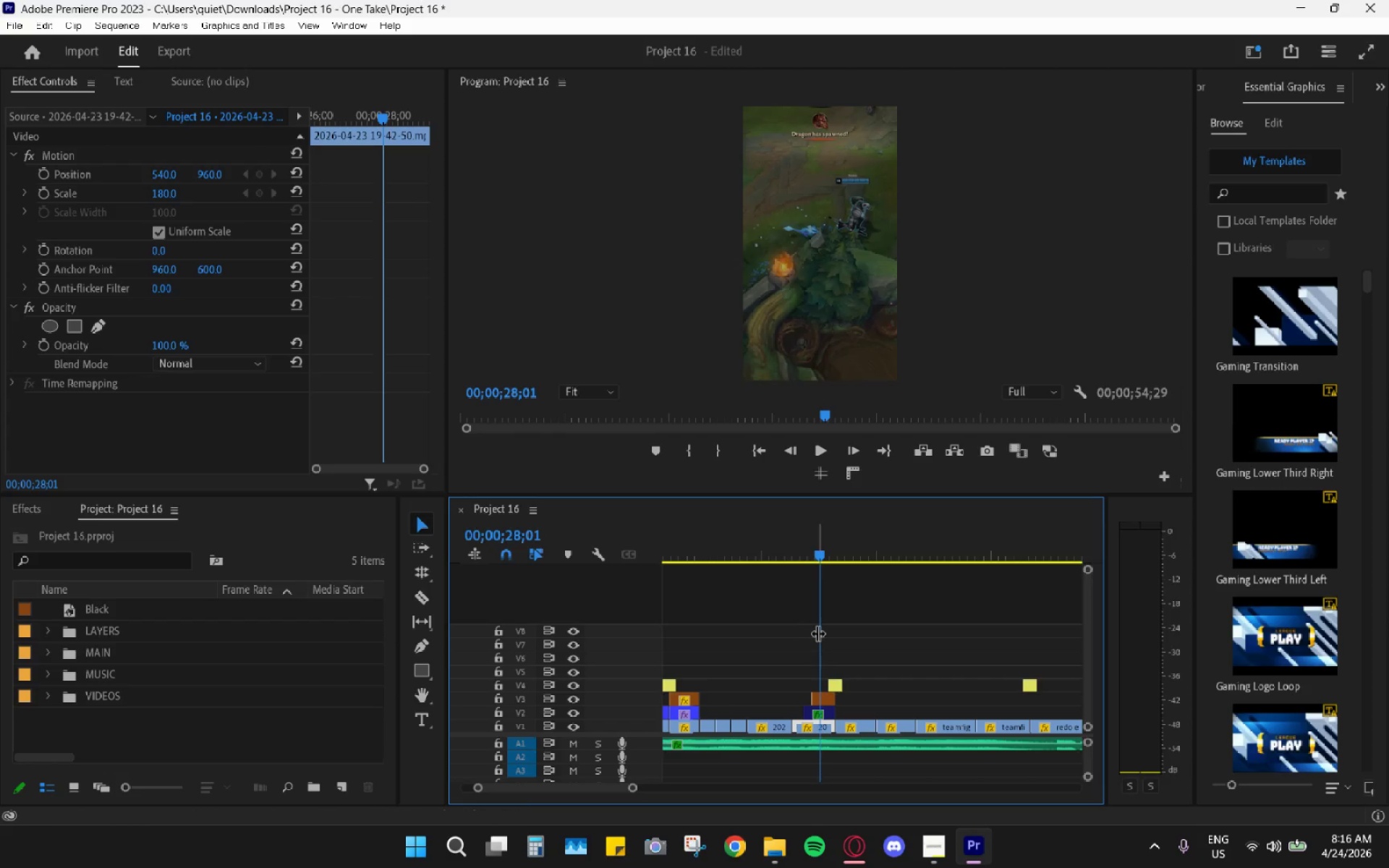 
key(Control+Z)
 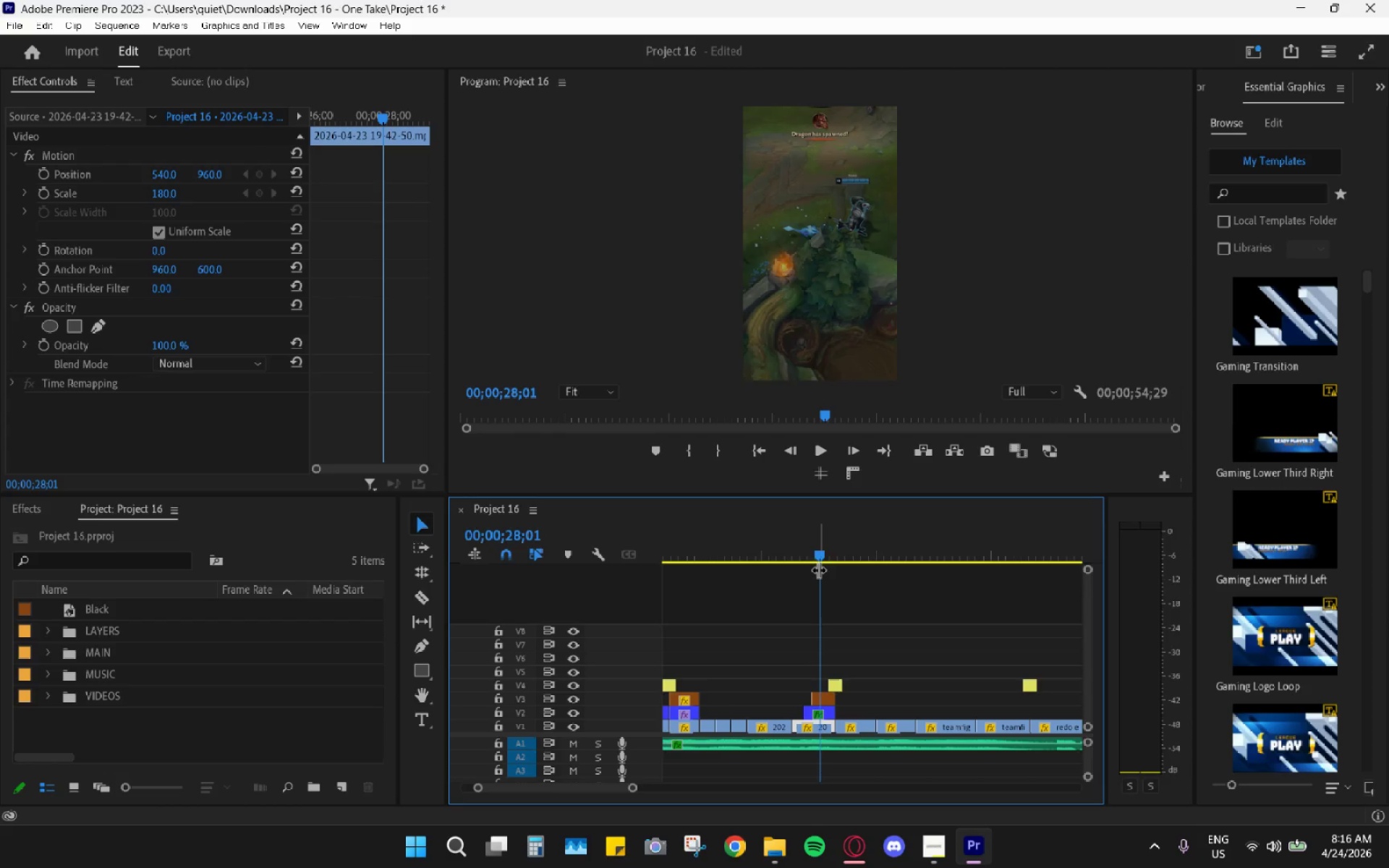 
left_click_drag(start_coordinate=[815, 561], to_coordinate=[795, 542])
 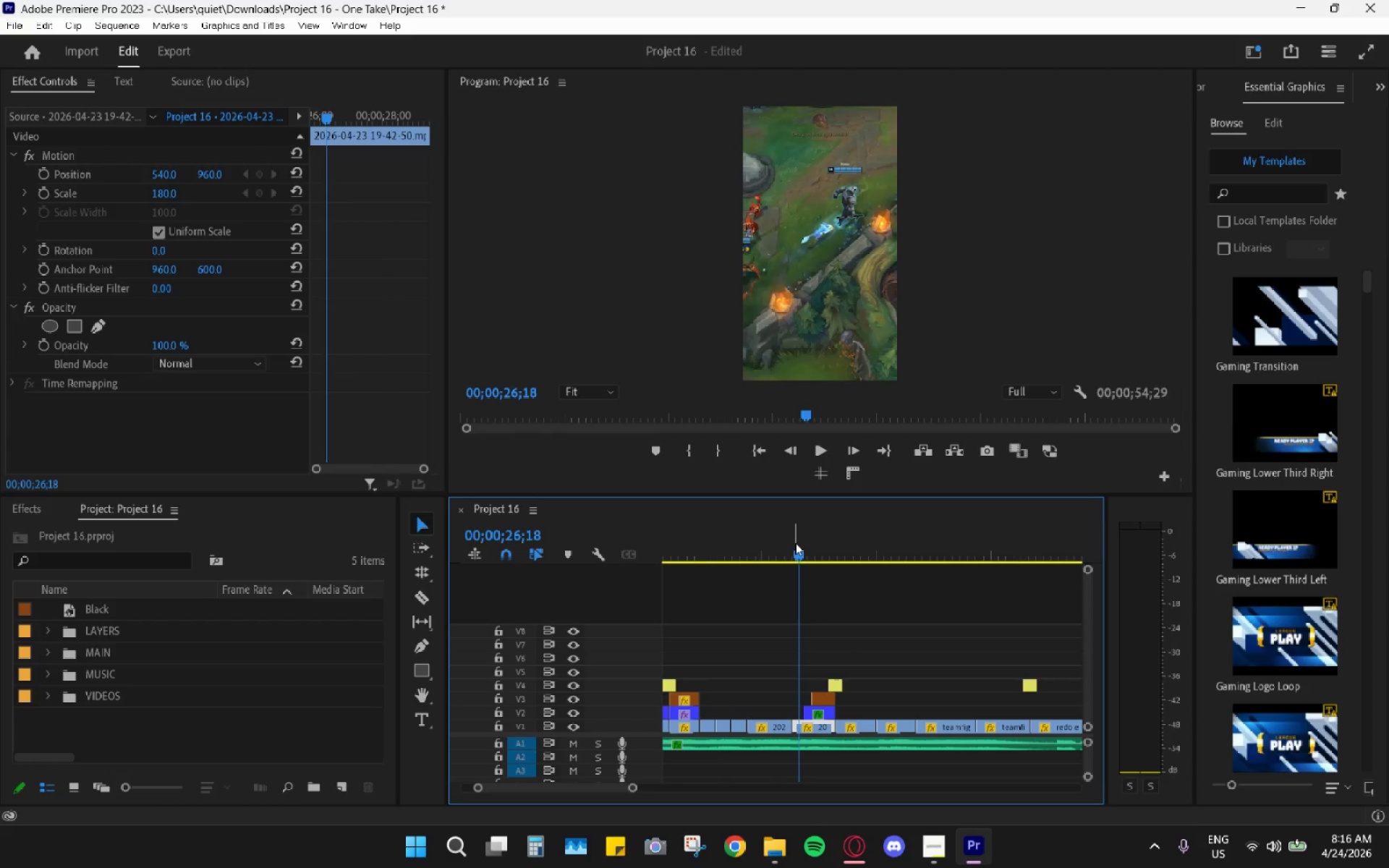 
key(Space)
 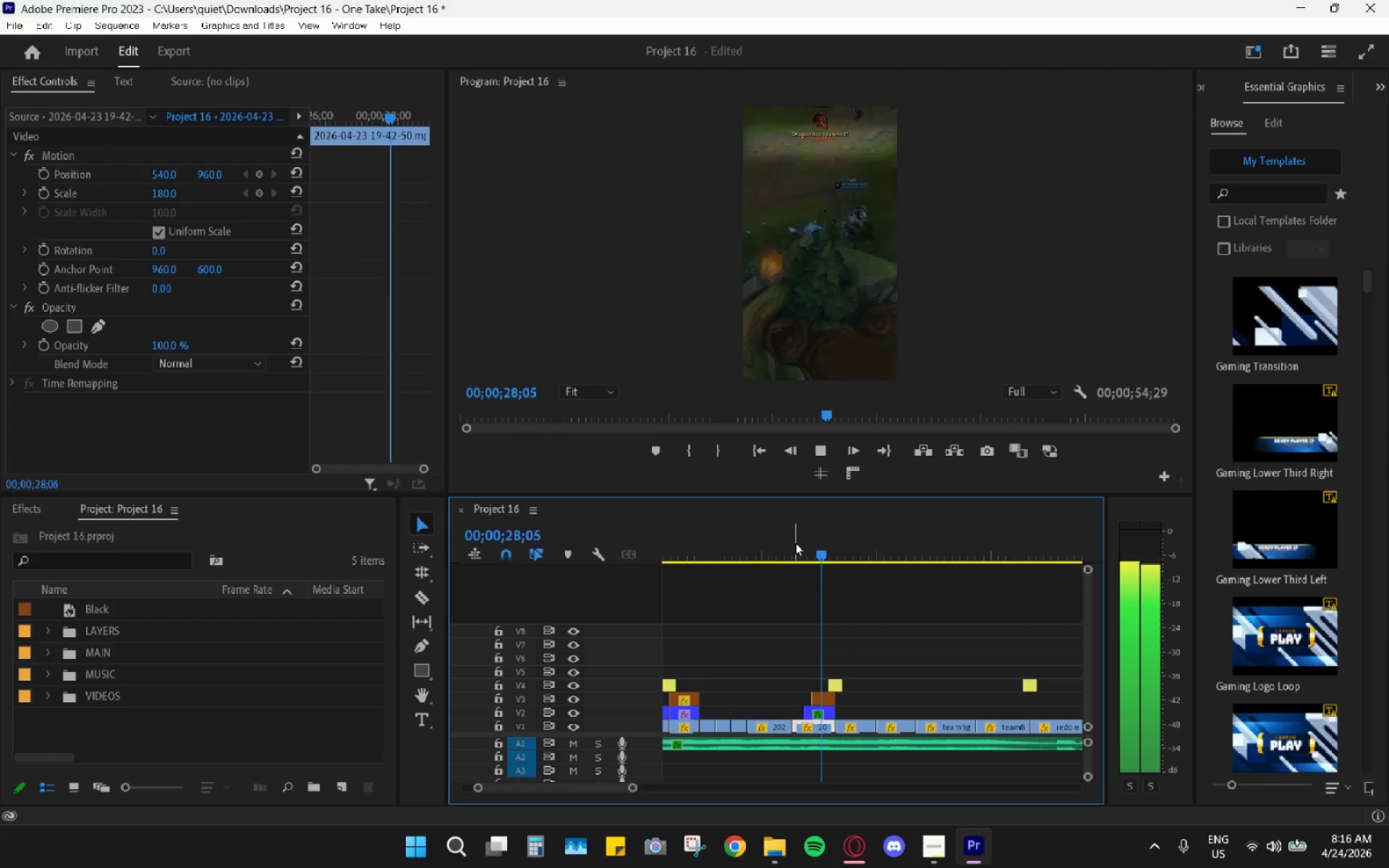 
key(Space)
 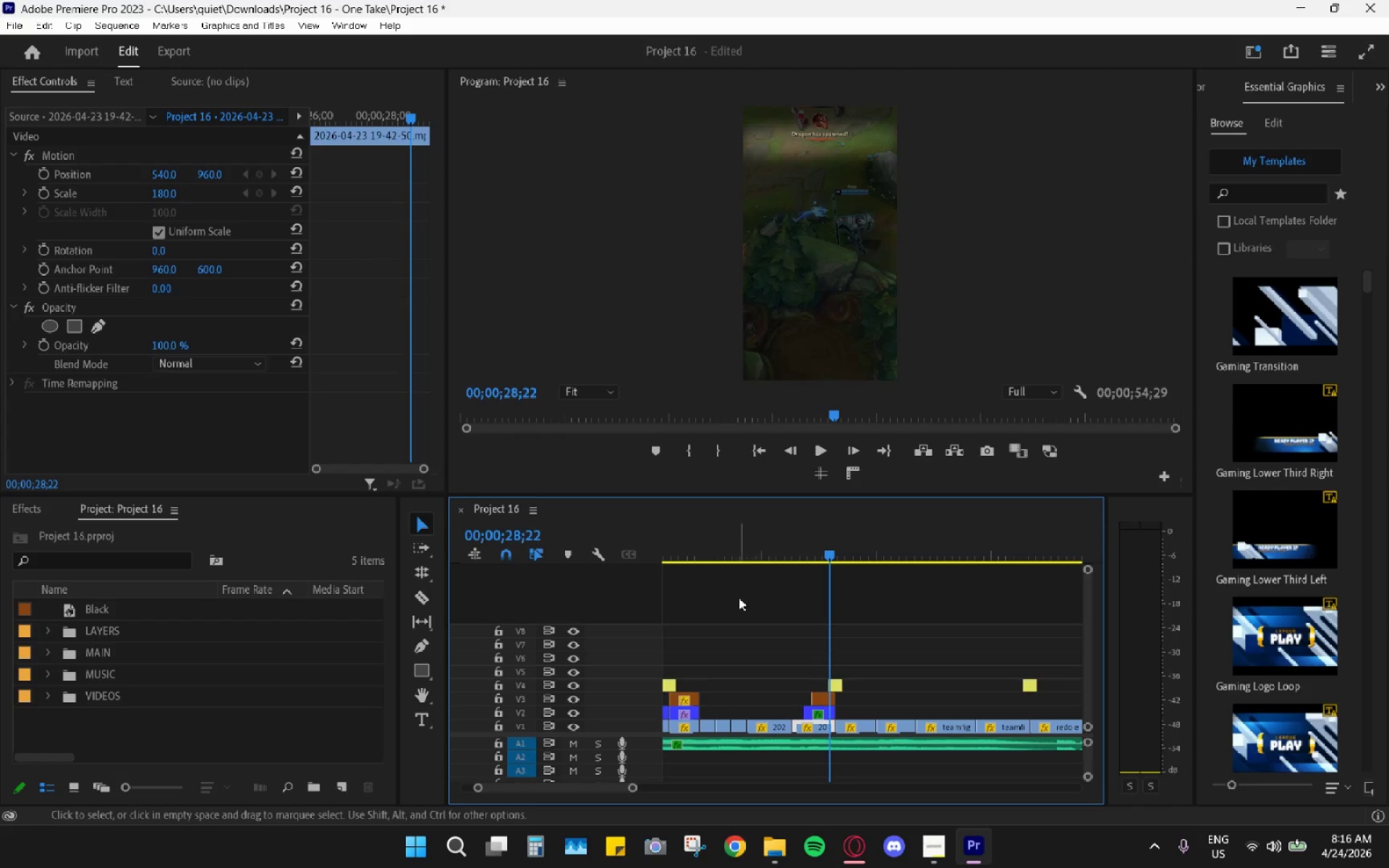 
left_click_drag(start_coordinate=[761, 676], to_coordinate=[791, 699])
 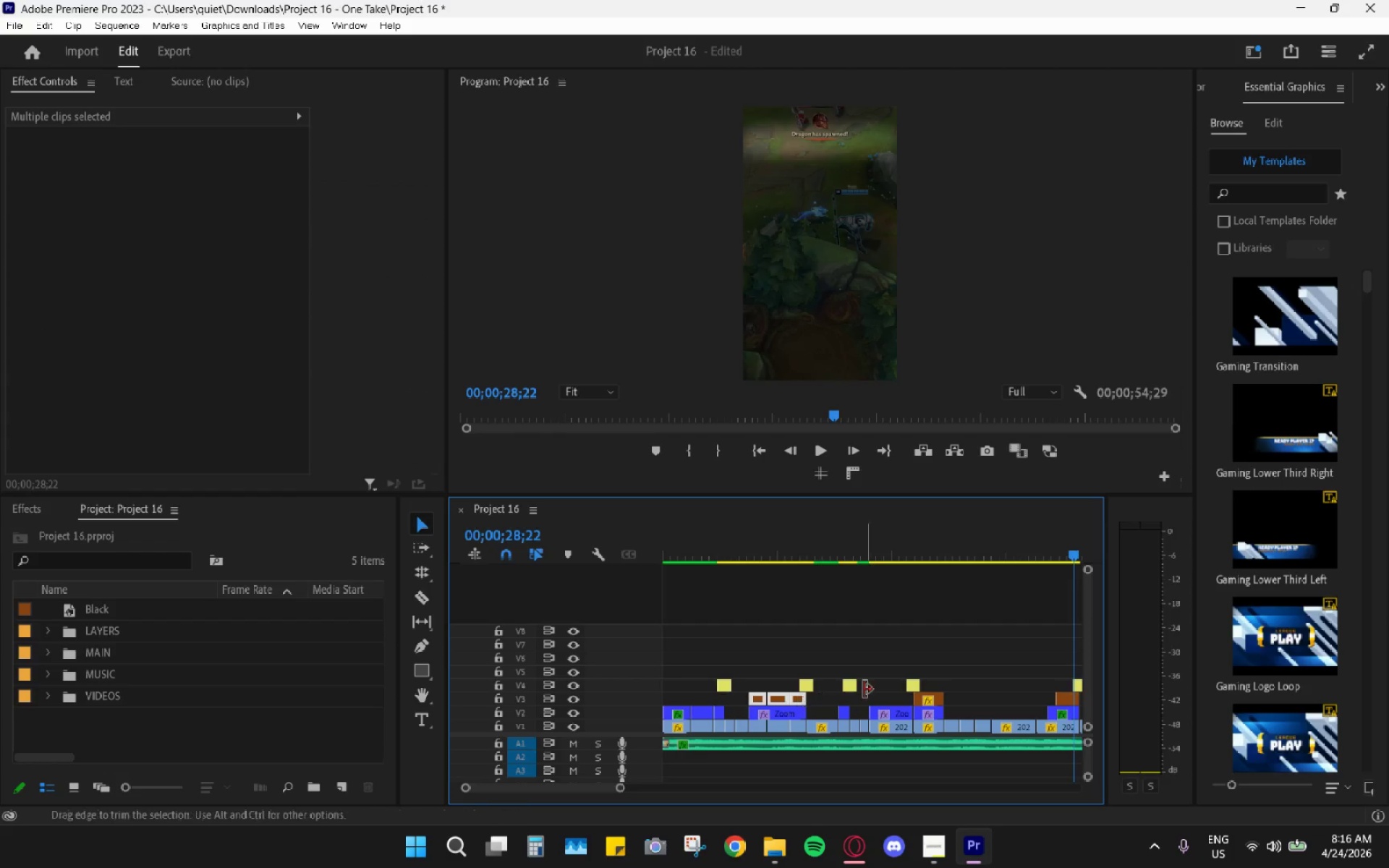 
scroll: coordinate [732, 642], scroll_direction: up, amount: 9.0
 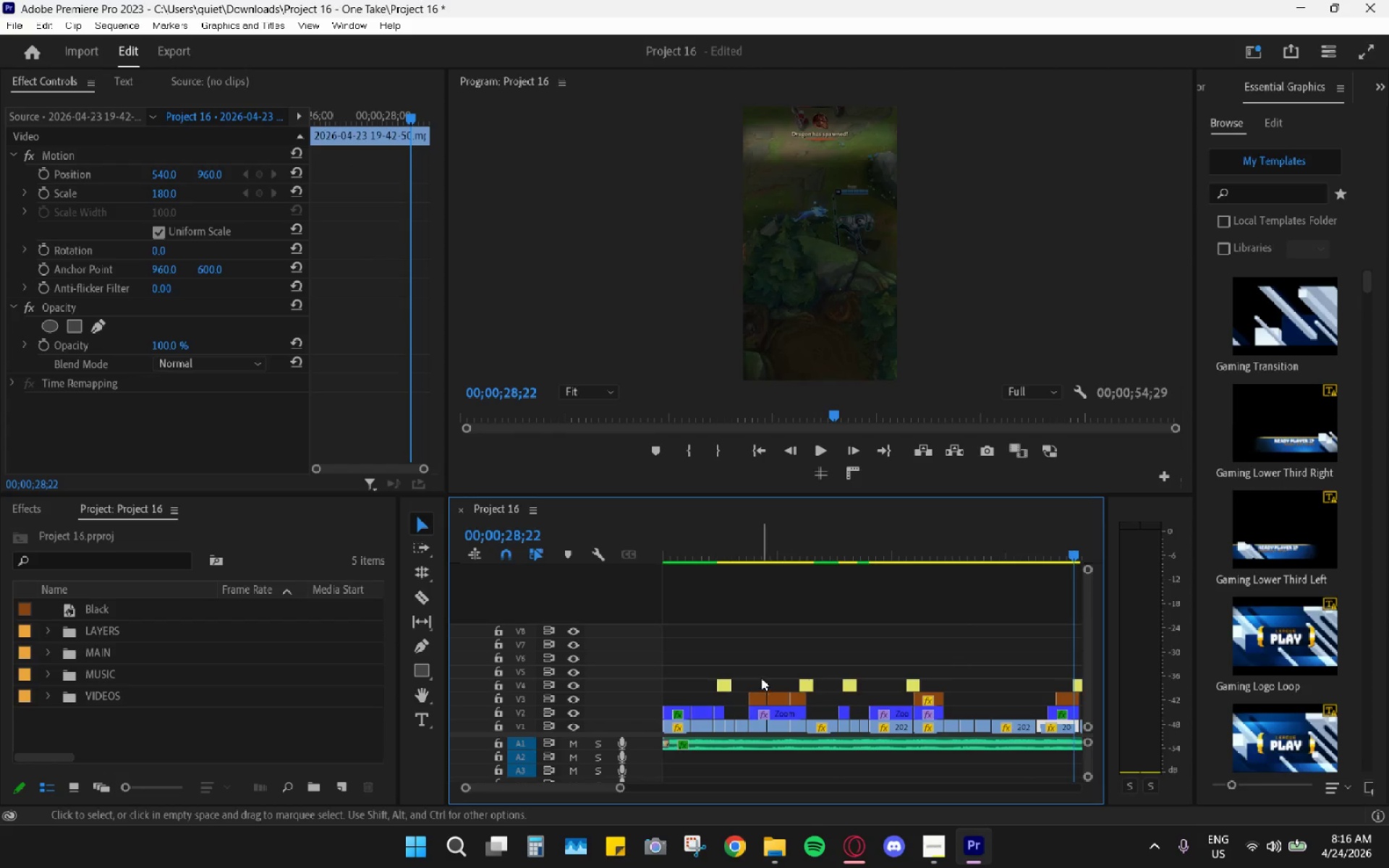 
key(H)
 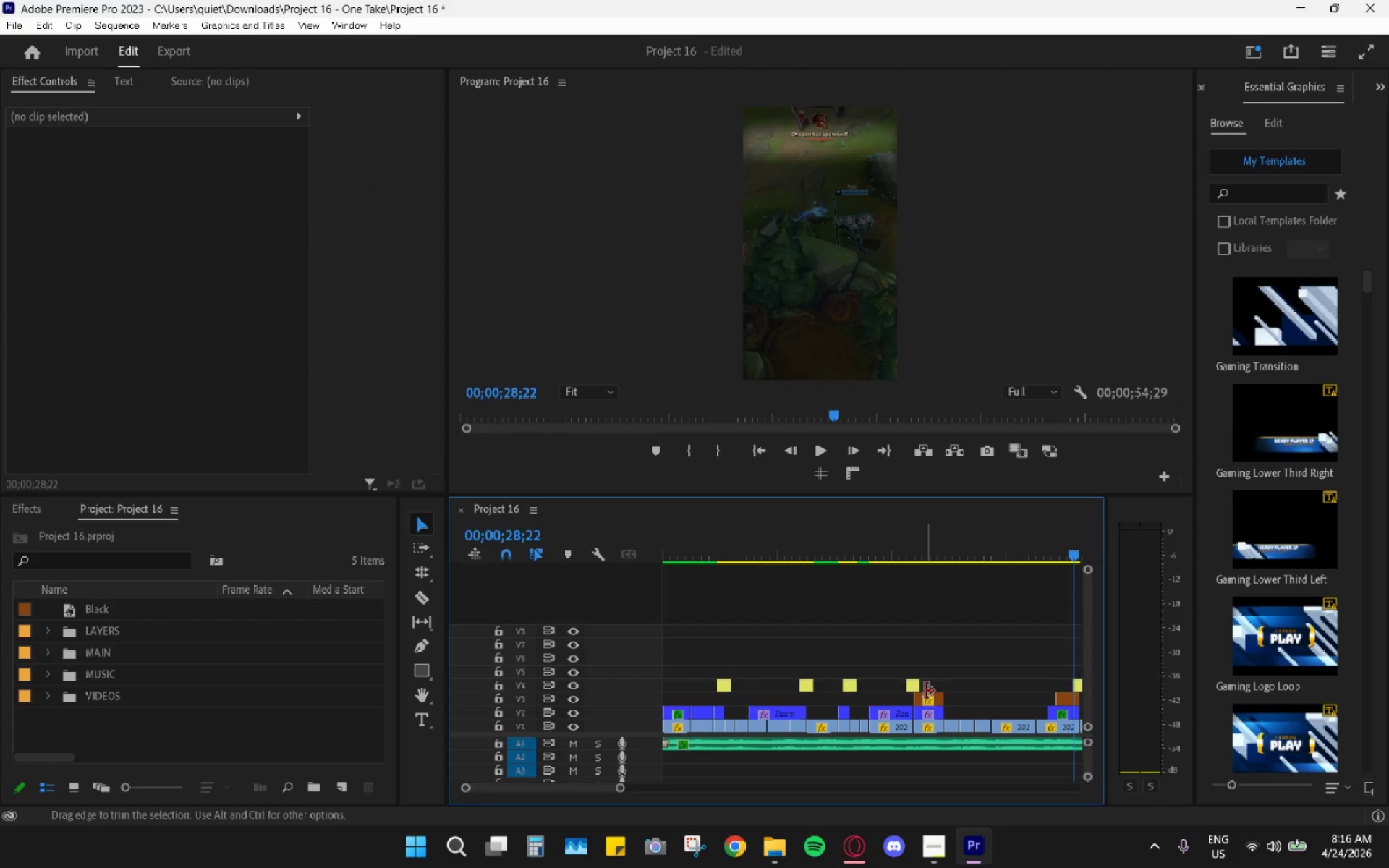 
left_click([928, 695])
 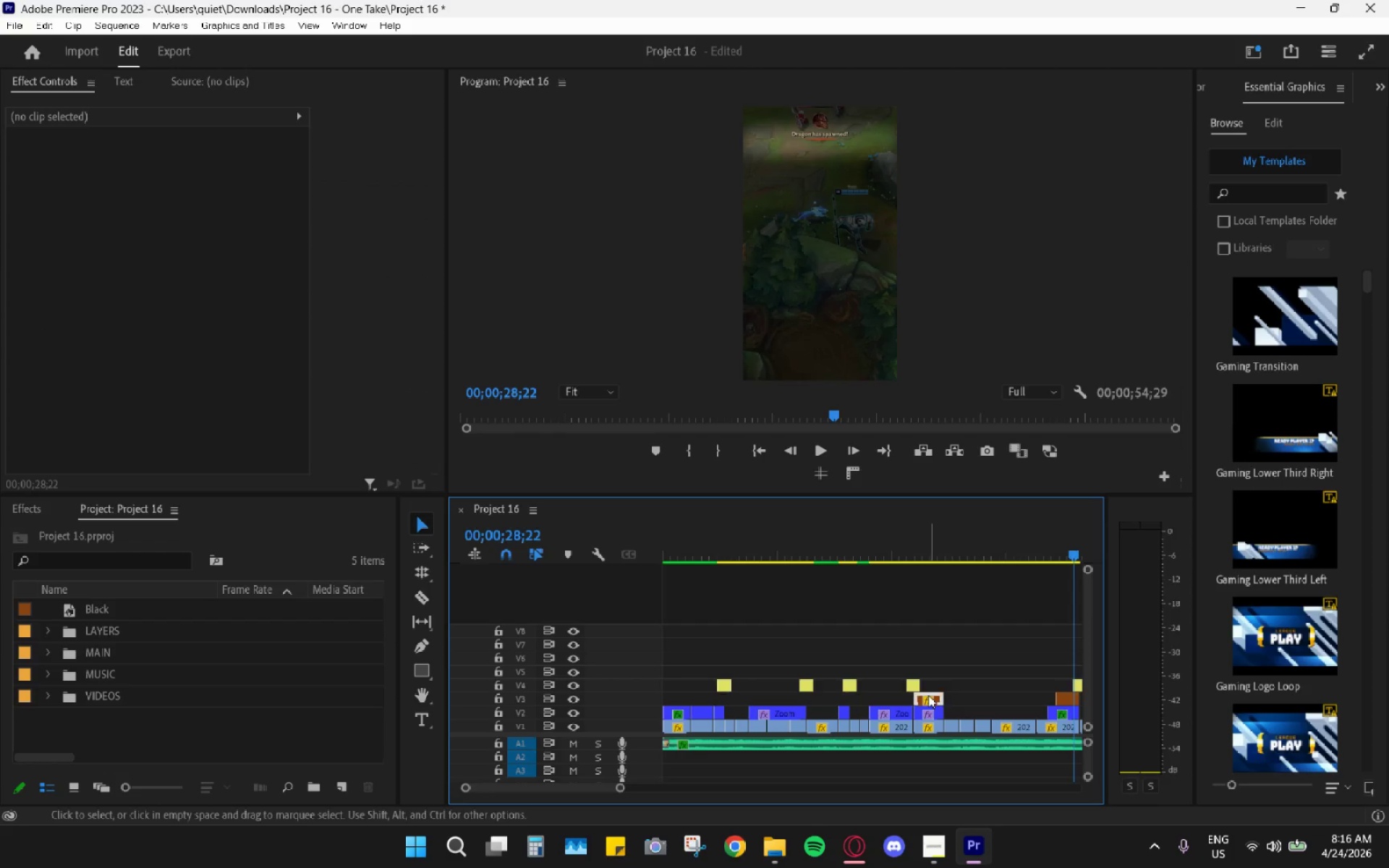 
key(H)
 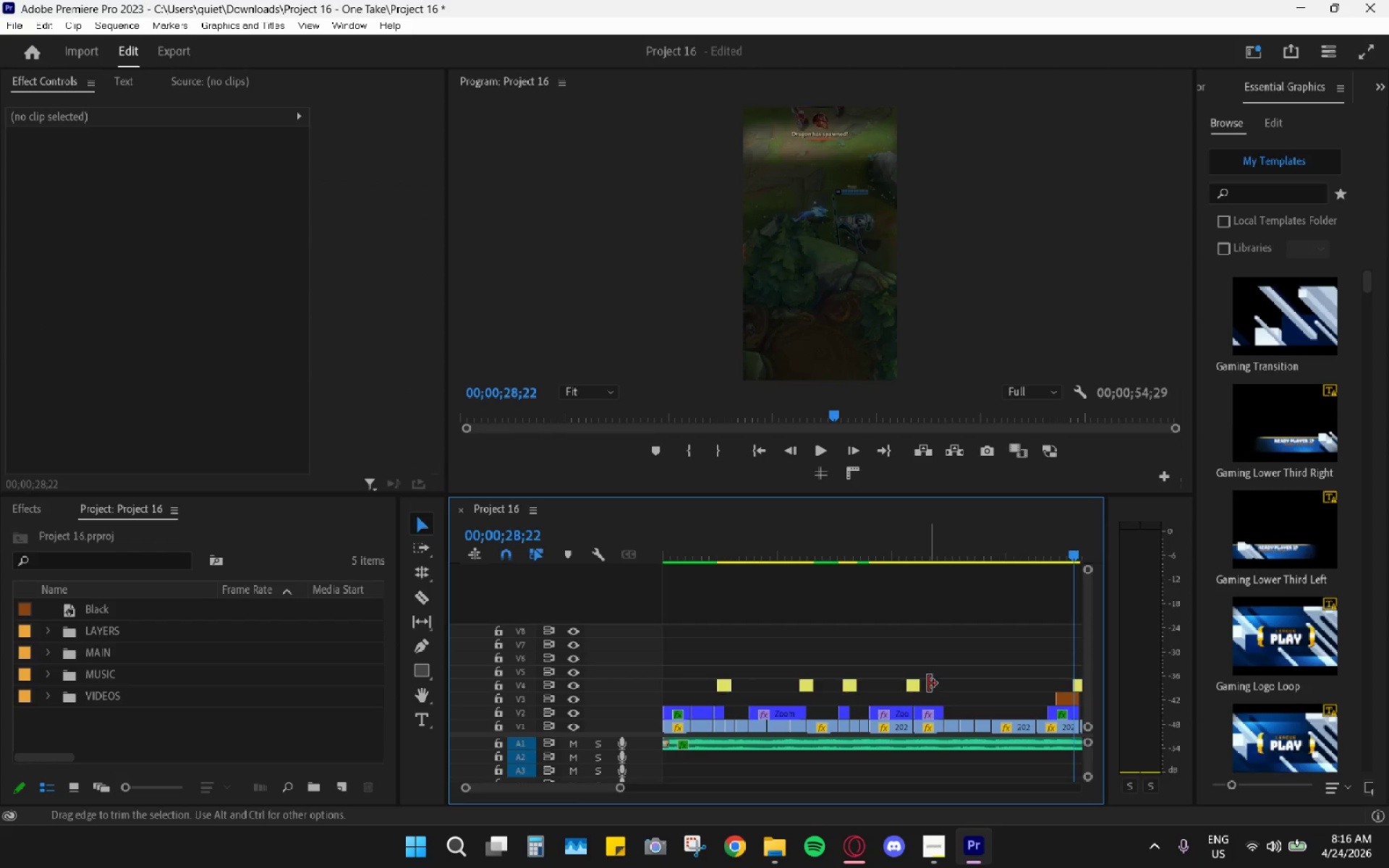 
key(Space)
 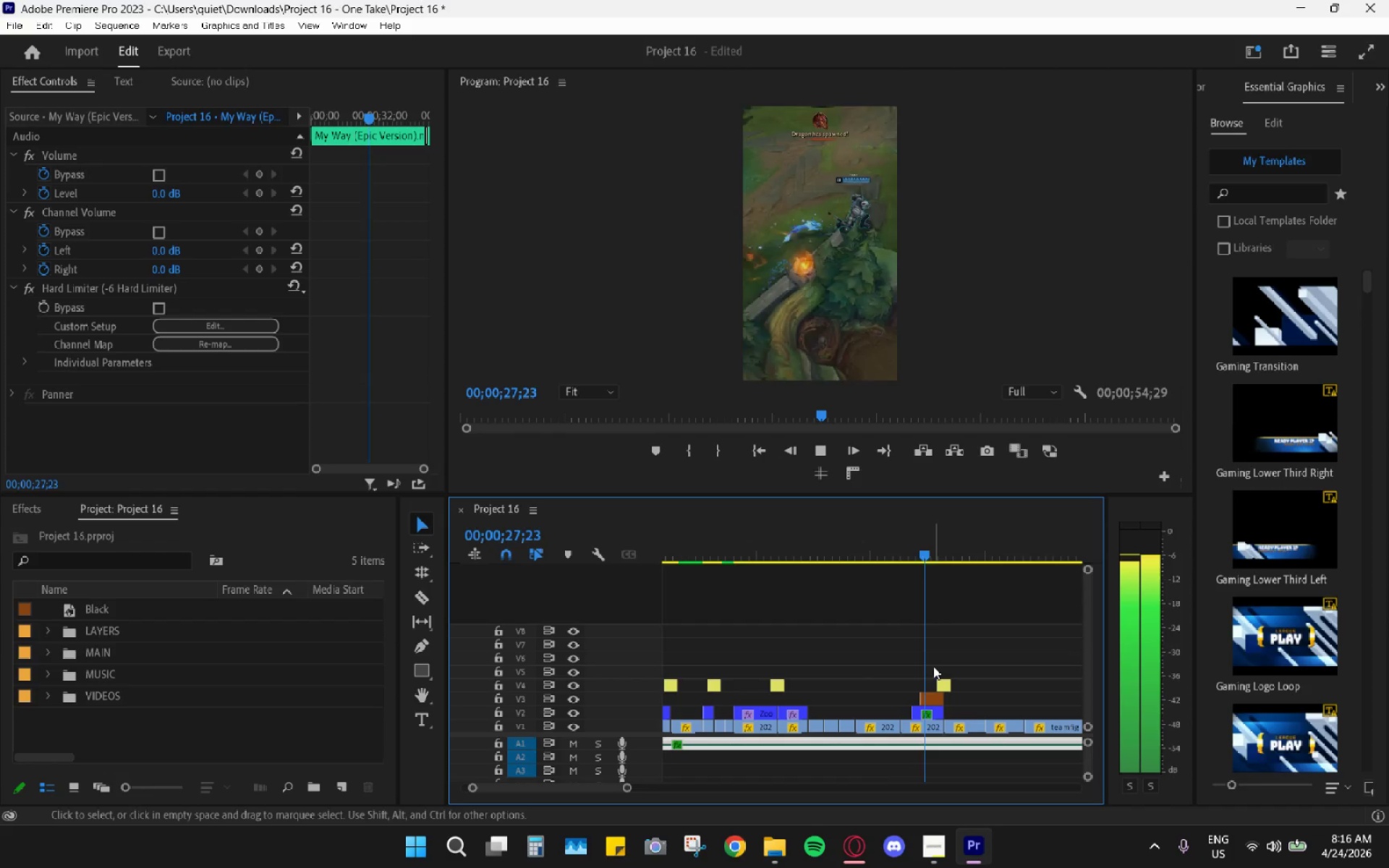 
scroll: coordinate [928, 681], scroll_direction: down, amount: 5.0
 